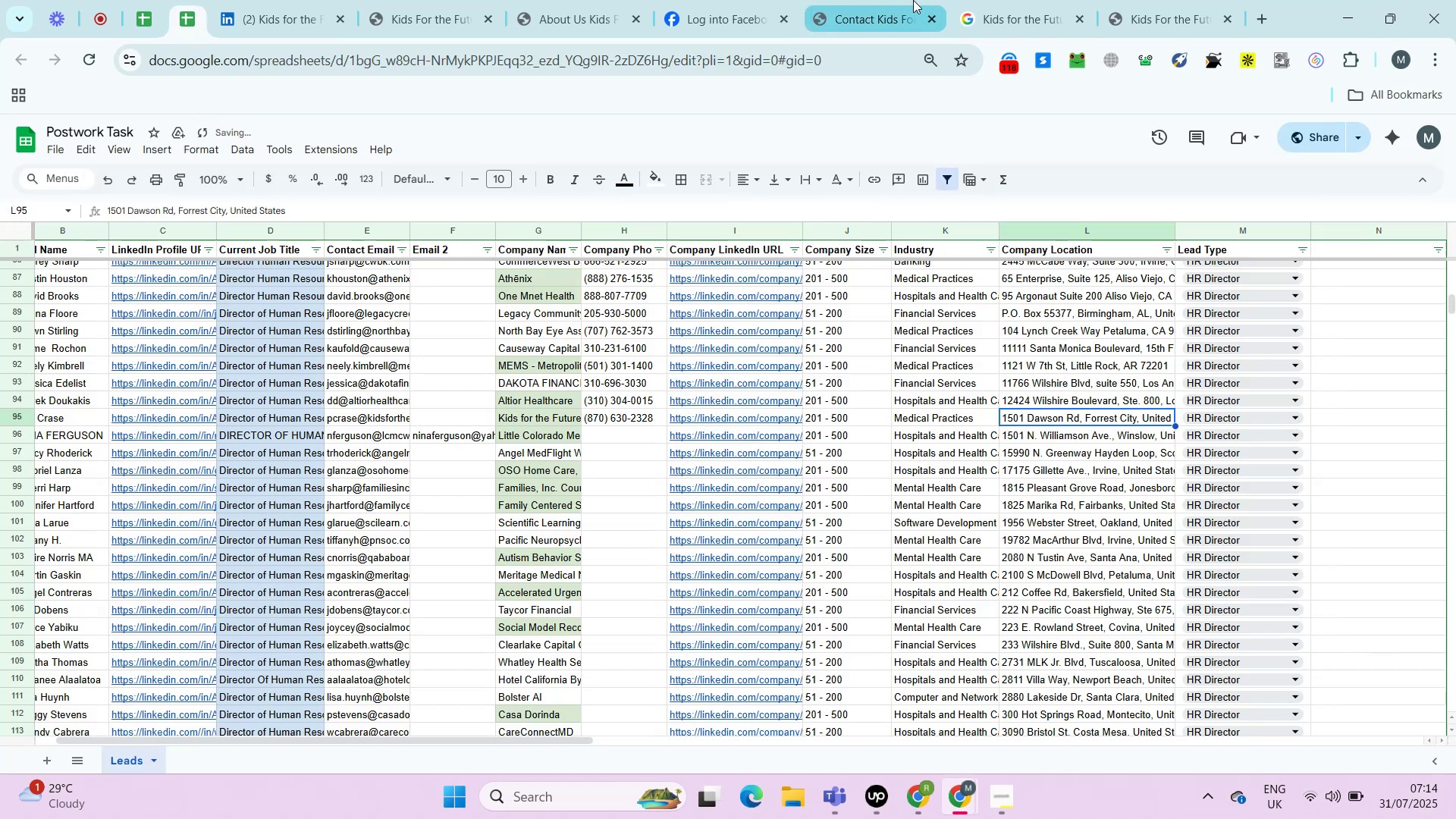 
left_click([876, 0])
 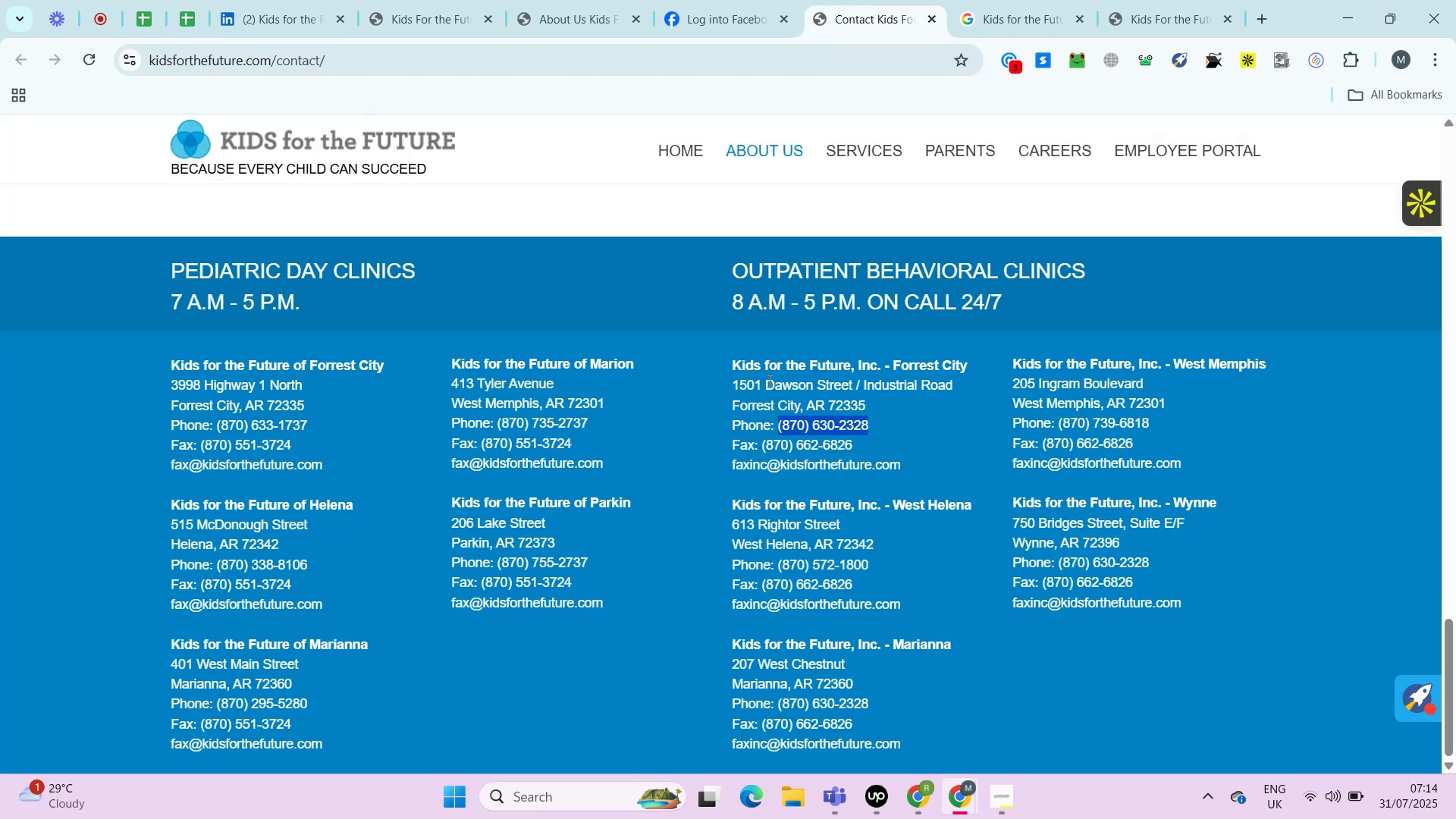 
left_click_drag(start_coordinate=[733, 380], to_coordinate=[872, 406])
 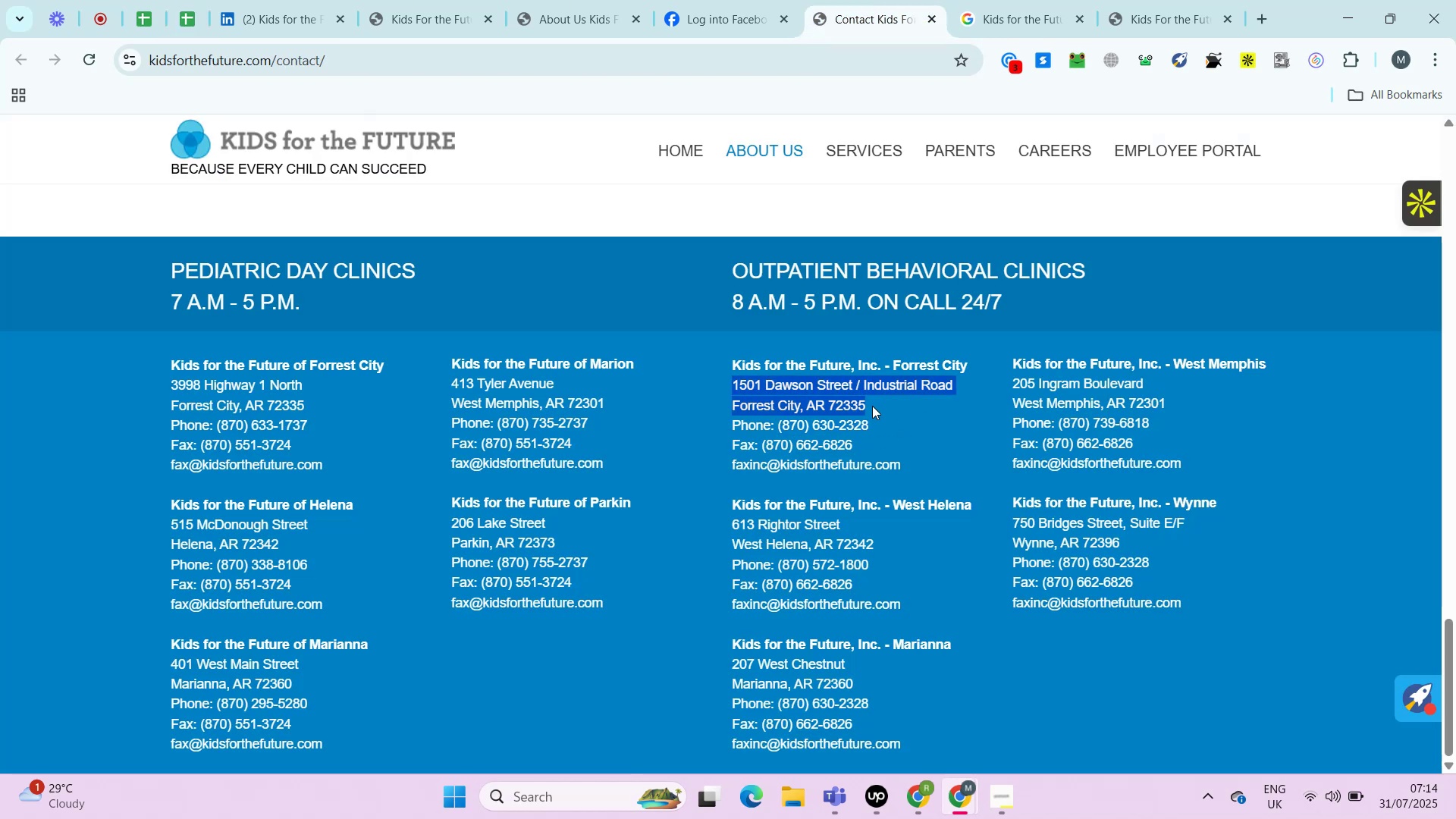 
key(Control+C)
 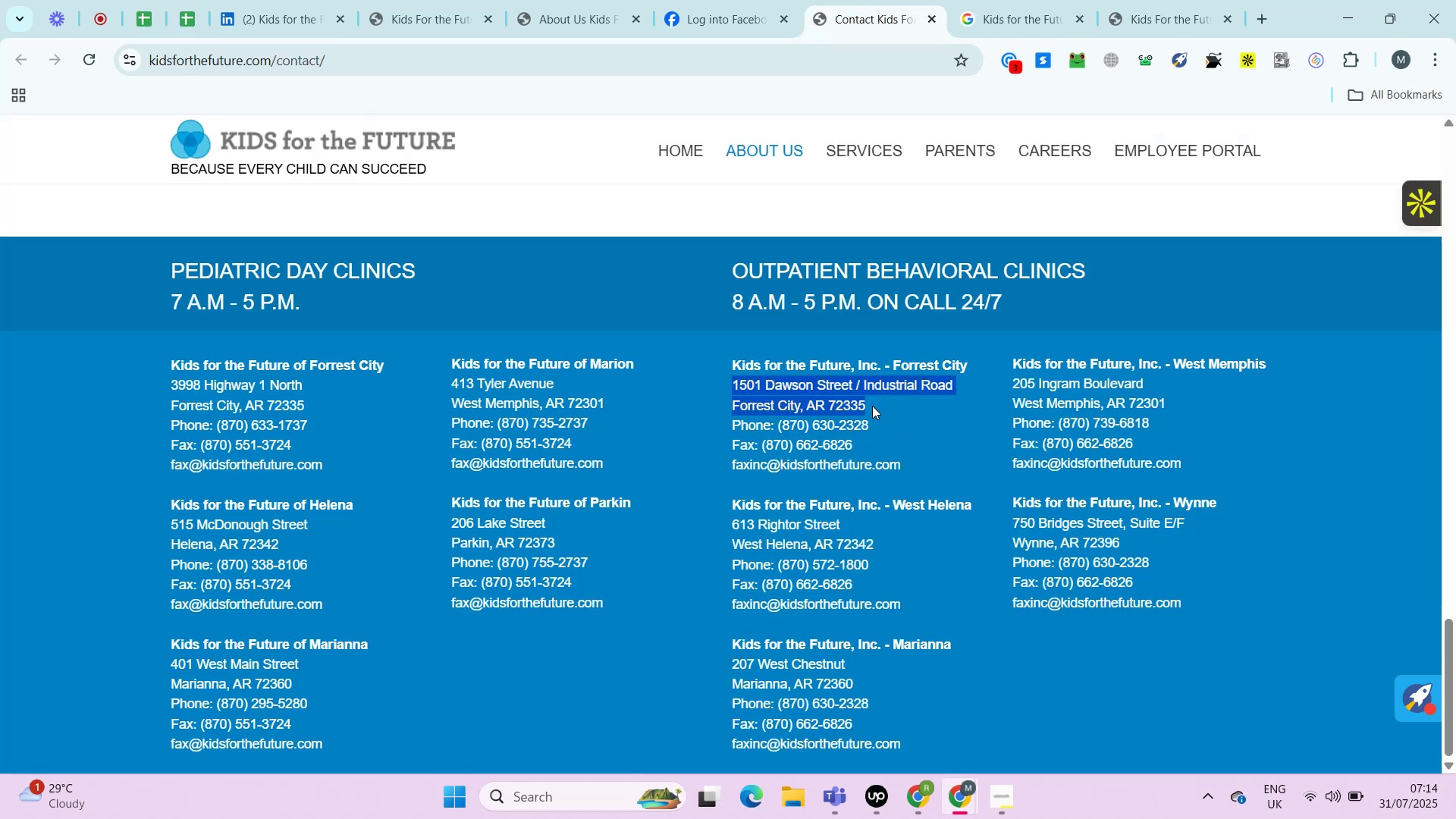 
key(Control+C)
 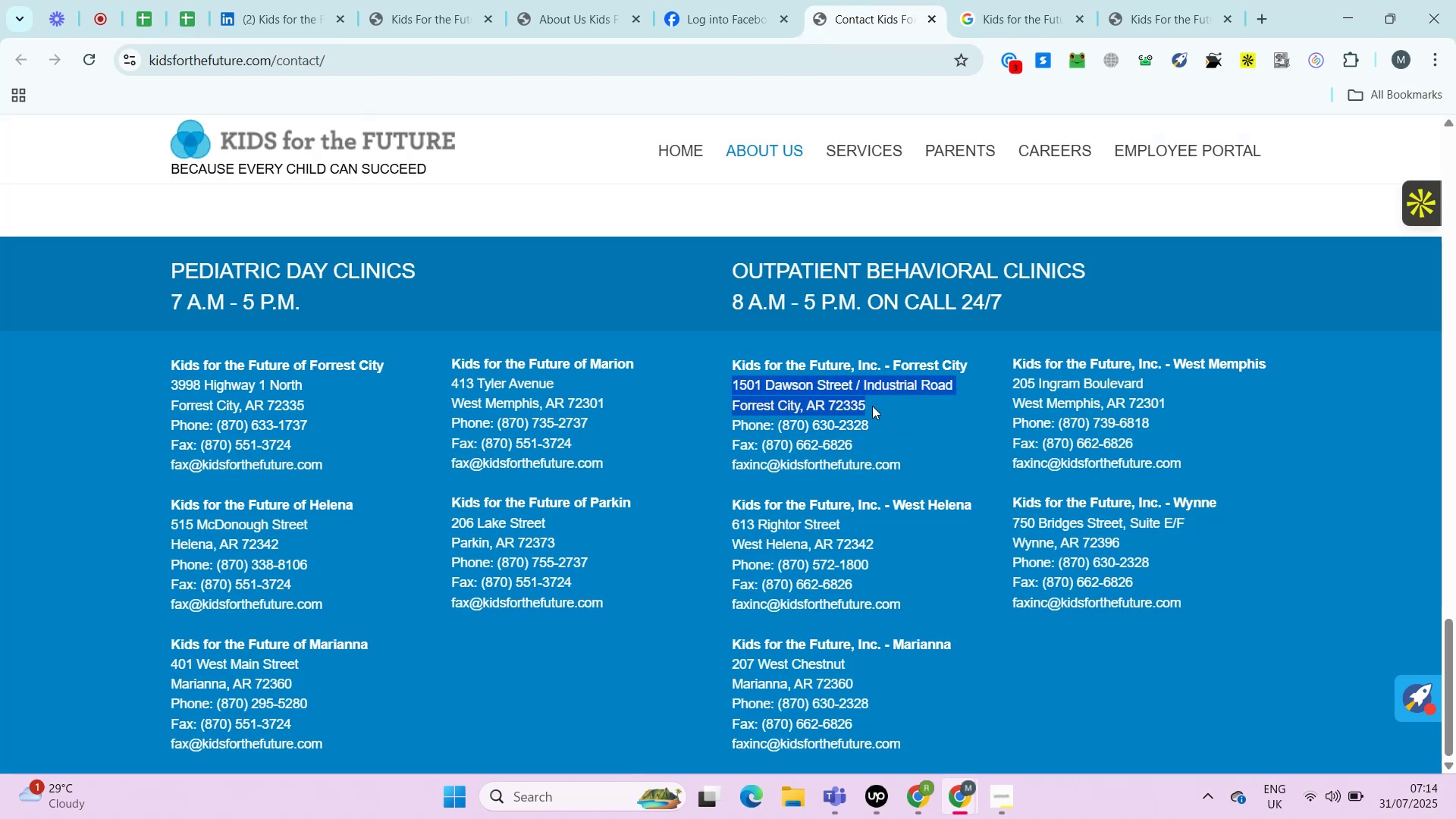 
key(Control+T)
 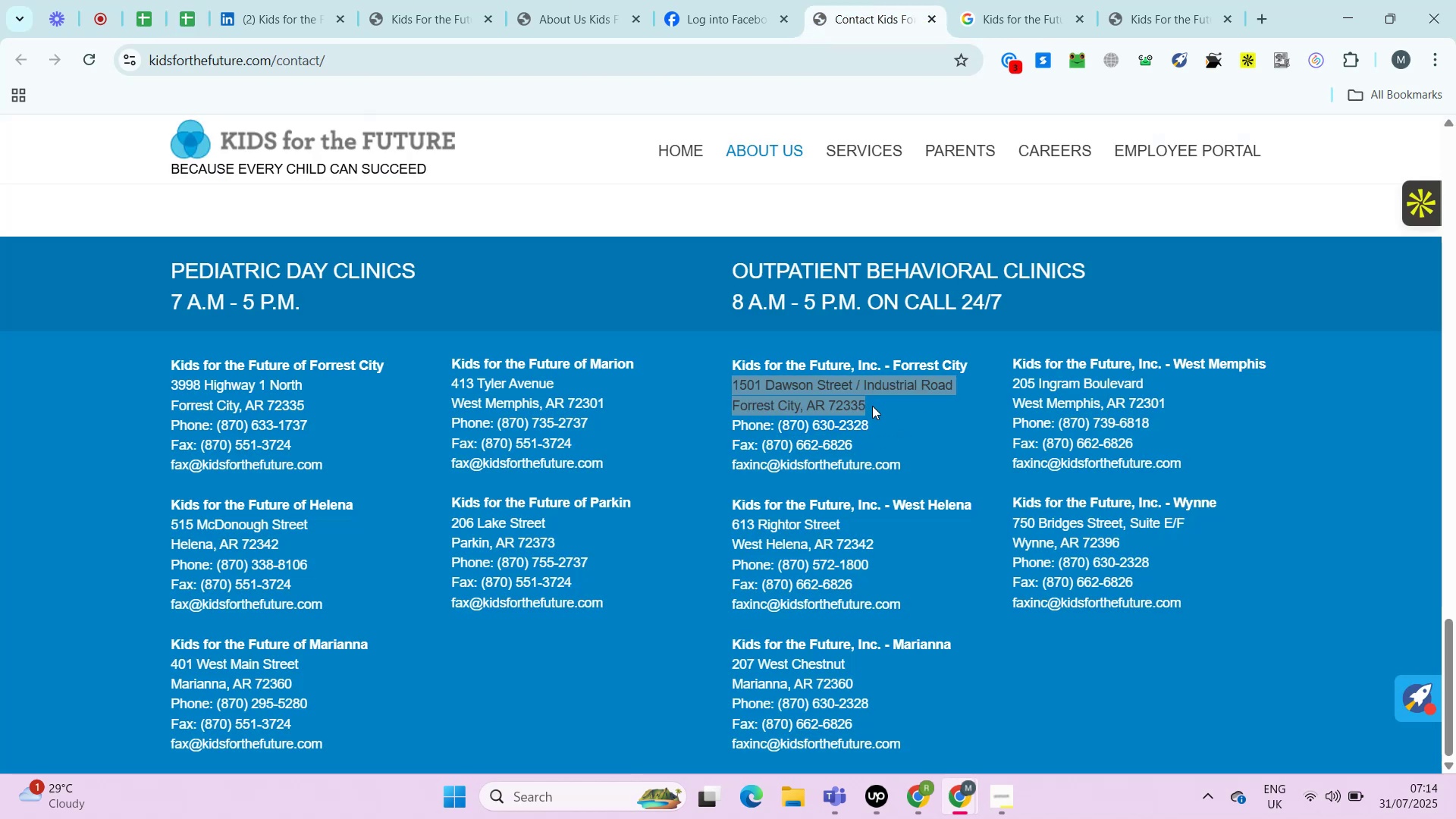 
key(Control+V)
 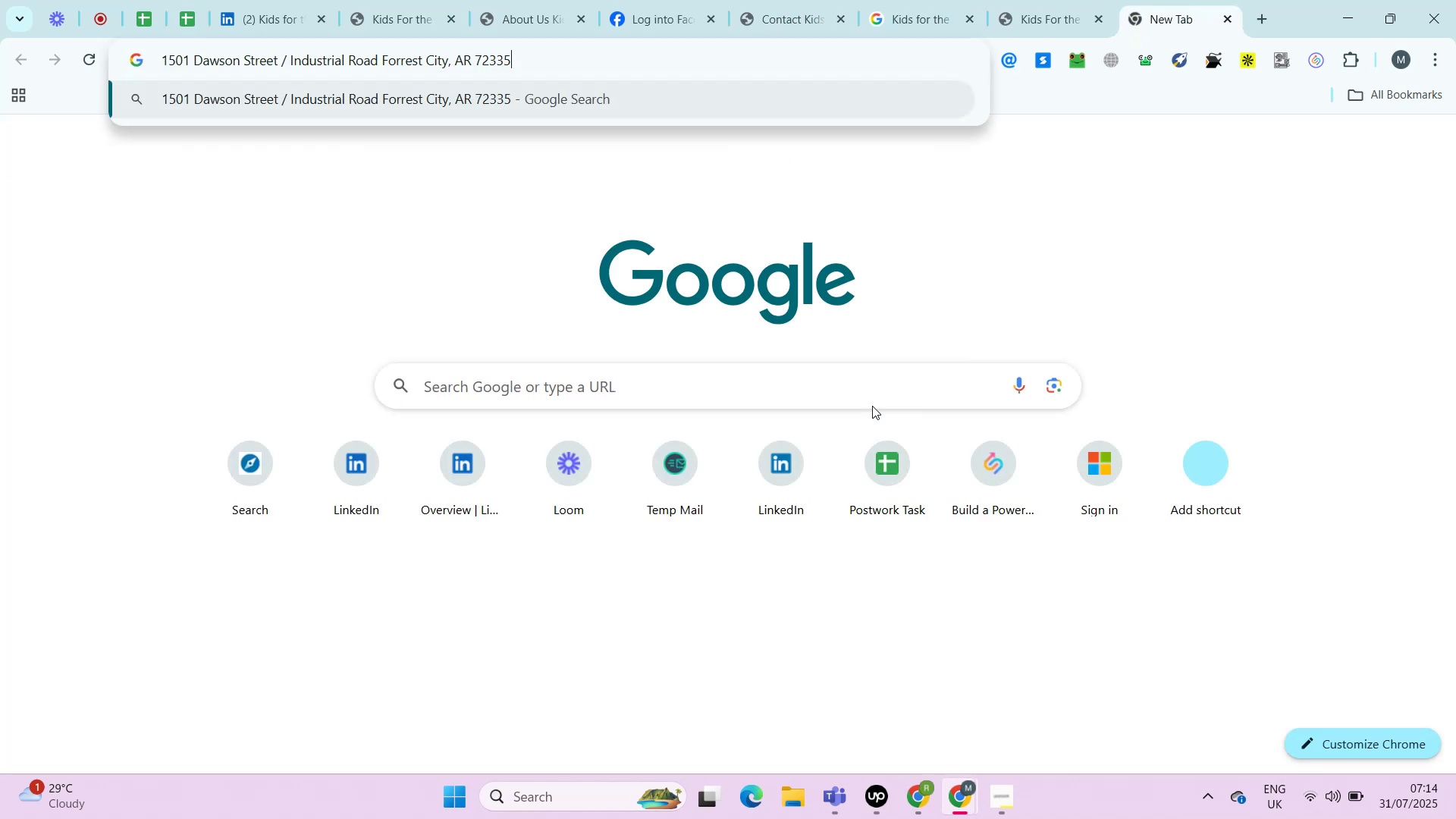 
key(Control+A)
 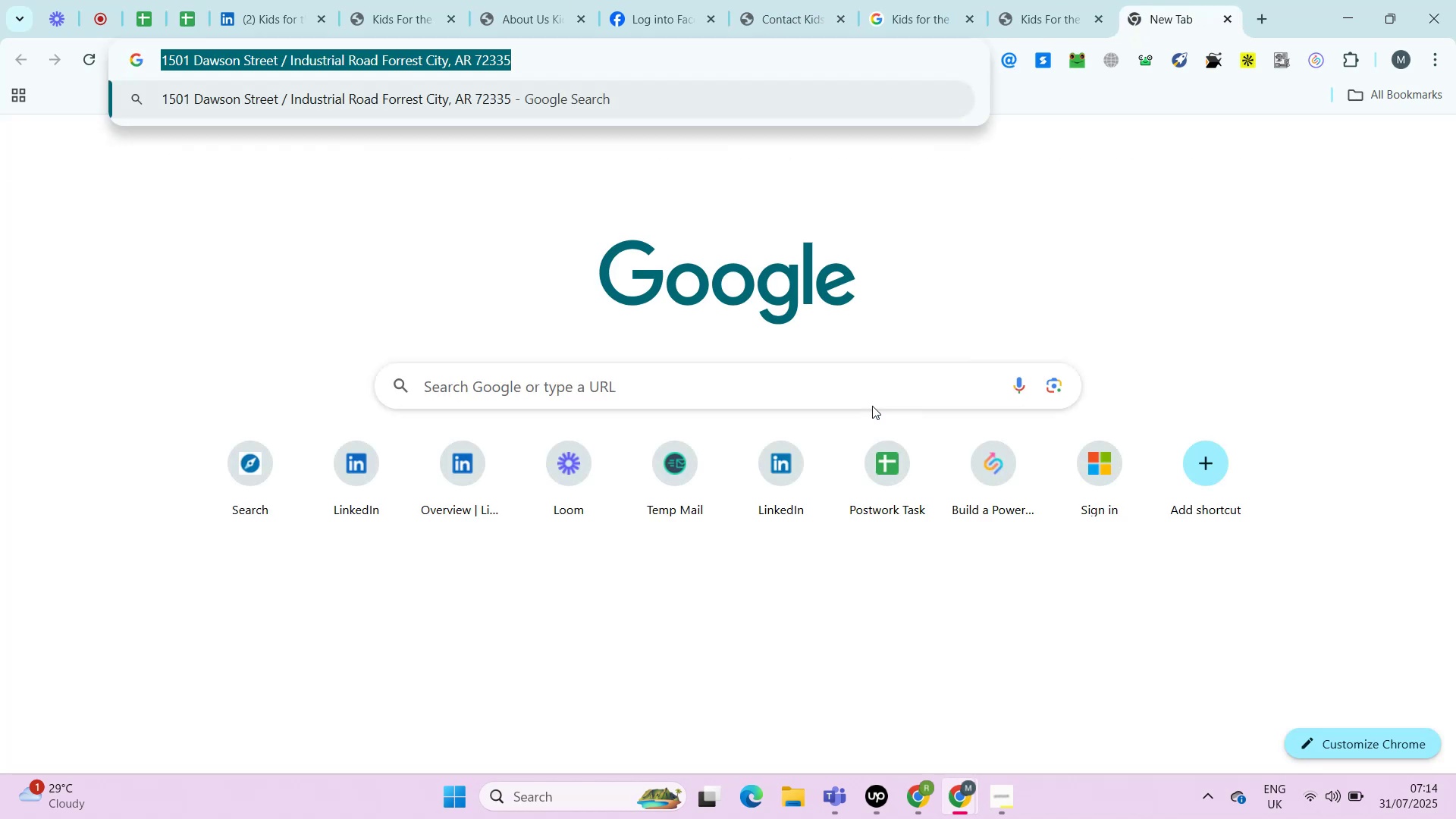 
key(Control+C)
 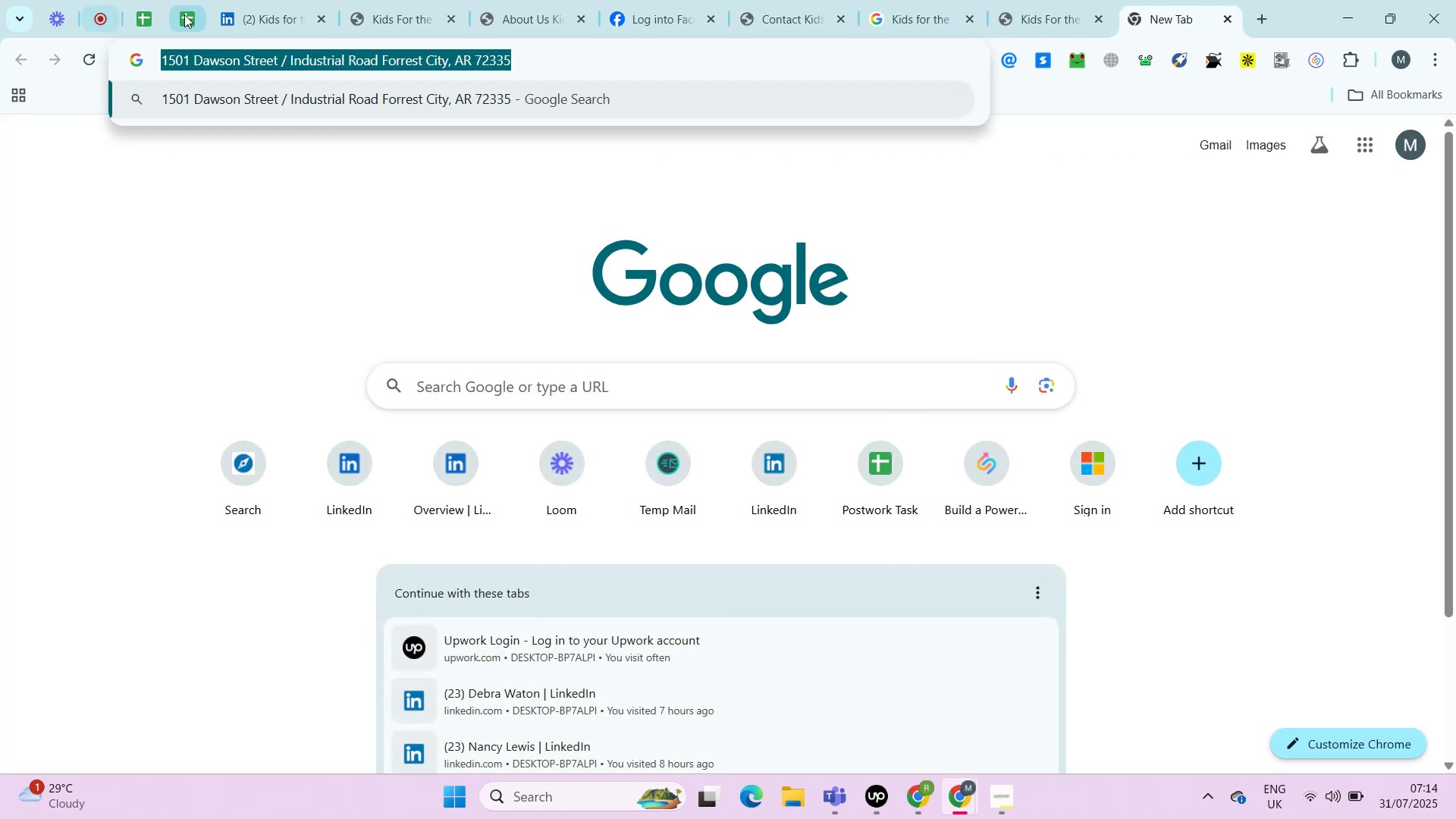 
left_click([186, 14])
 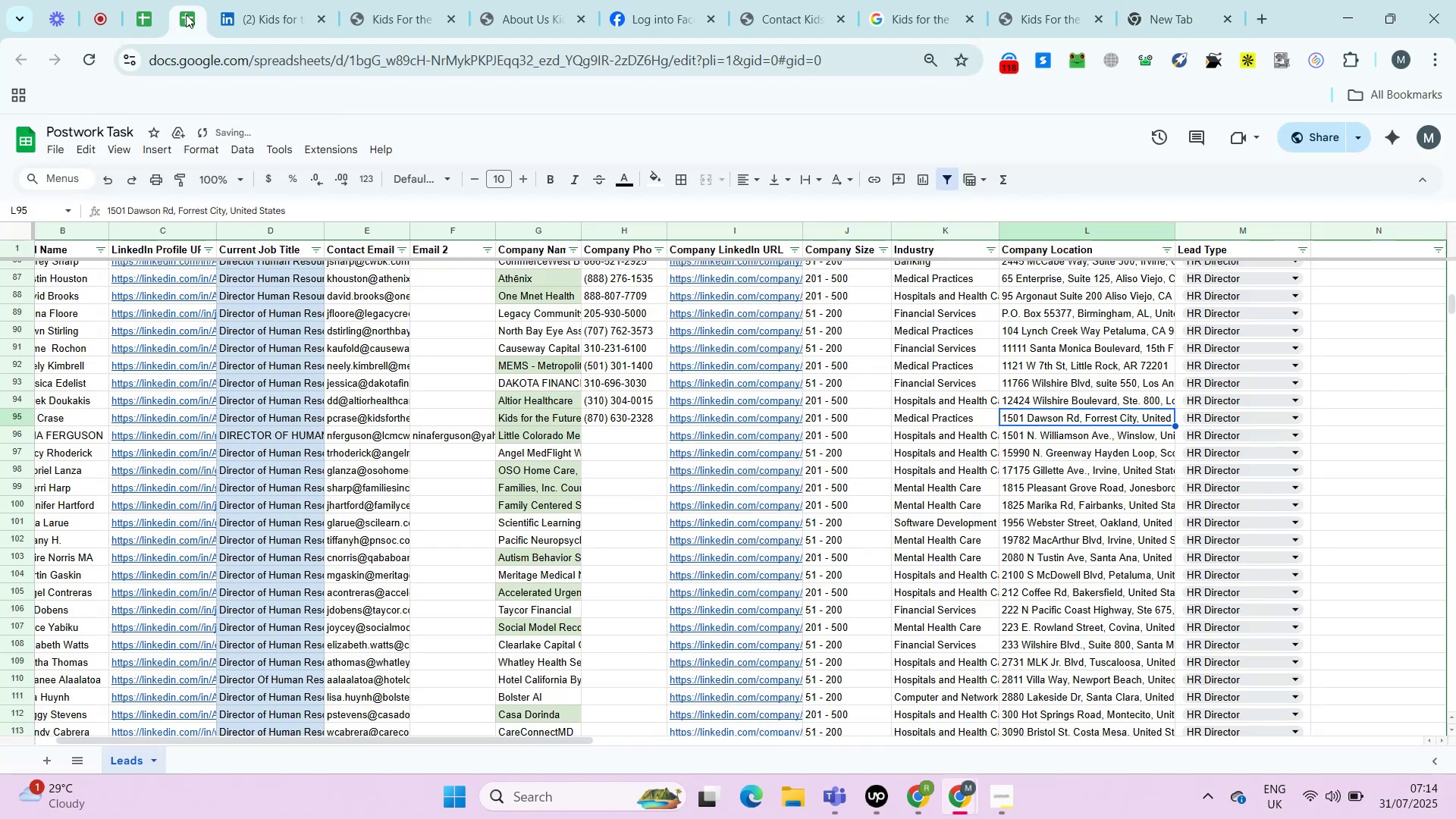 
key(Control+Shift+V)
 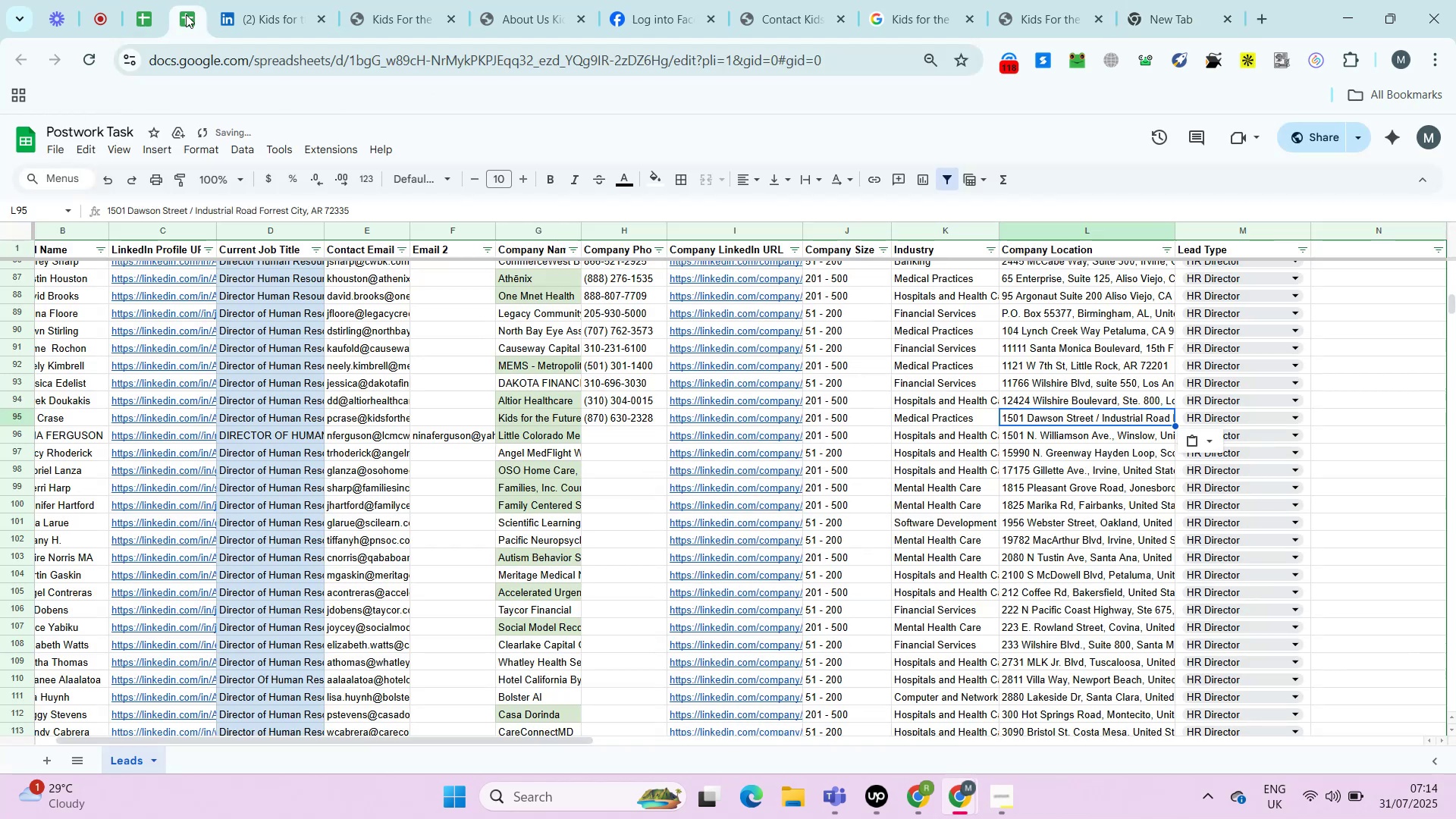 
key(ArrowDown)
 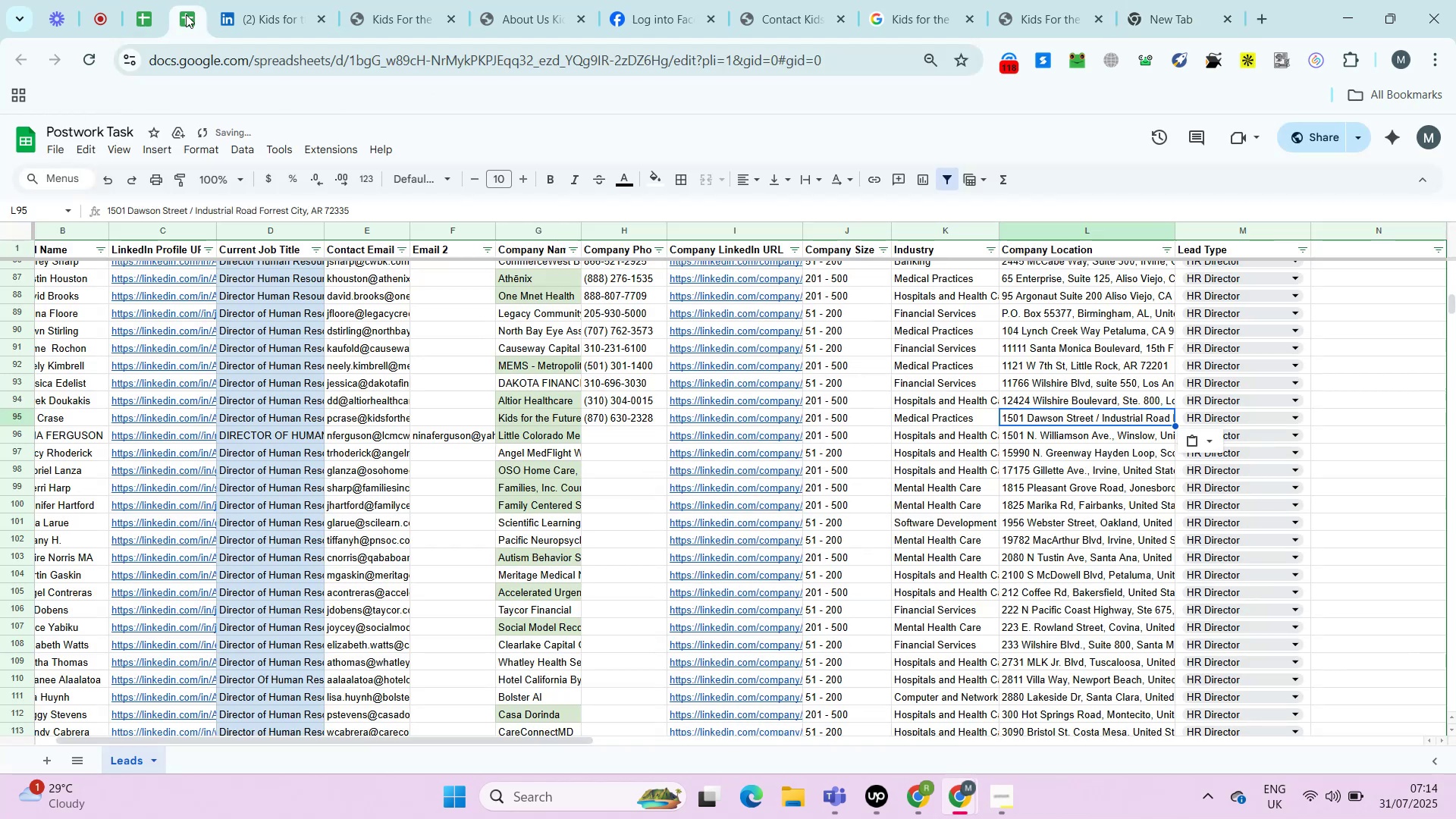 
key(ArrowLeft)
 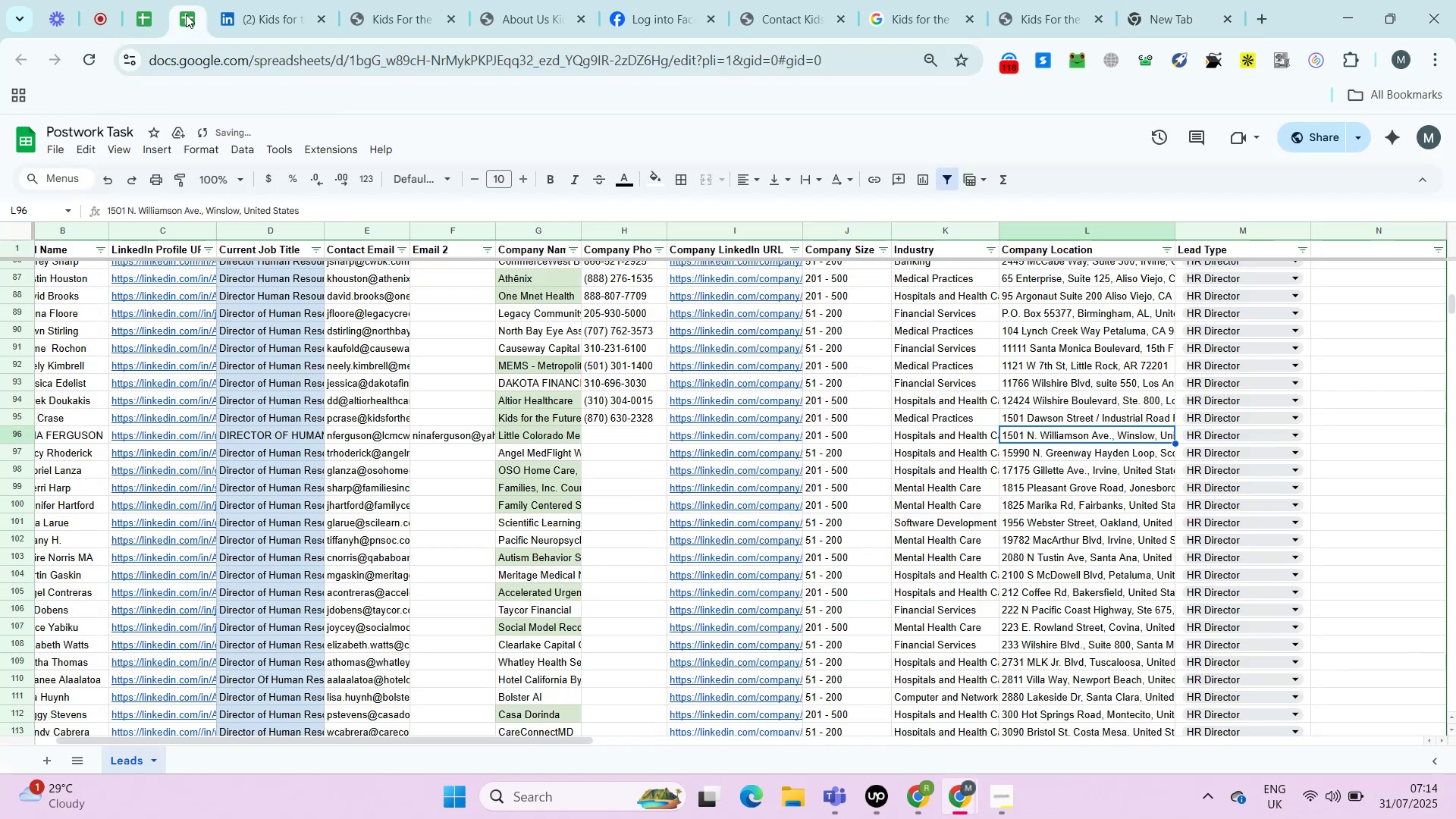 
key(ArrowLeft)
 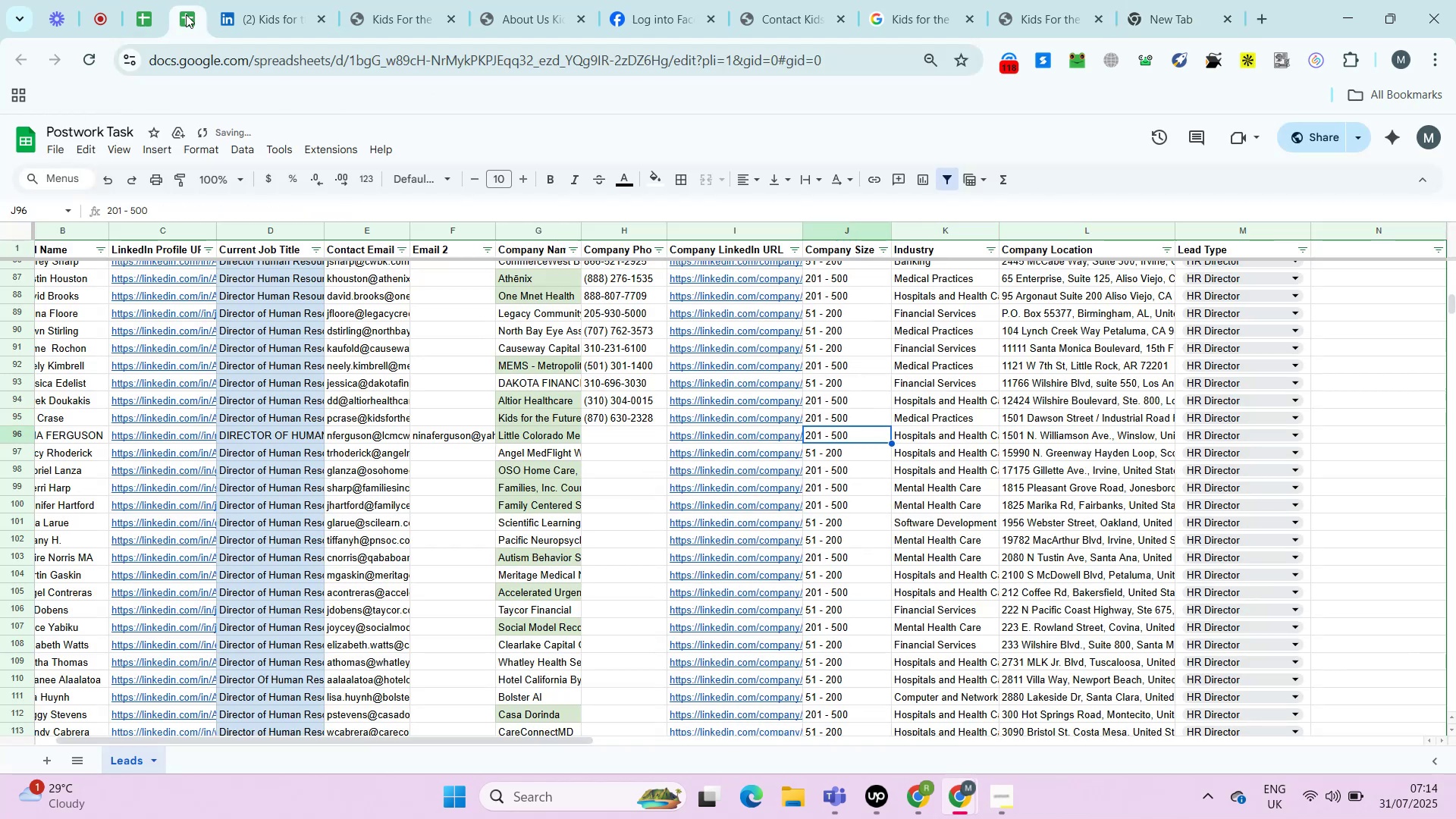 
key(ArrowLeft)
 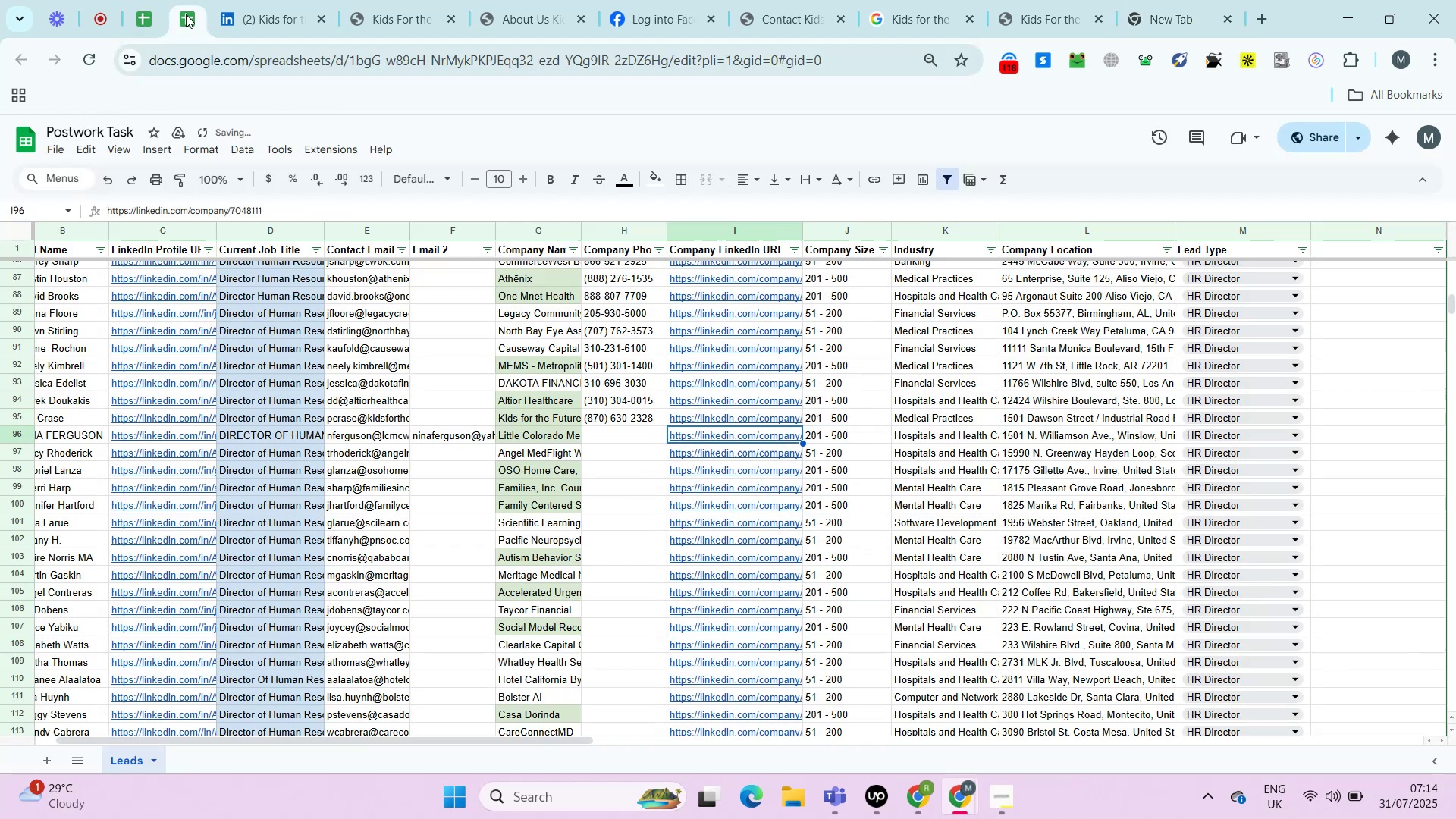 
key(ArrowLeft)
 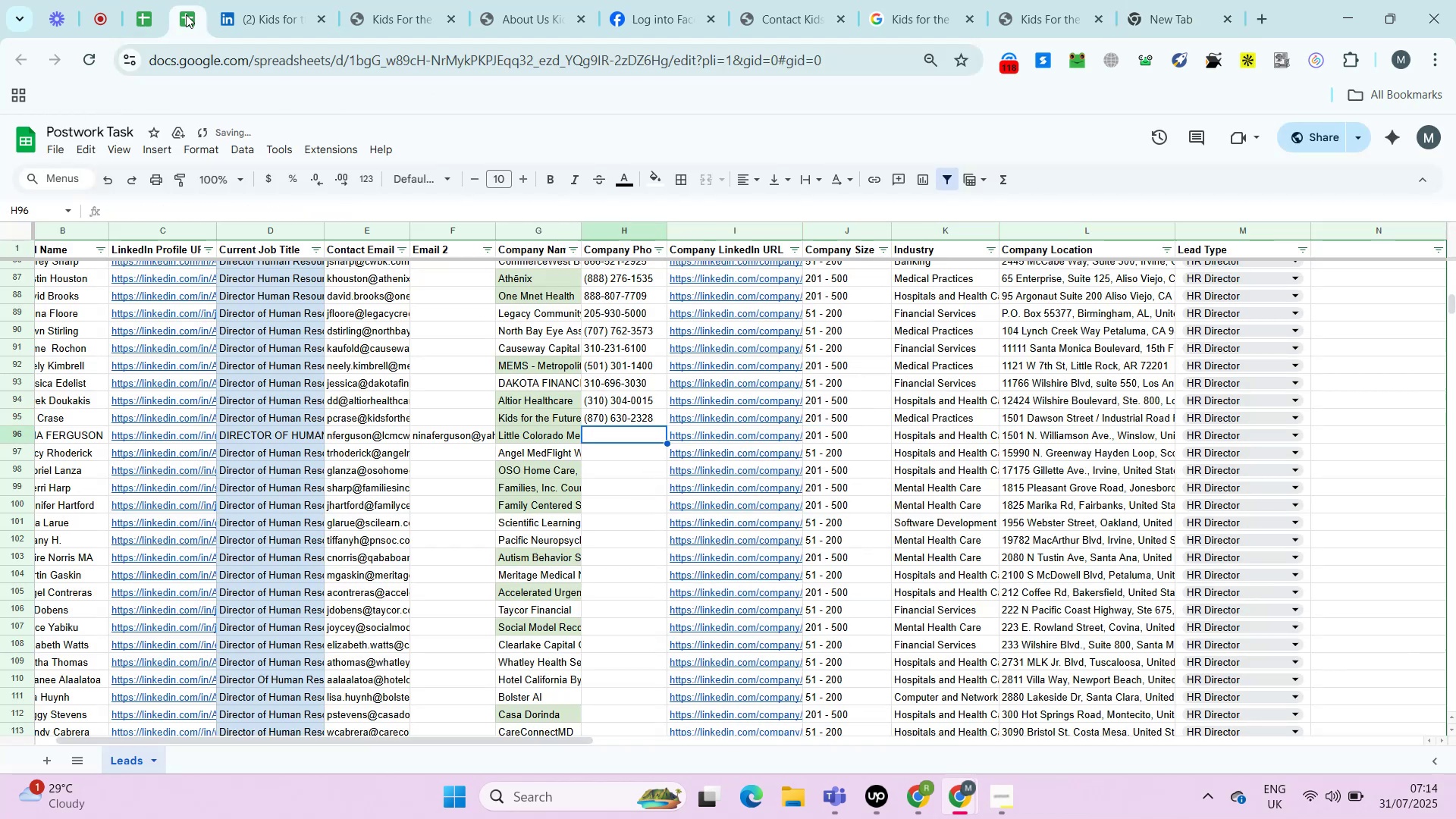 
key(ArrowRight)
 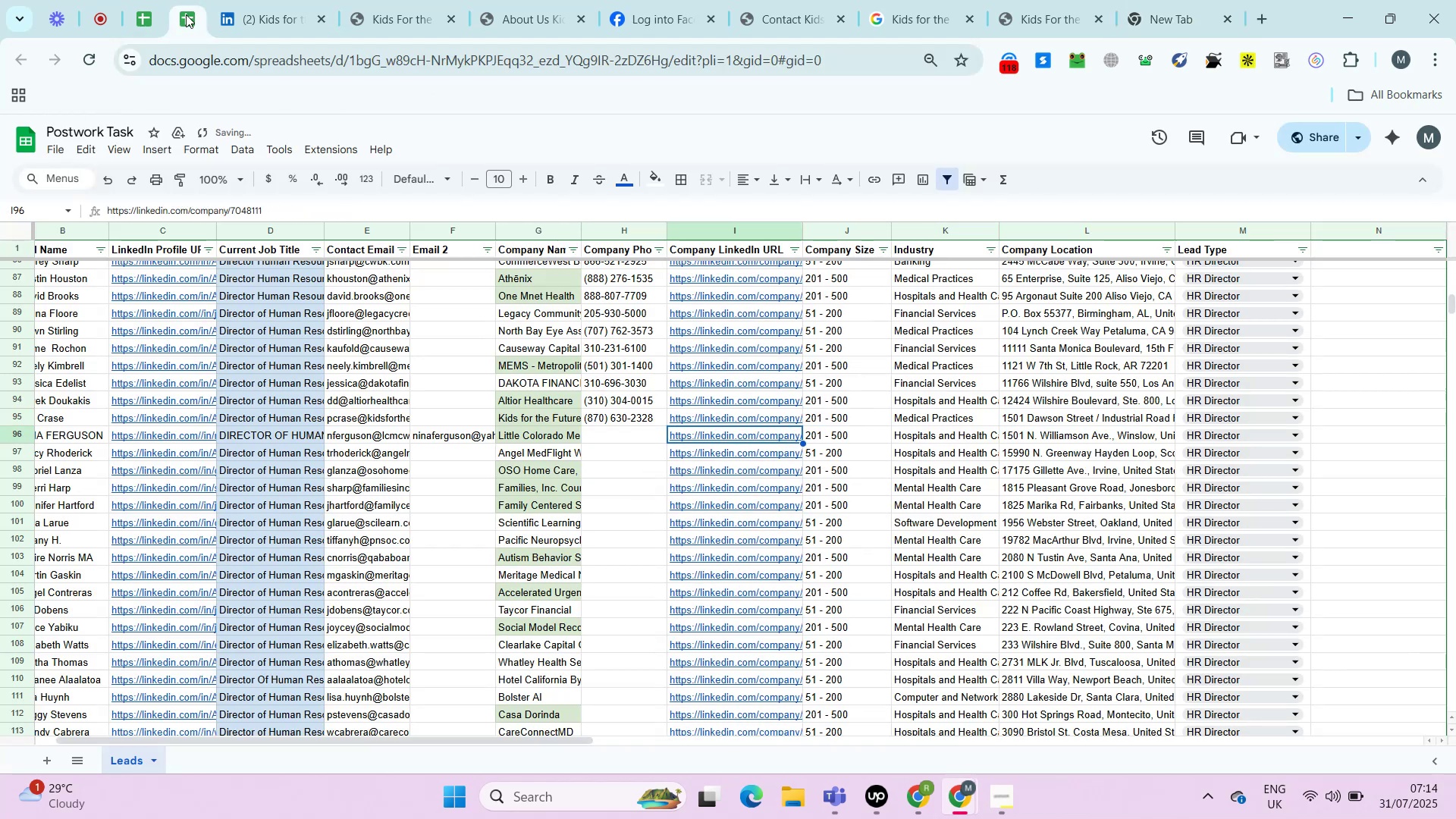 
key(Alt+AltLeft)
 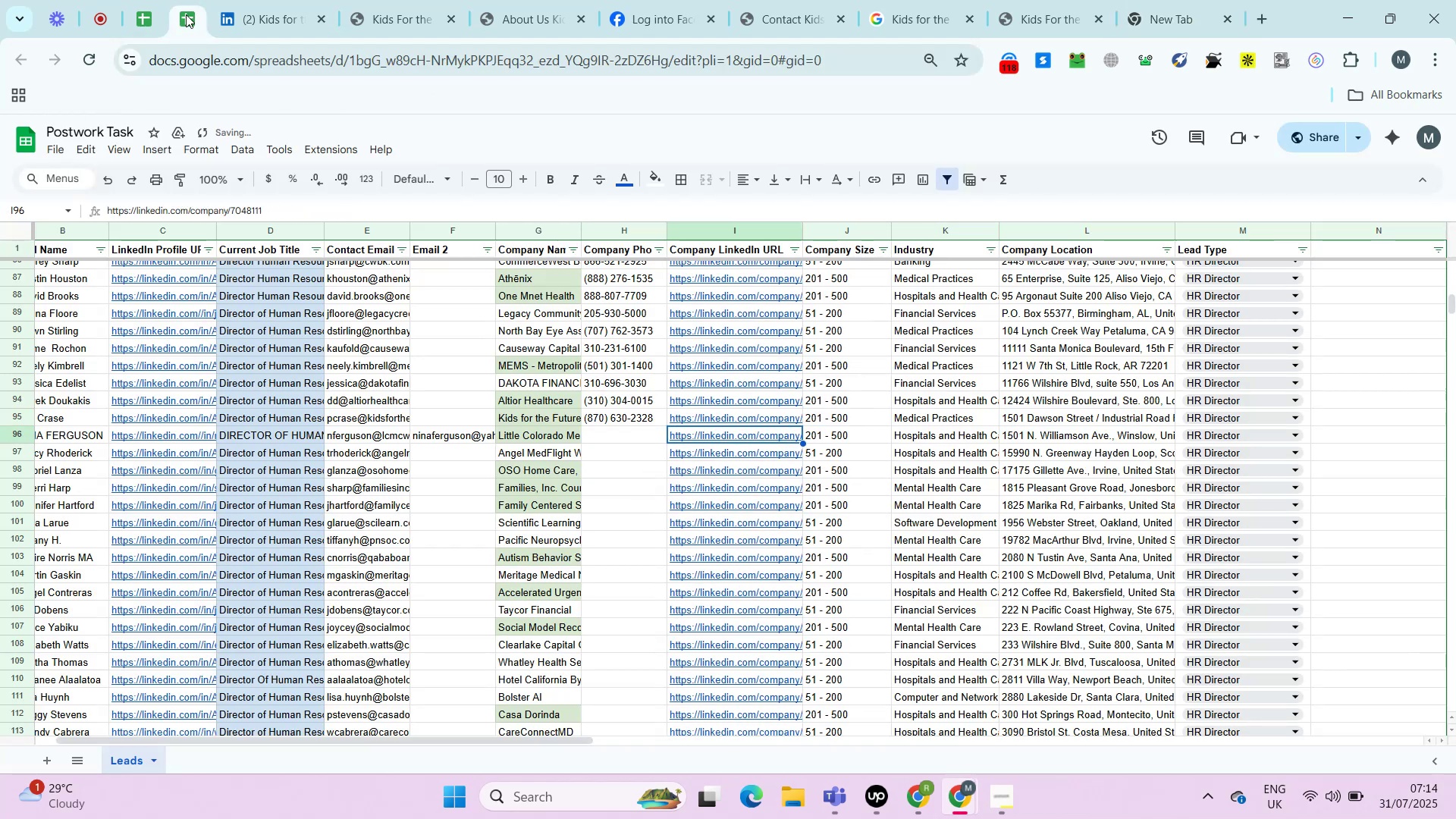 
key(Alt+Enter)
 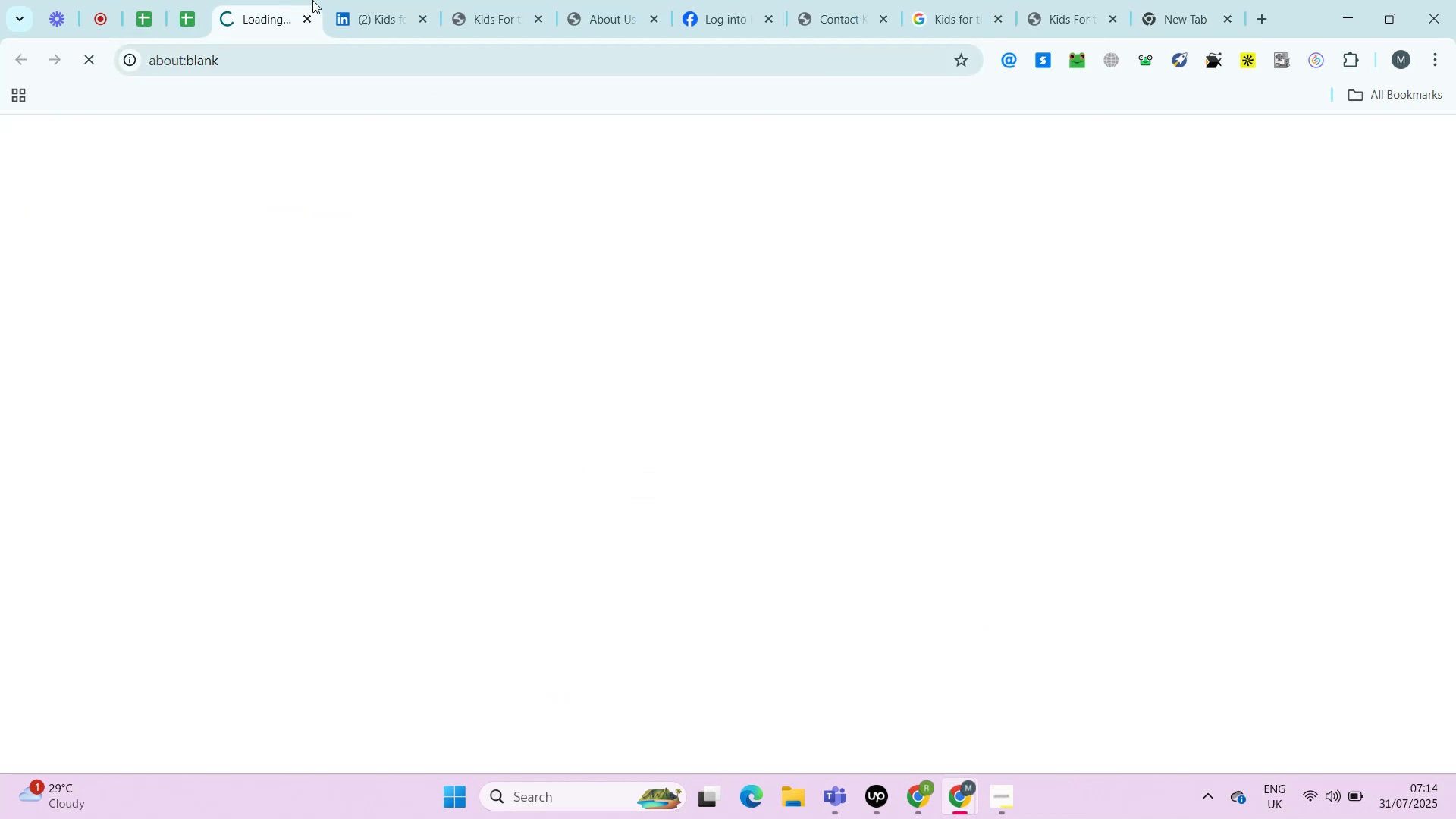 
right_click([281, 1])
 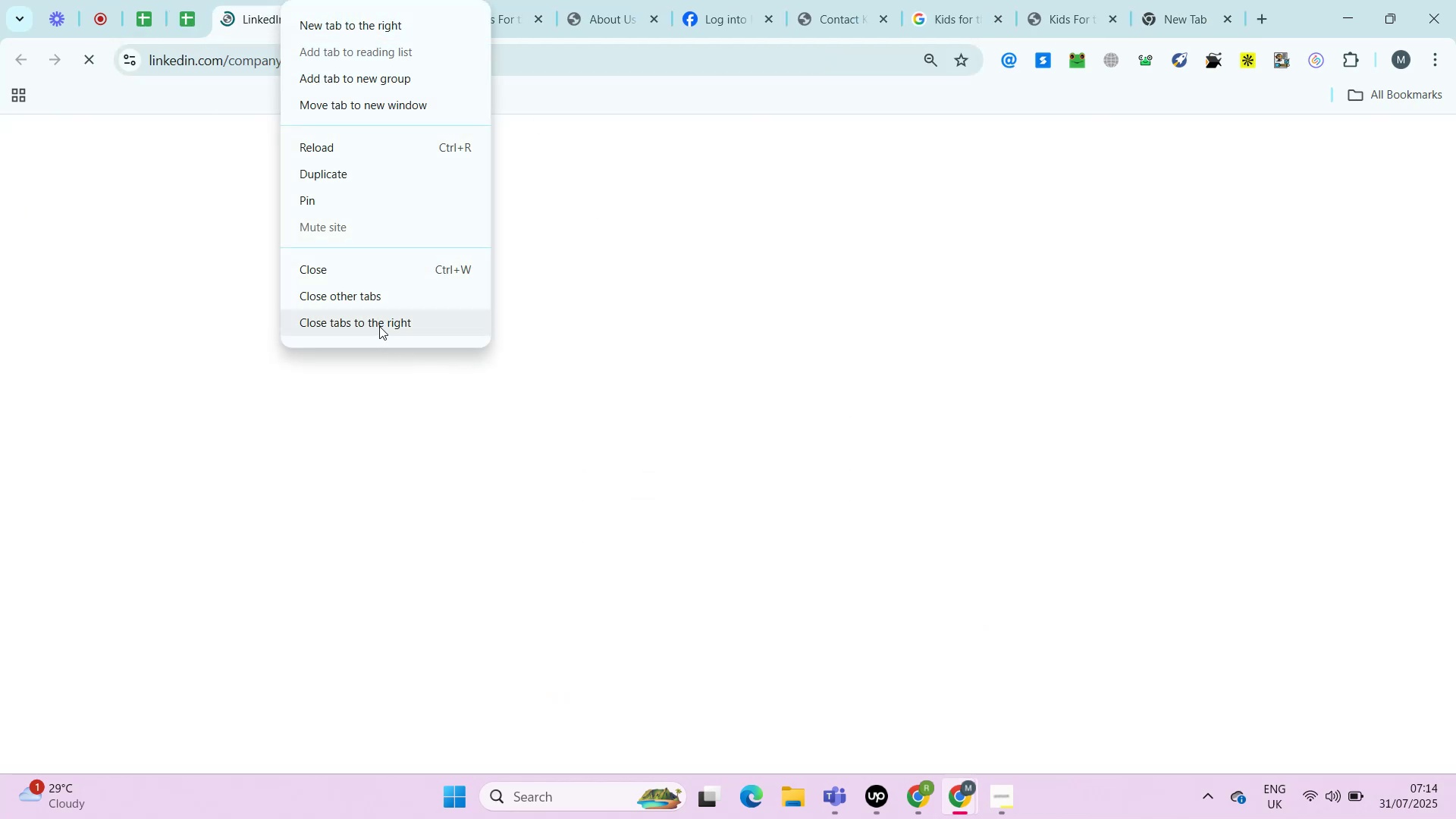 
left_click([379, 326])
 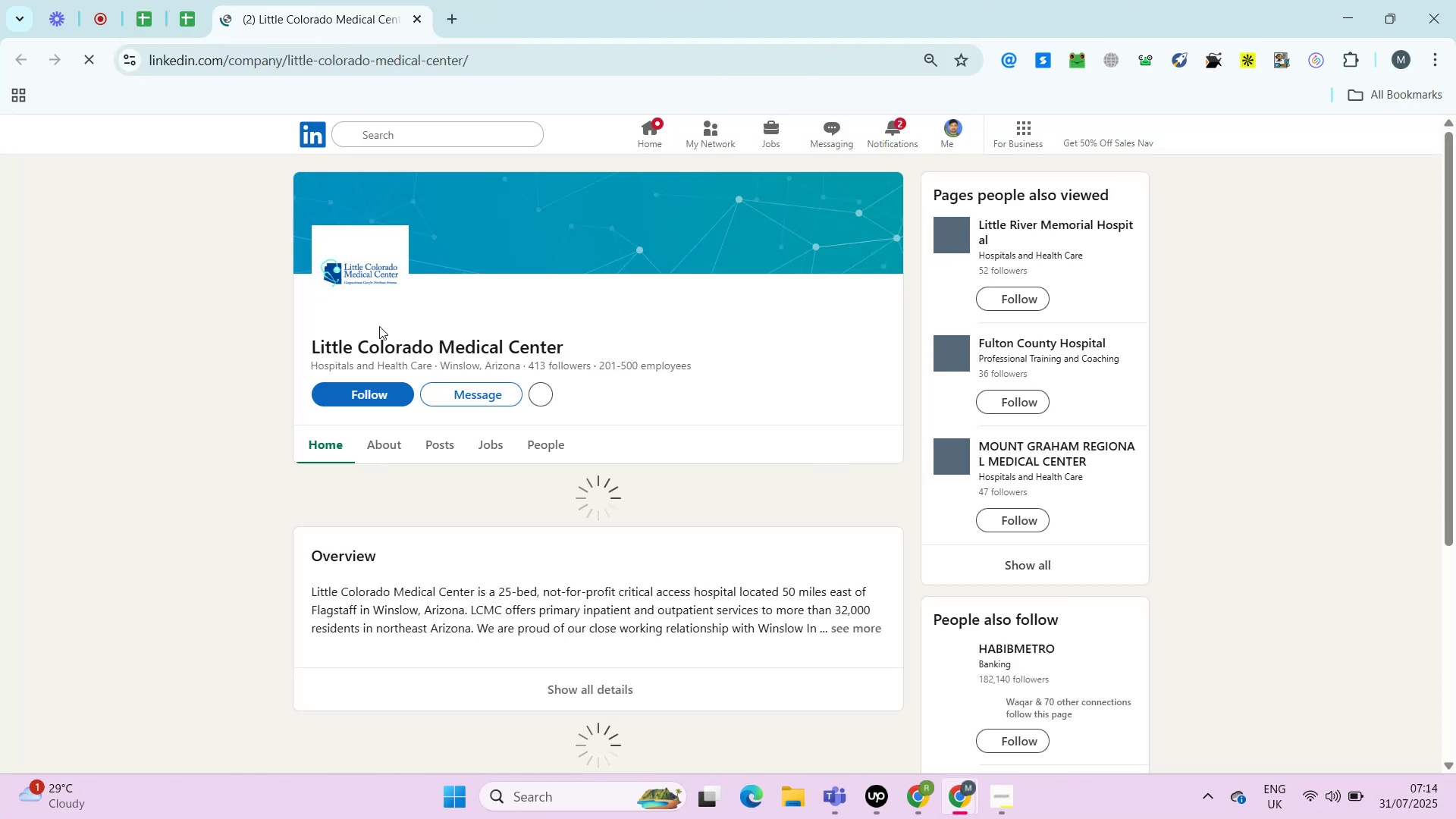 
wait(5.45)
 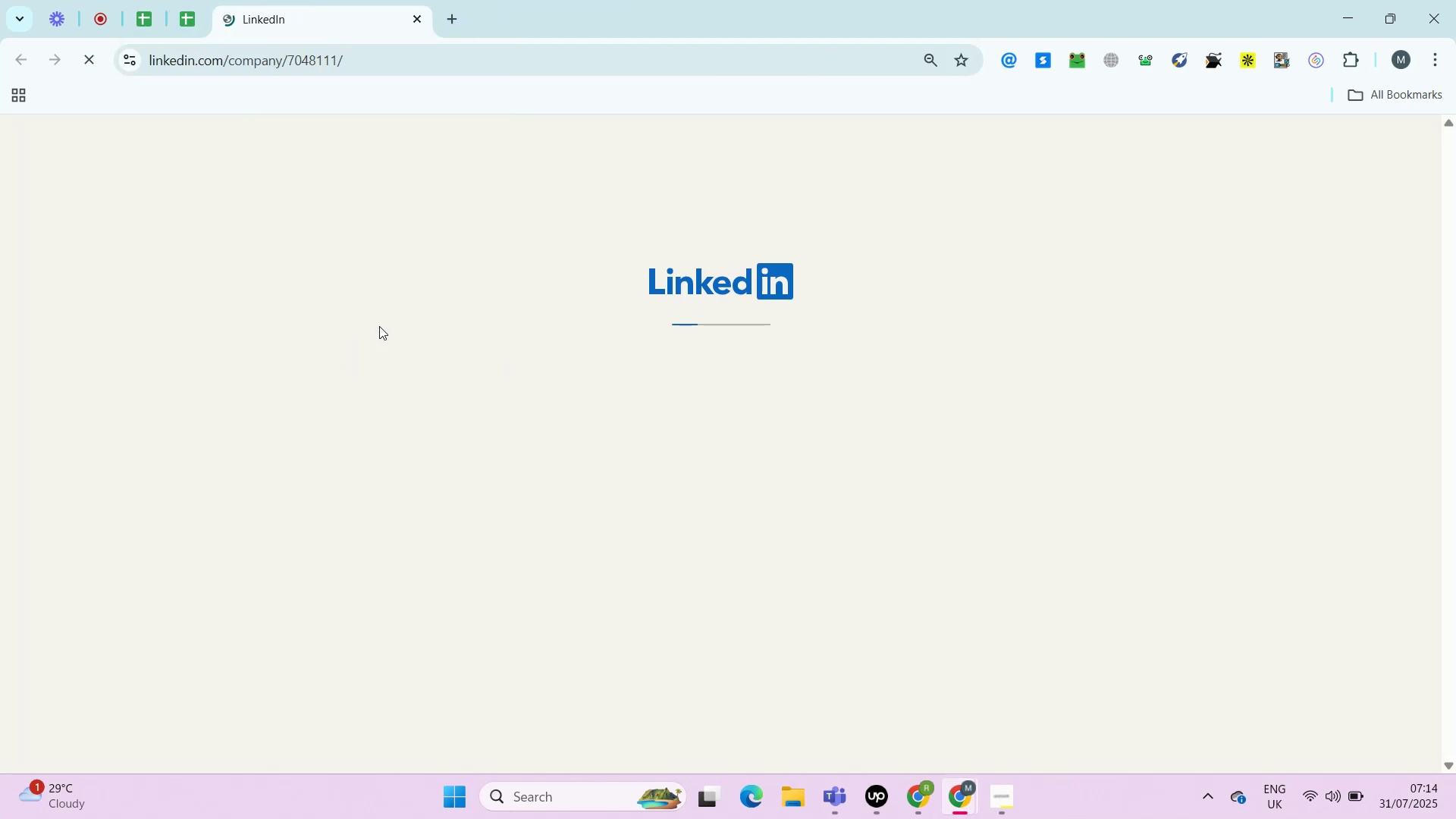 
left_click([390, 442])
 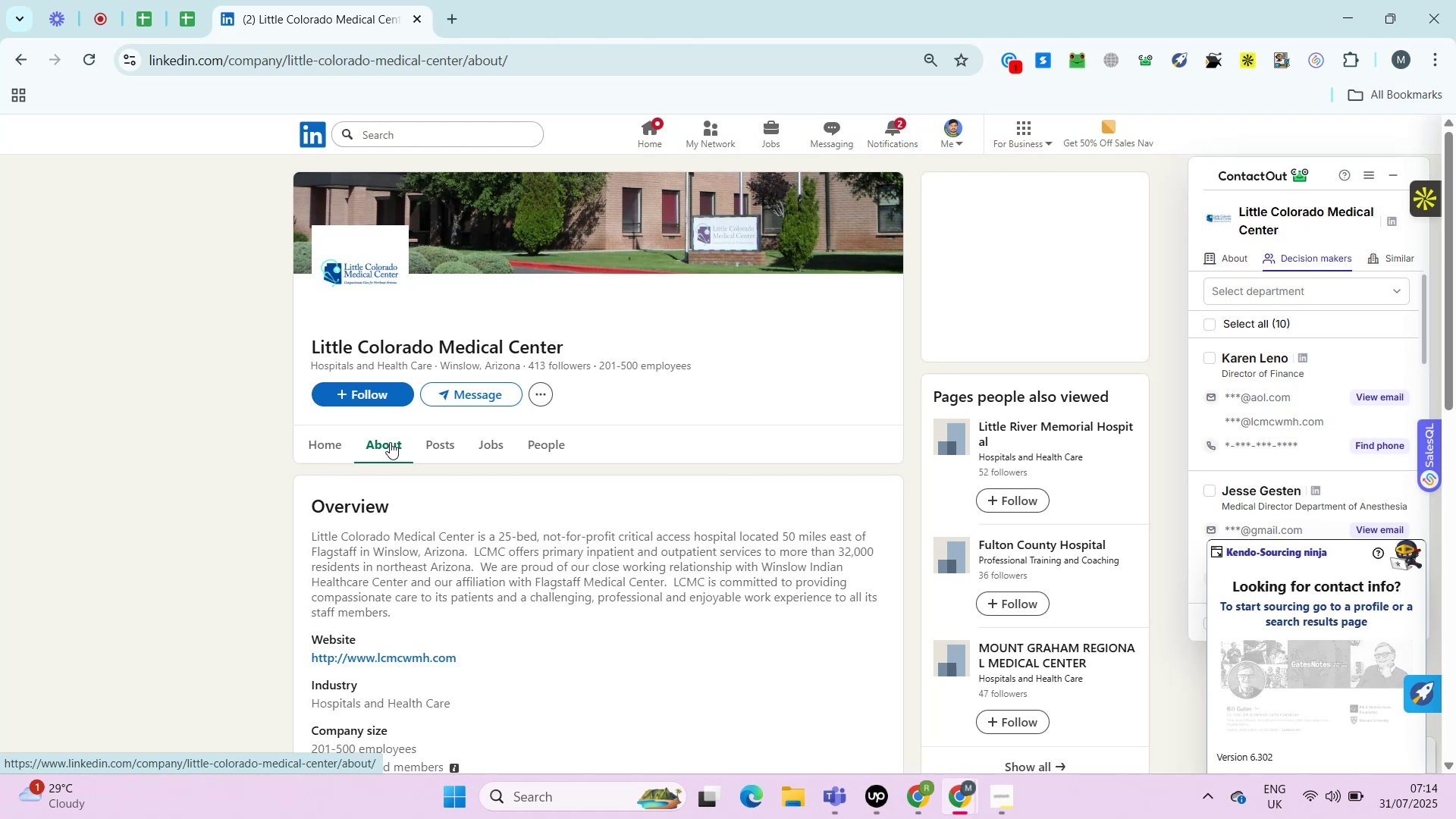 
wait(32.84)
 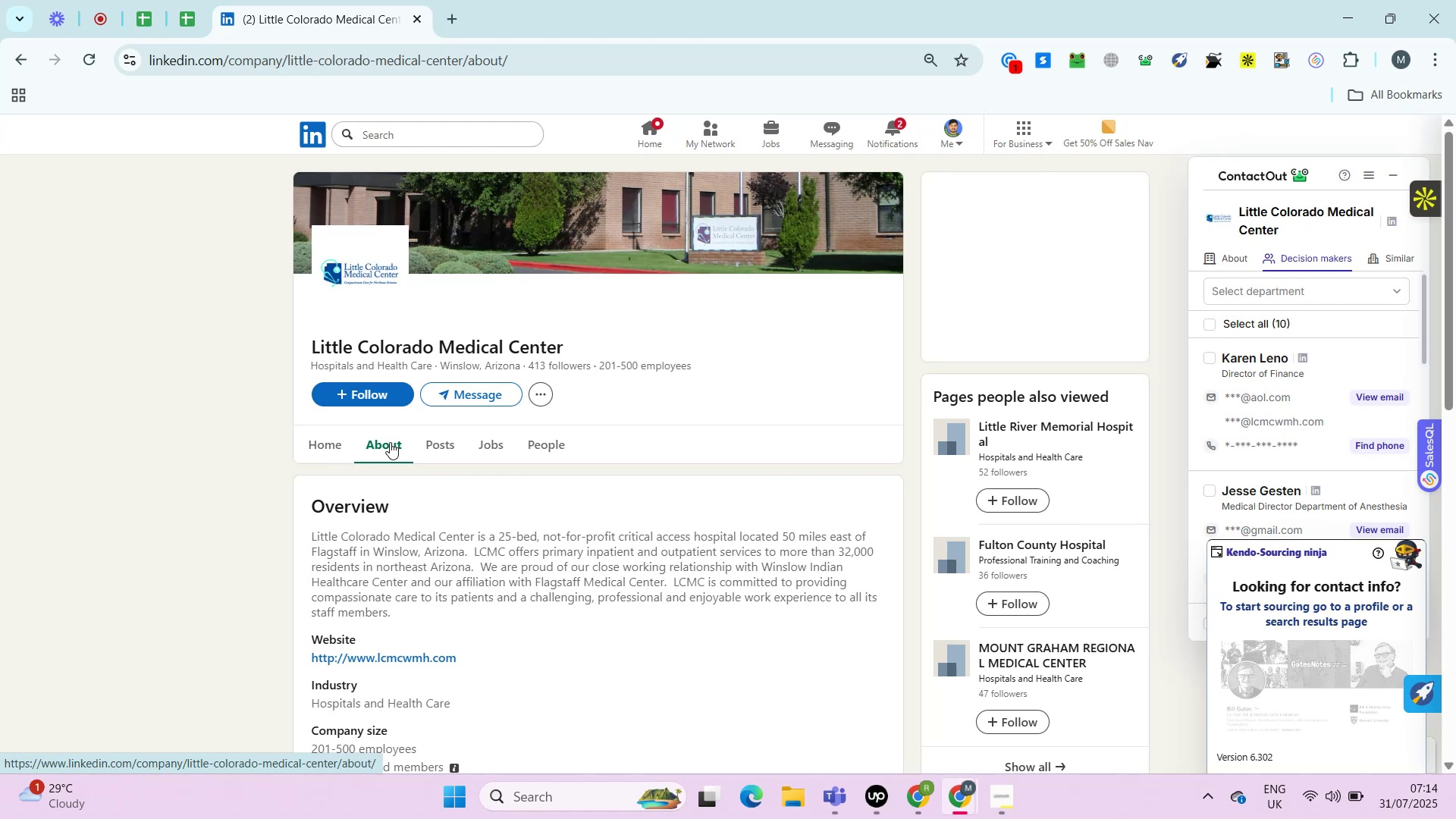 
hold_key(key=ControlLeft, duration=0.6)
left_click([420, 359])
 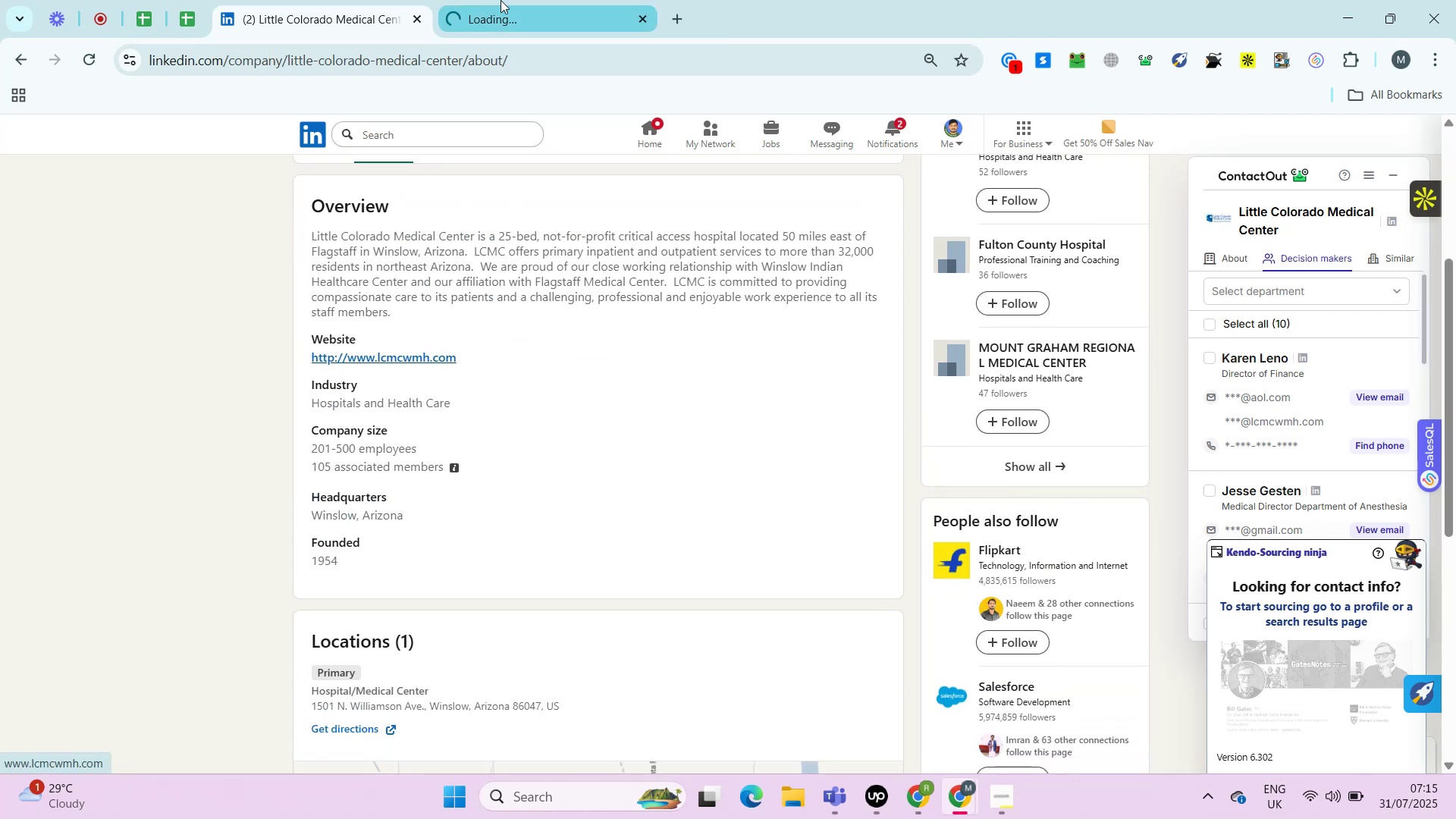 
left_click([522, 0])
 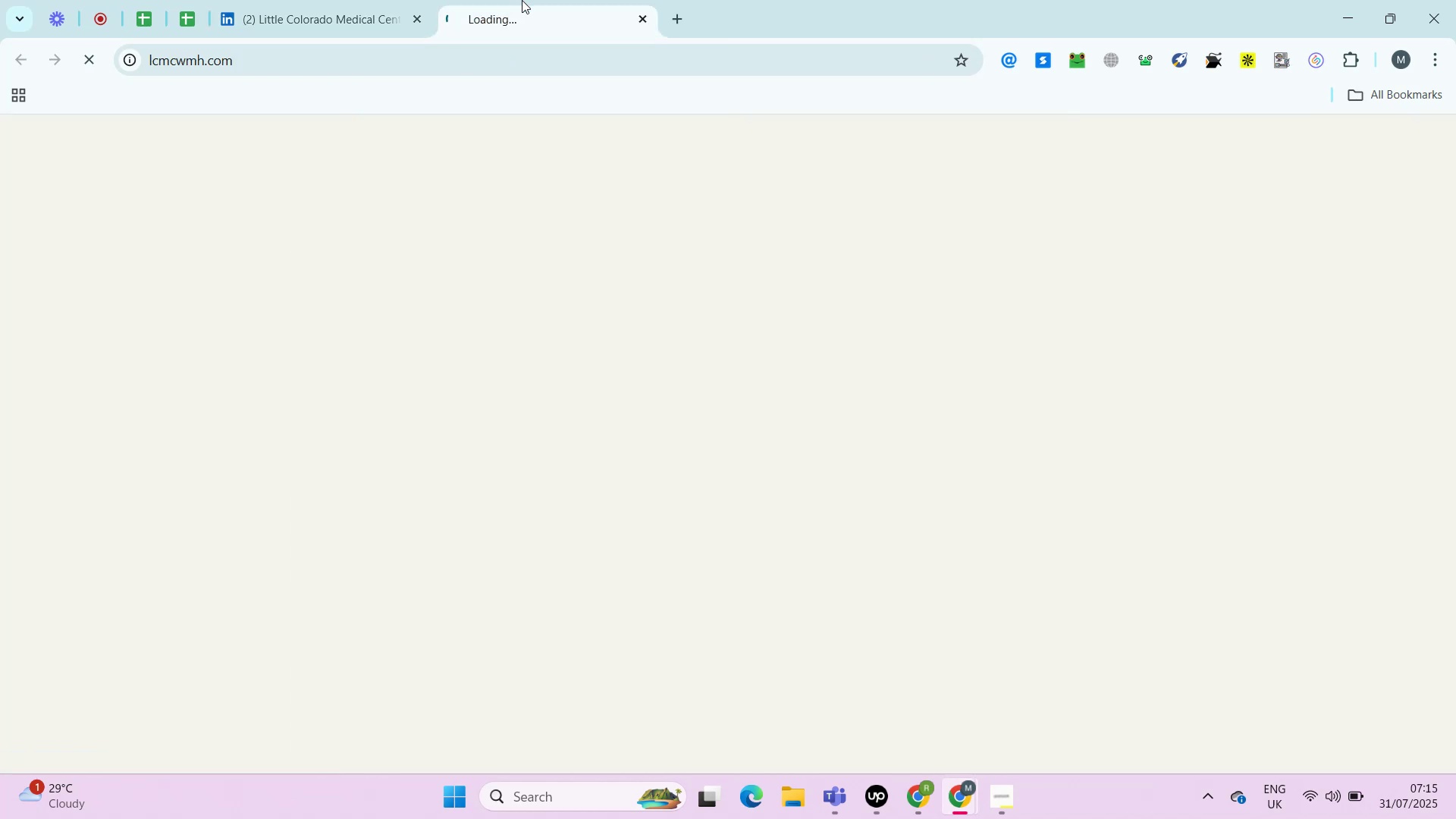 
key(Control+ControlRight)
 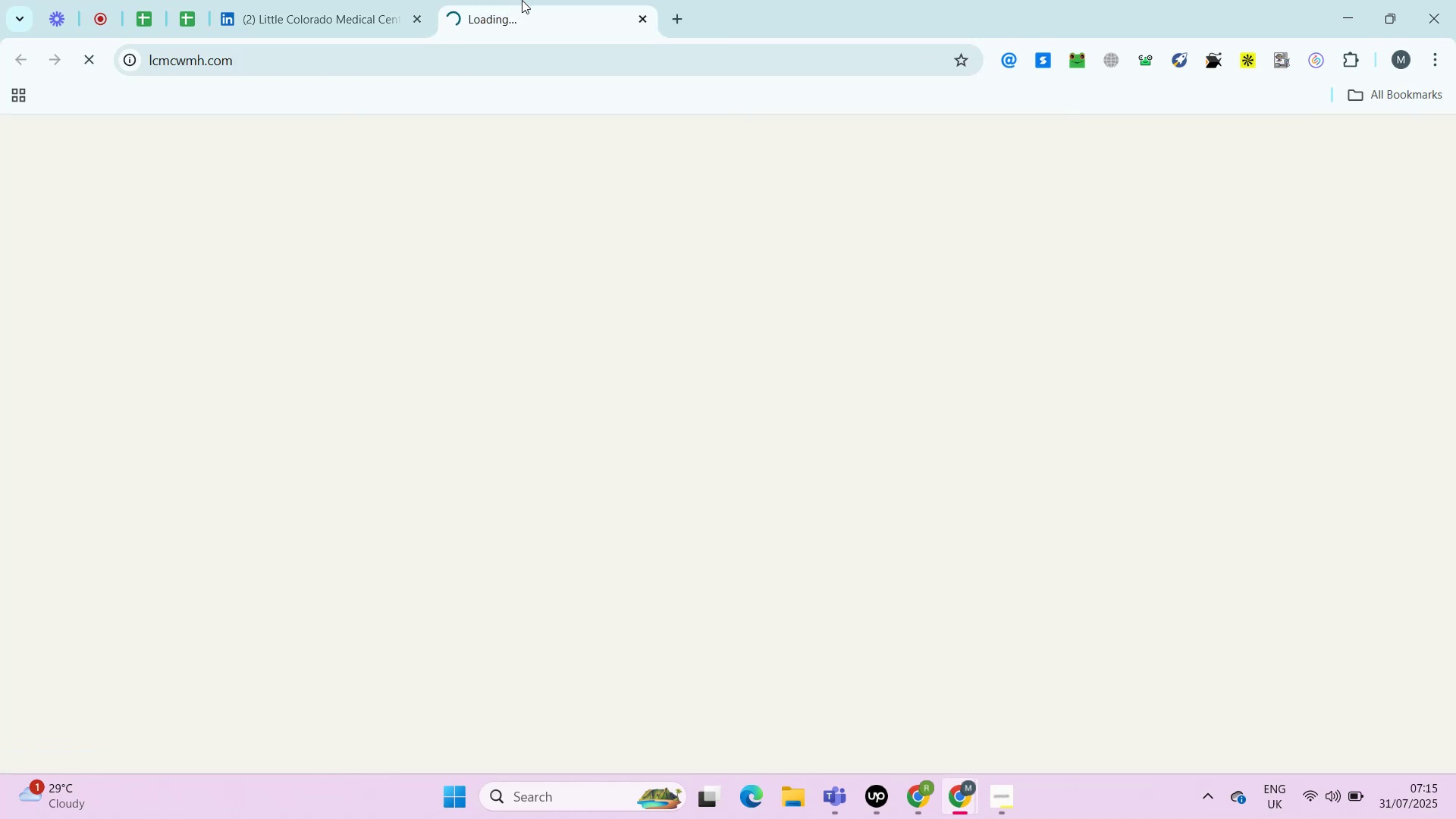 
key(Alt+Control+AltRight)
 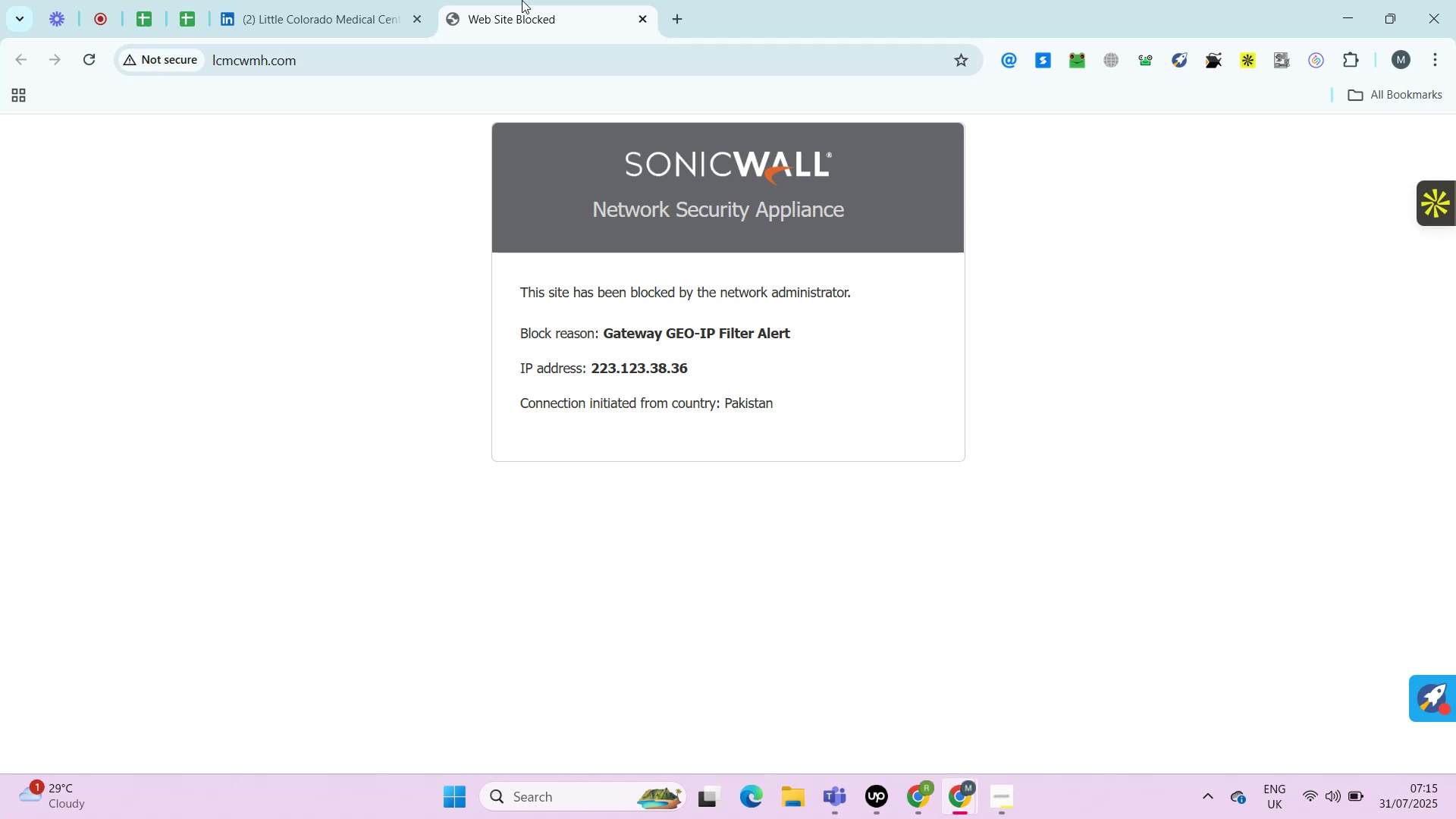 
wait(16.64)
 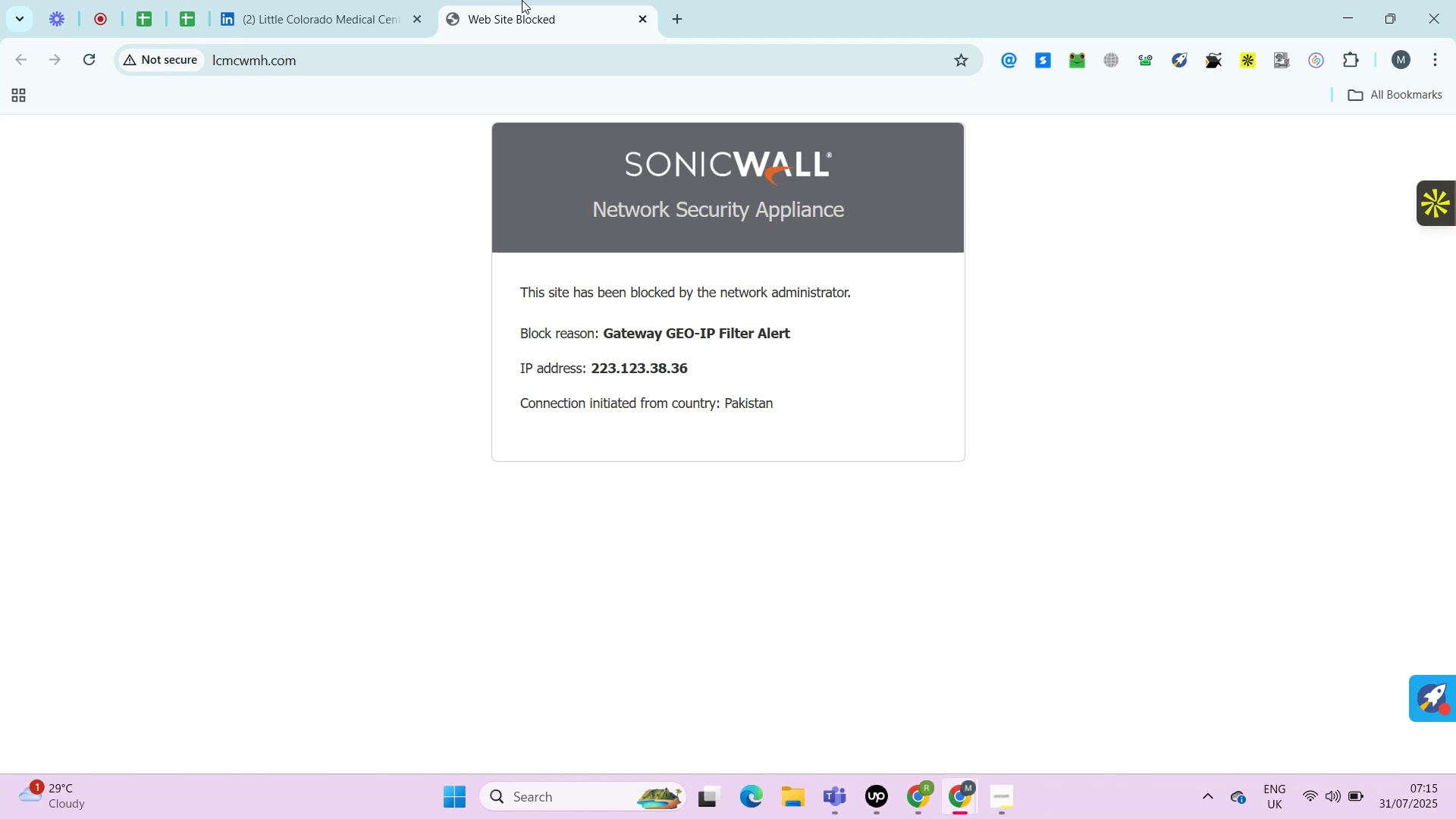 
key(Control+ControlLeft)
 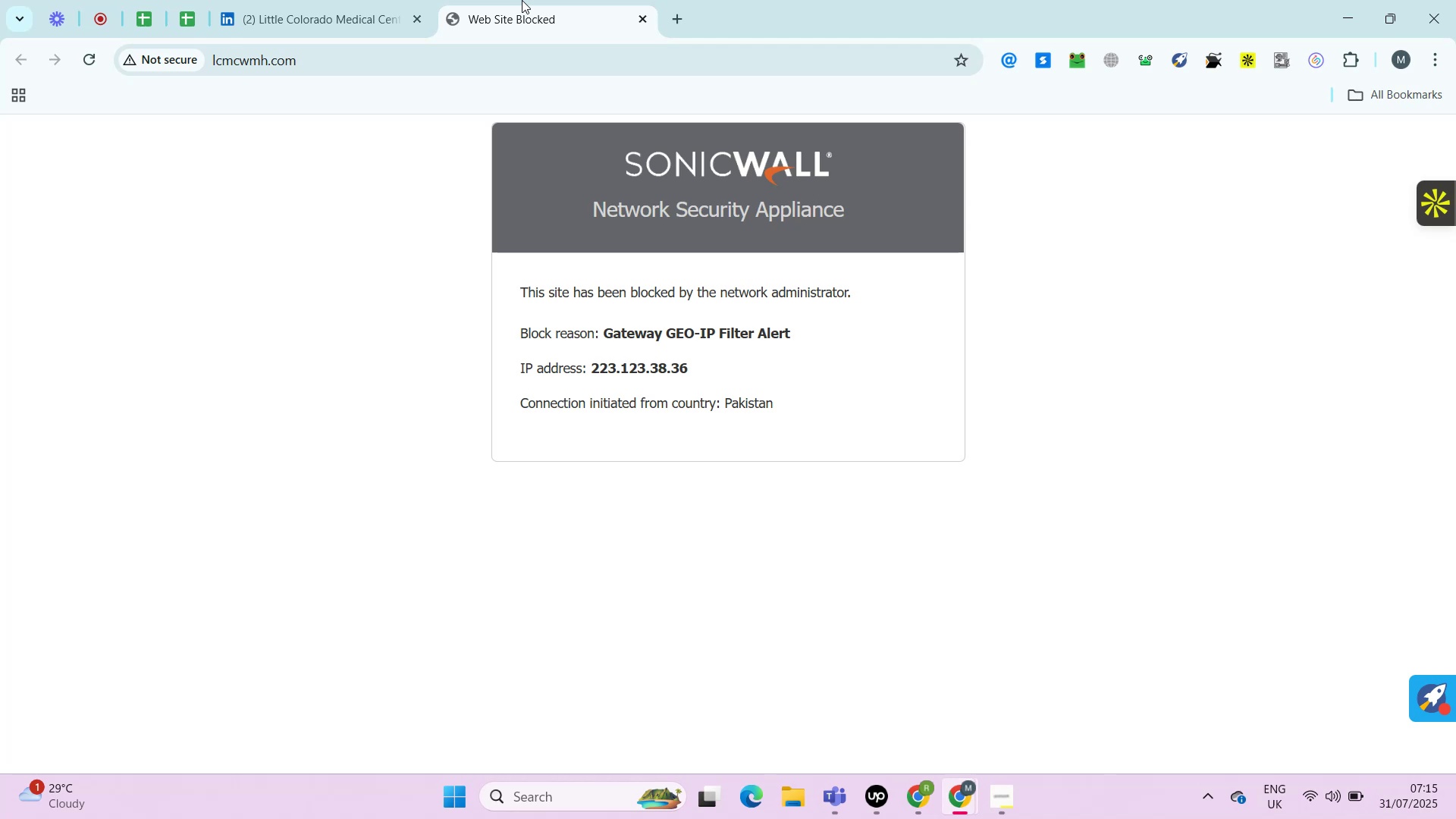 
key(Alt+Control+AltLeft)
 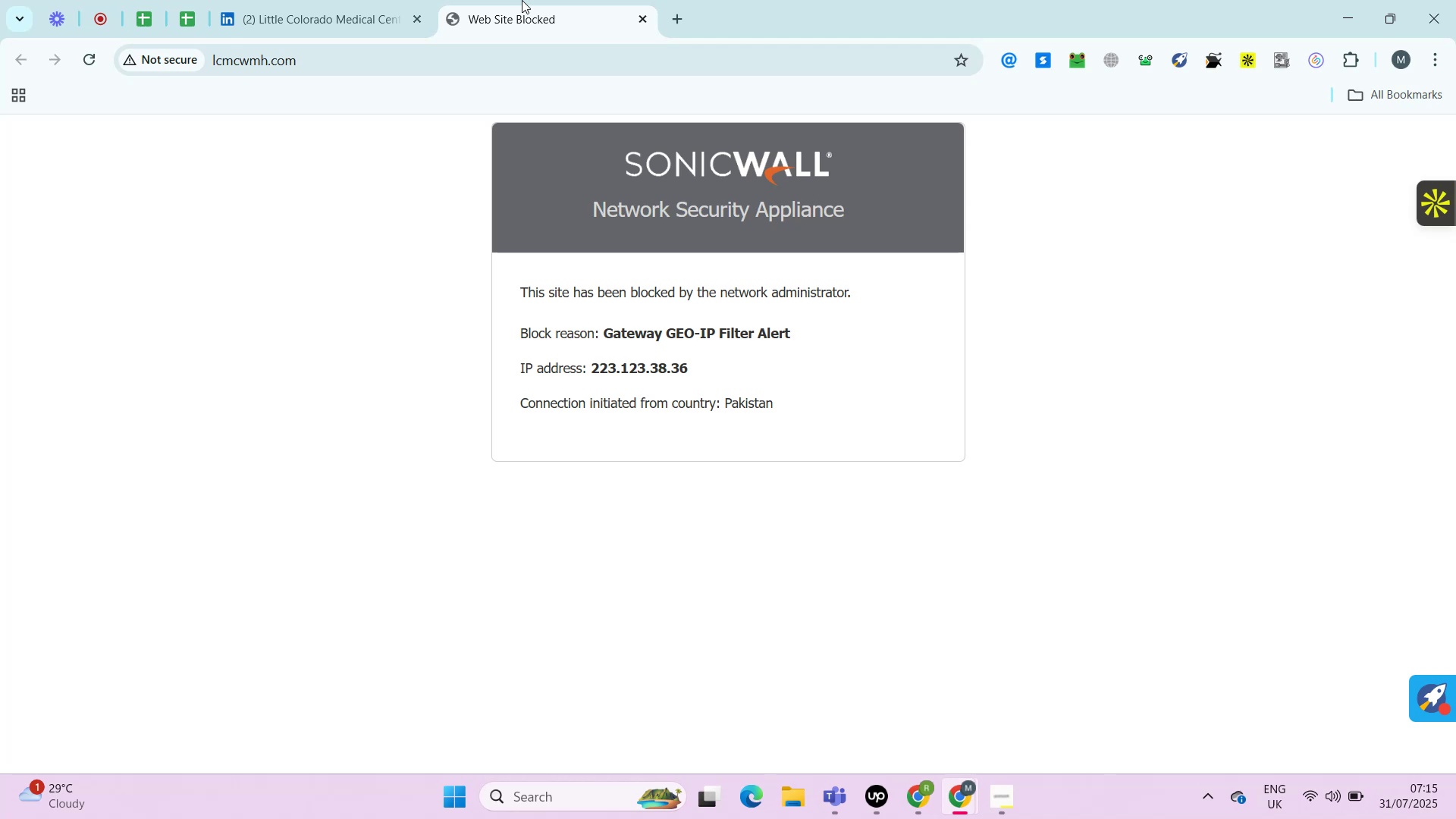 
key(Alt+Control+ControlLeft)
 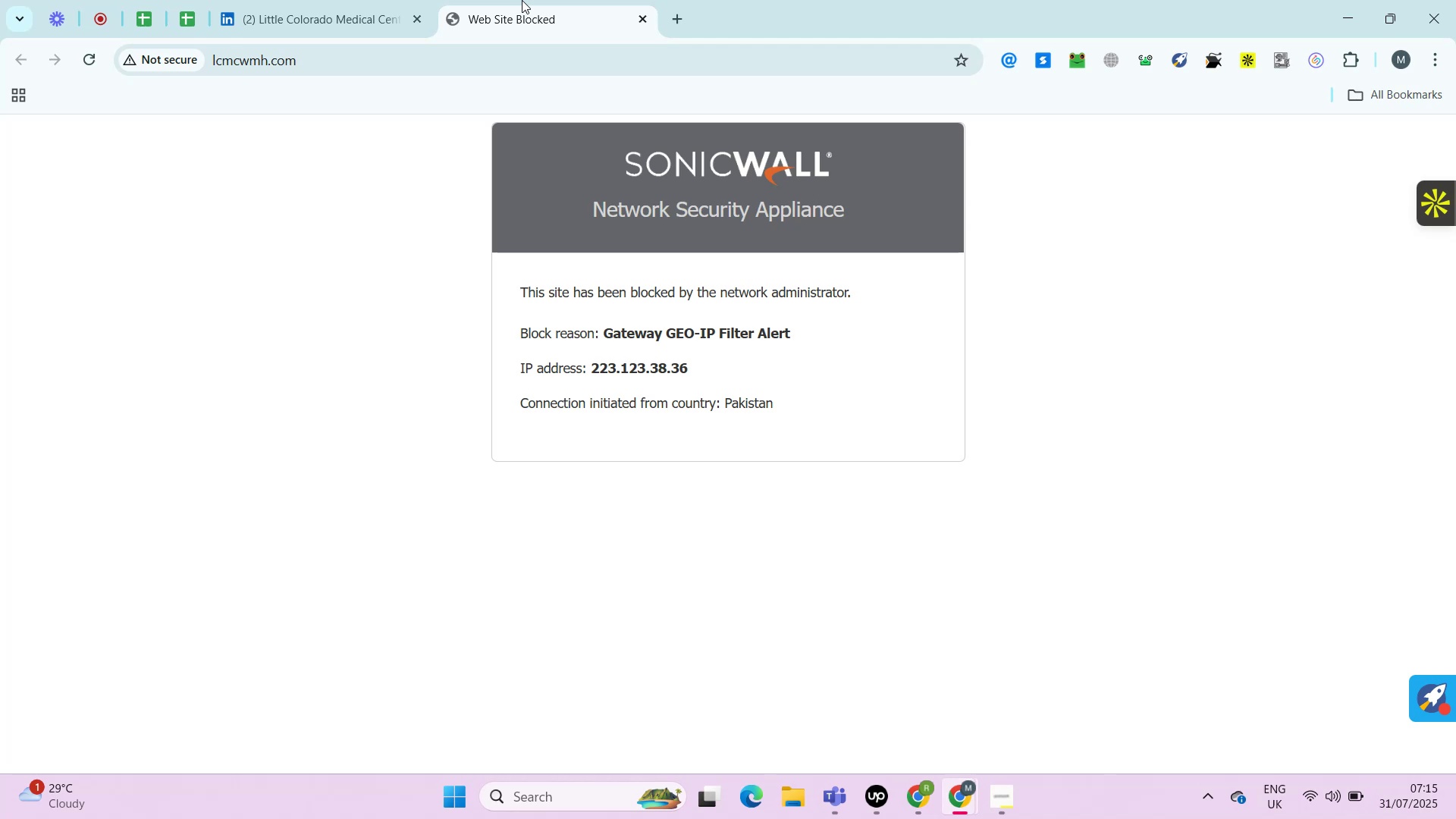 
key(Alt+Control+AltLeft)
 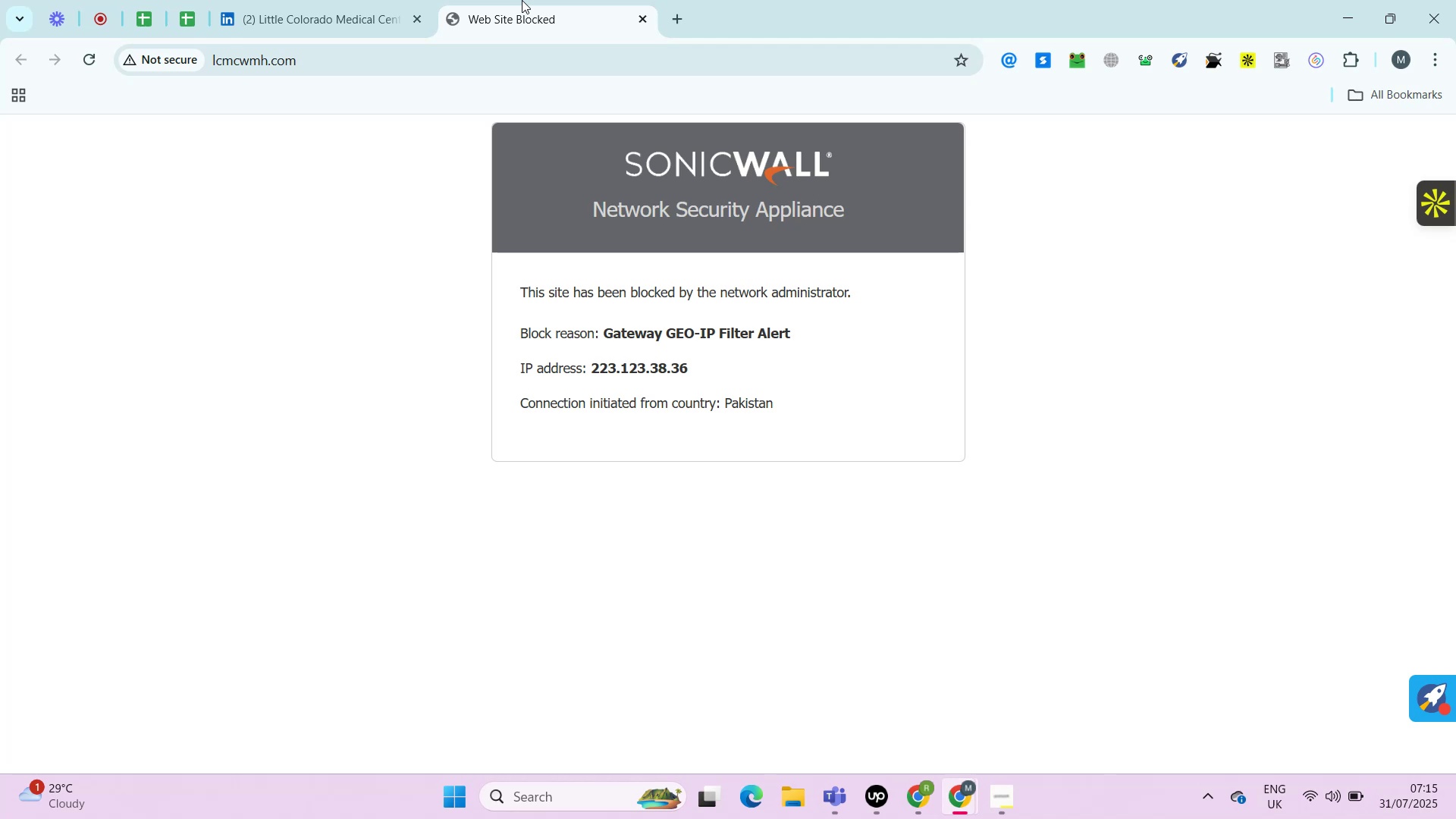 
key(Alt+Control+ControlLeft)
 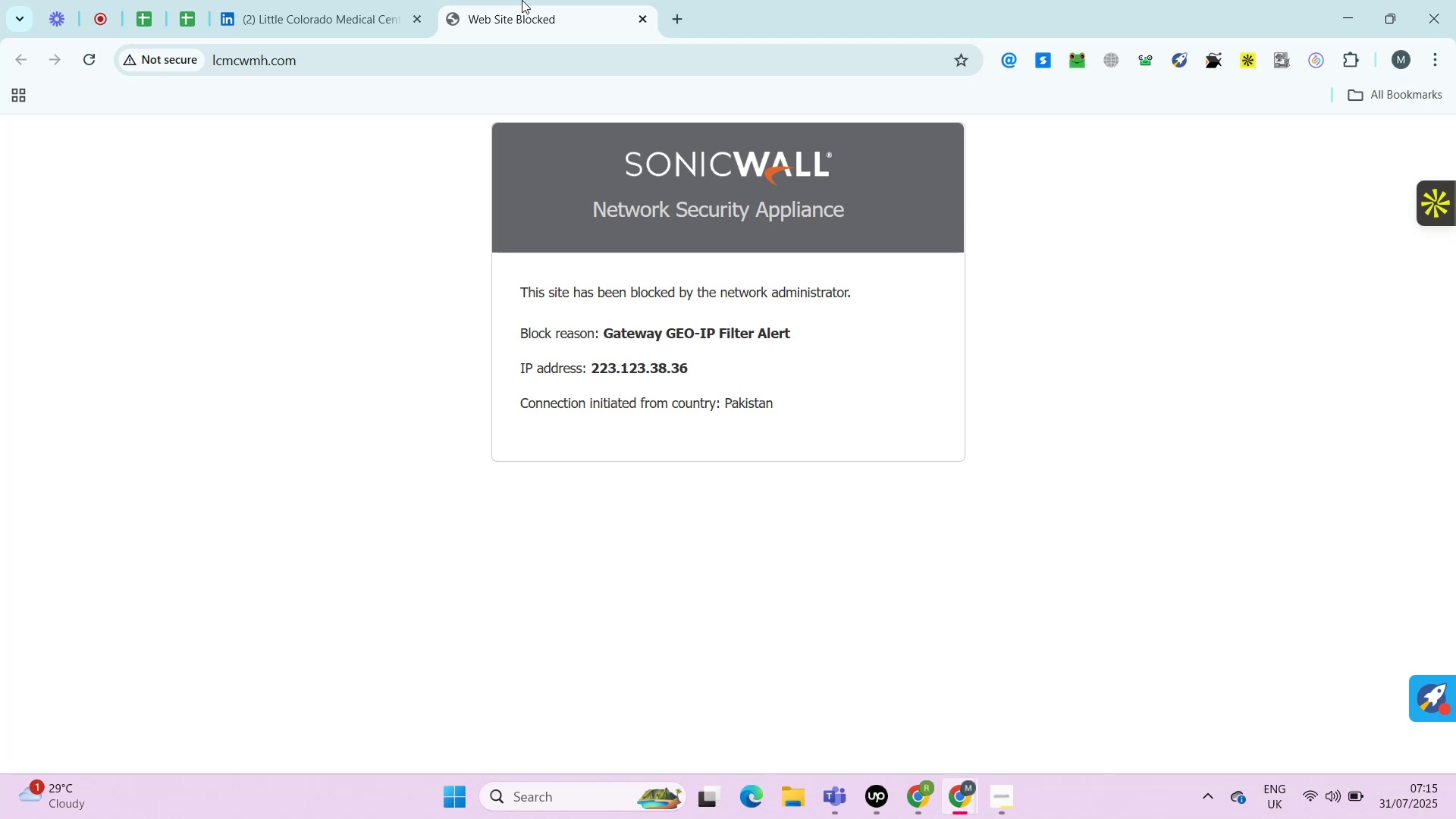 
key(Alt+Control+AltLeft)
 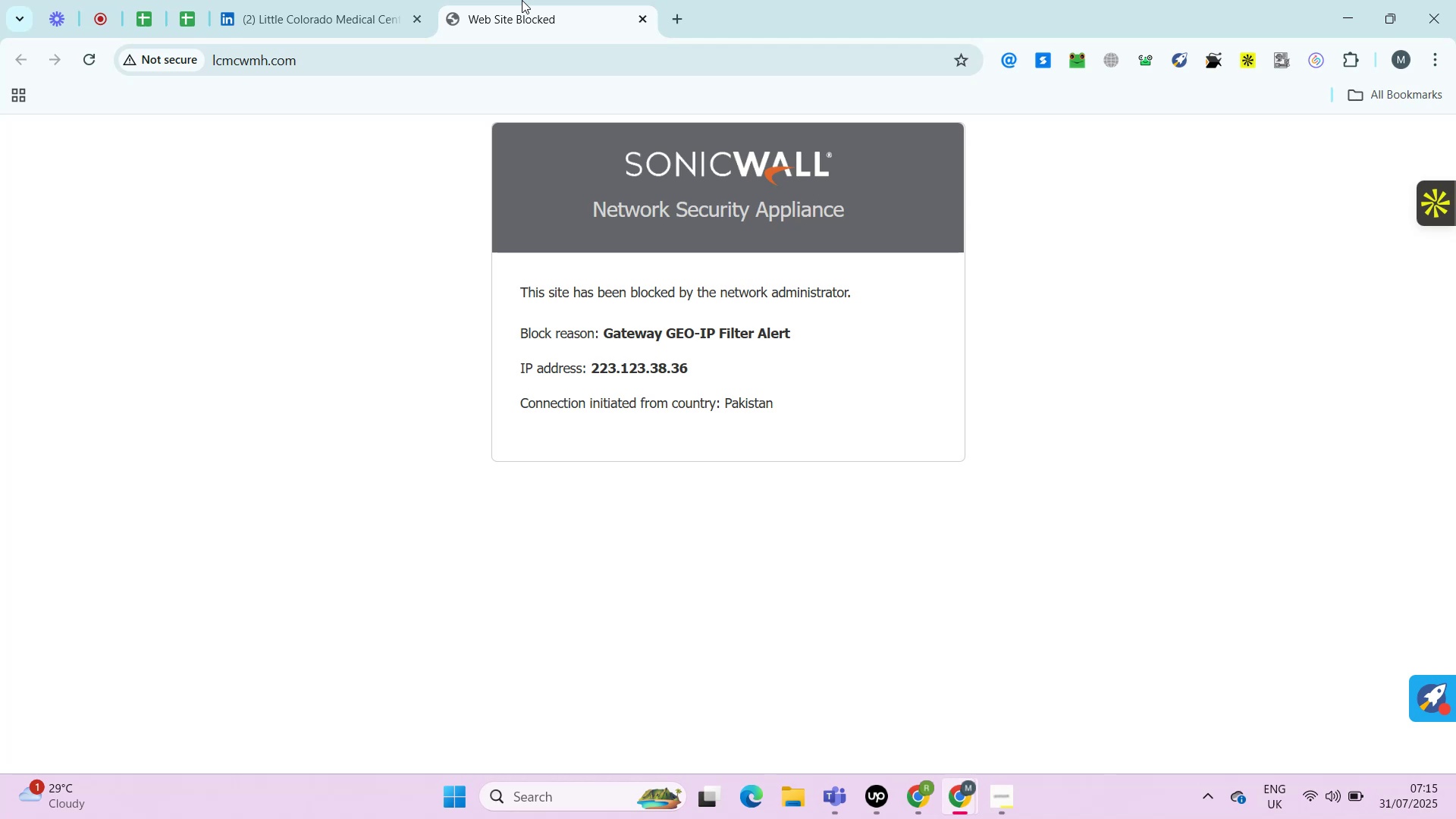 
key(Alt+Control+ControlLeft)
 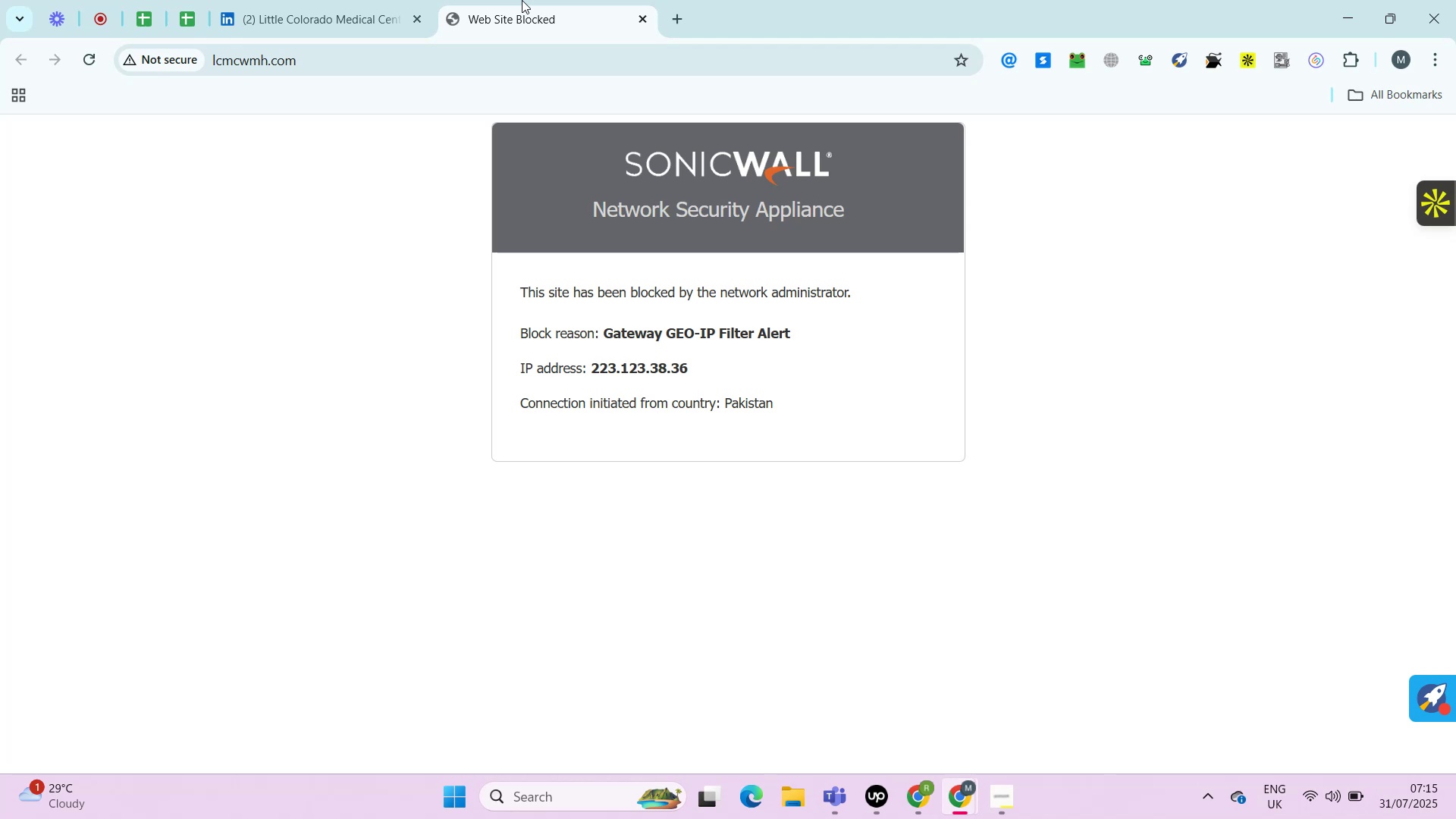 
key(Alt+Control+AltLeft)
 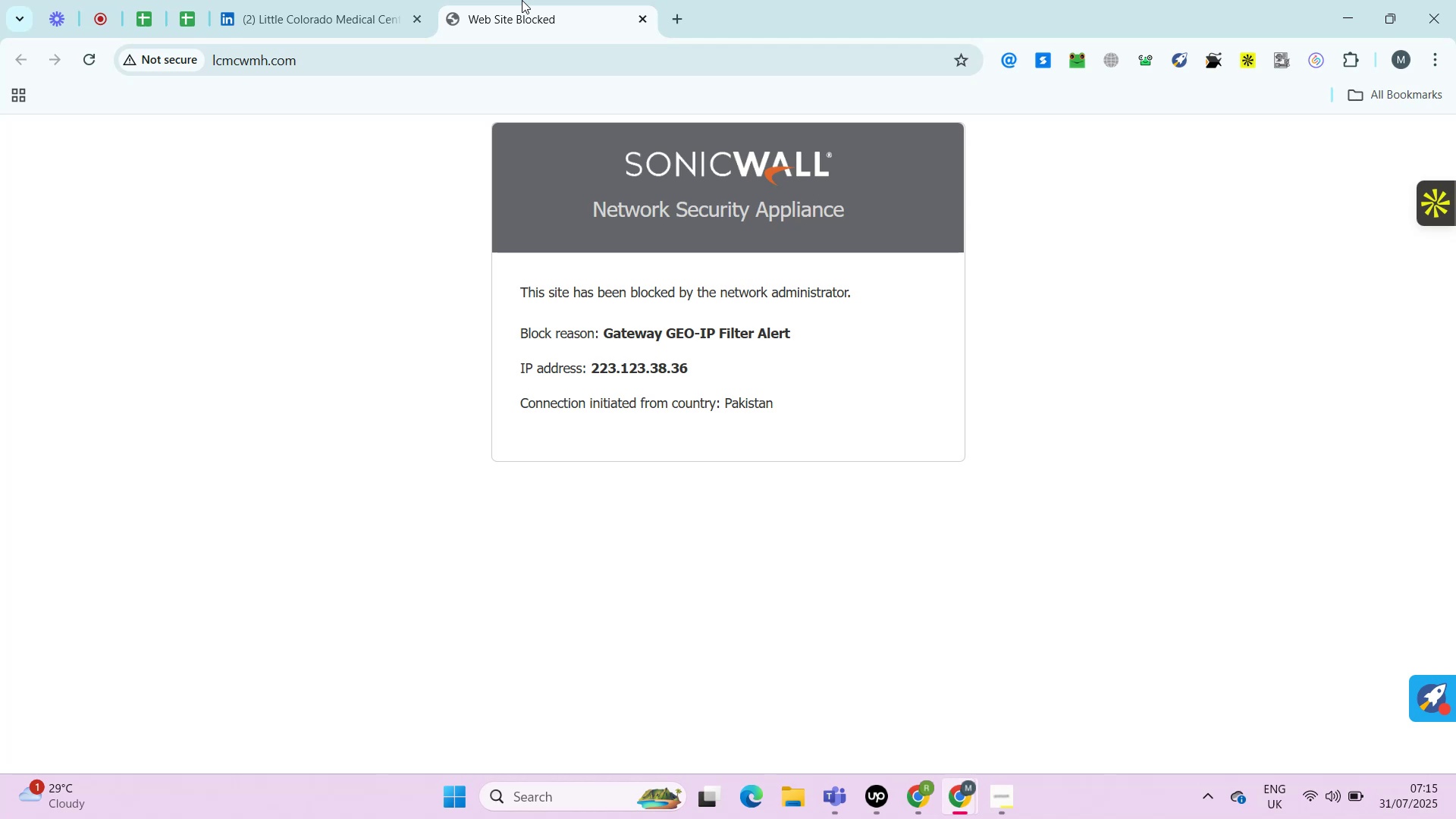 
wait(16.17)
 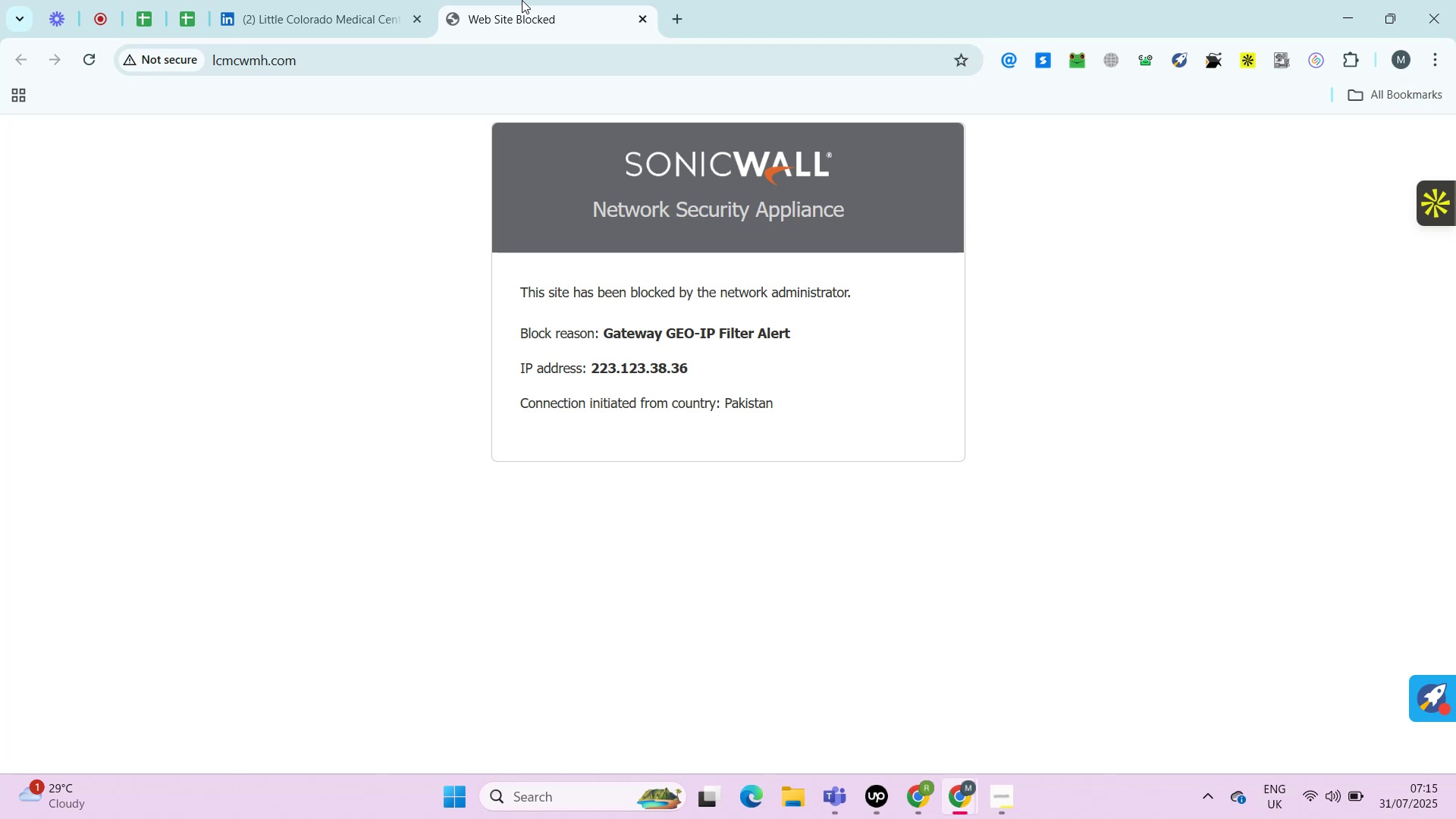 
left_click([353, 0])
 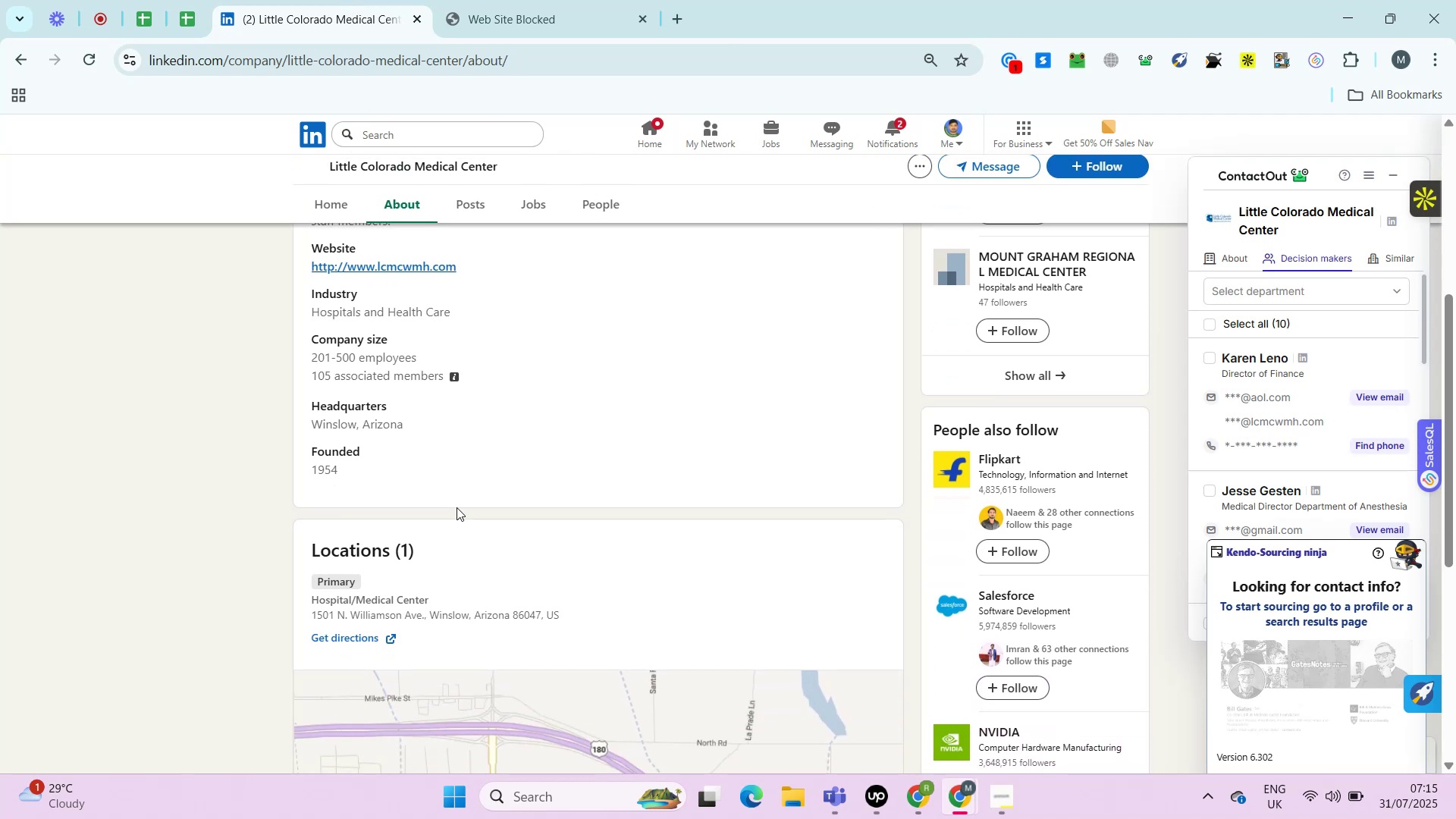 
left_click([497, 2])
 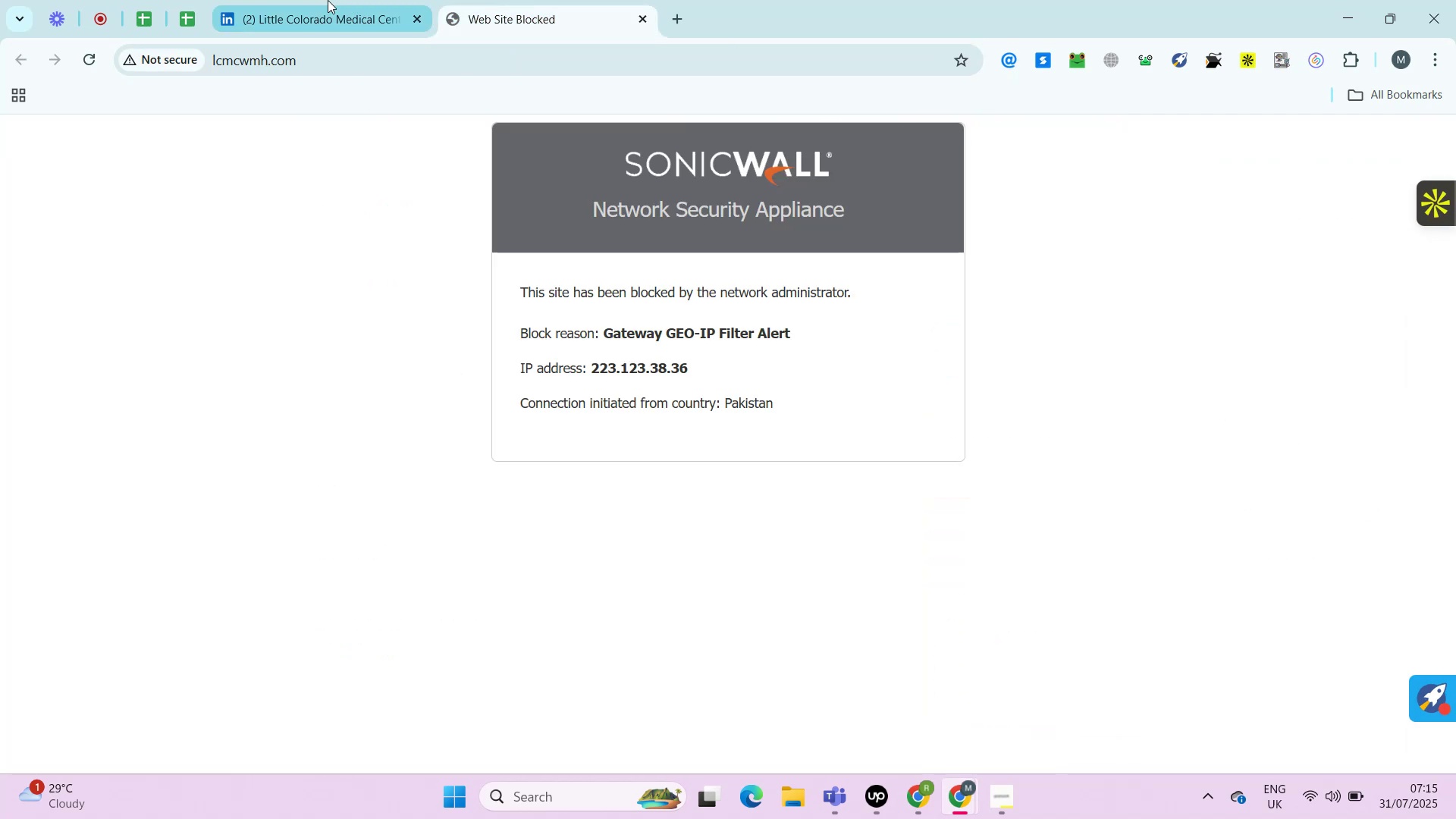 
left_click([328, 0])
 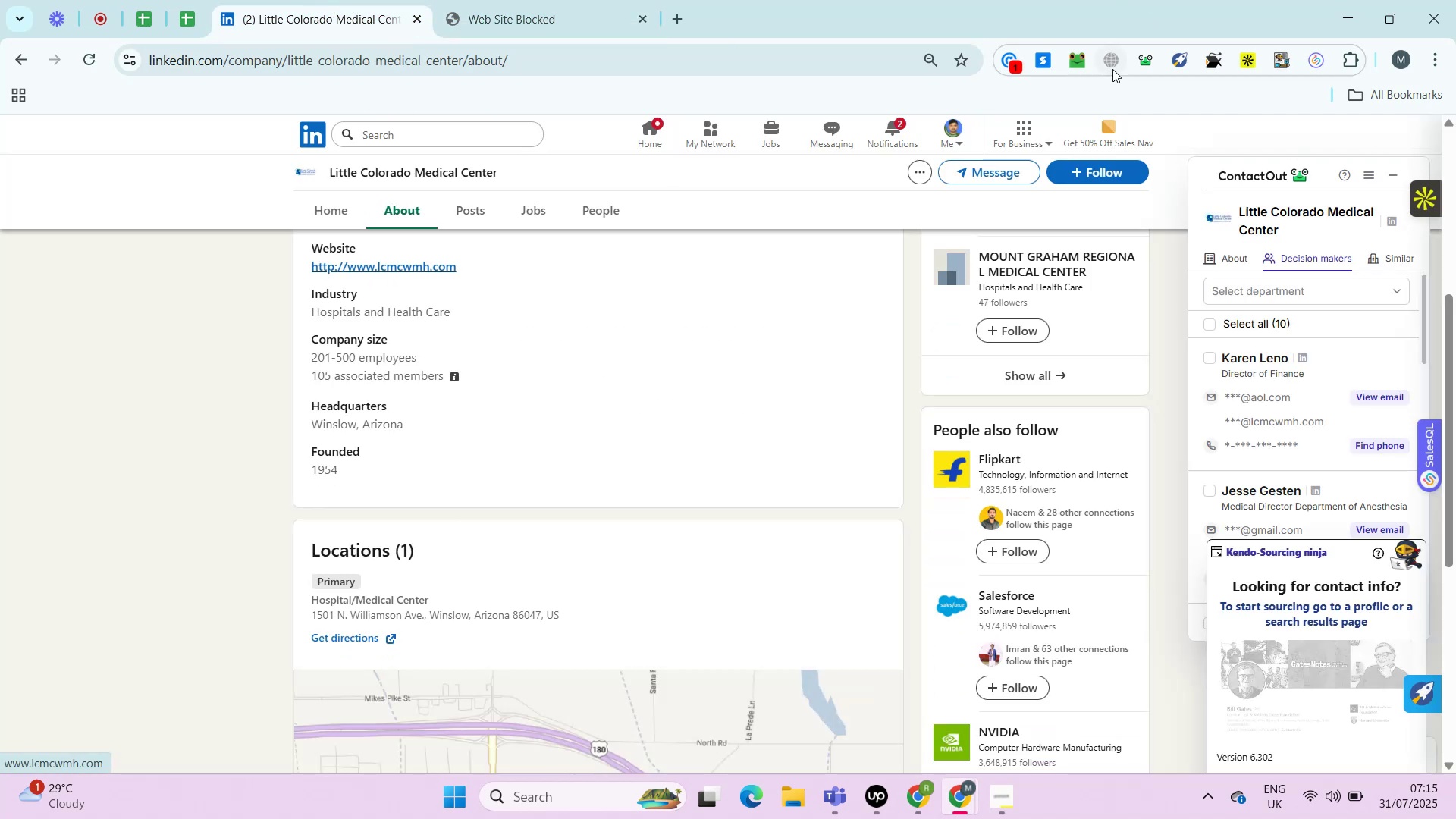 
left_click([1110, 63])
 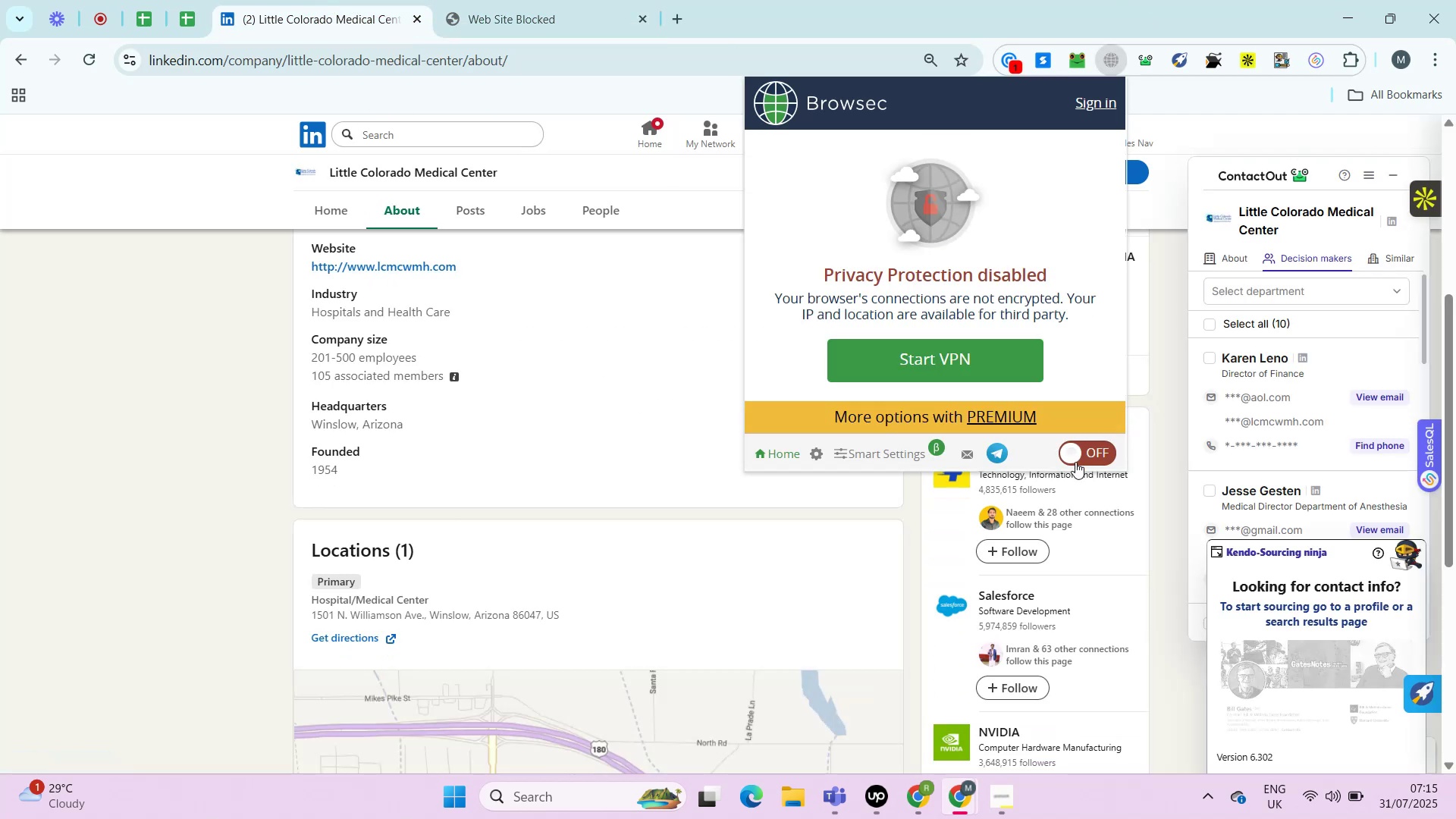 
left_click([1075, 462])
 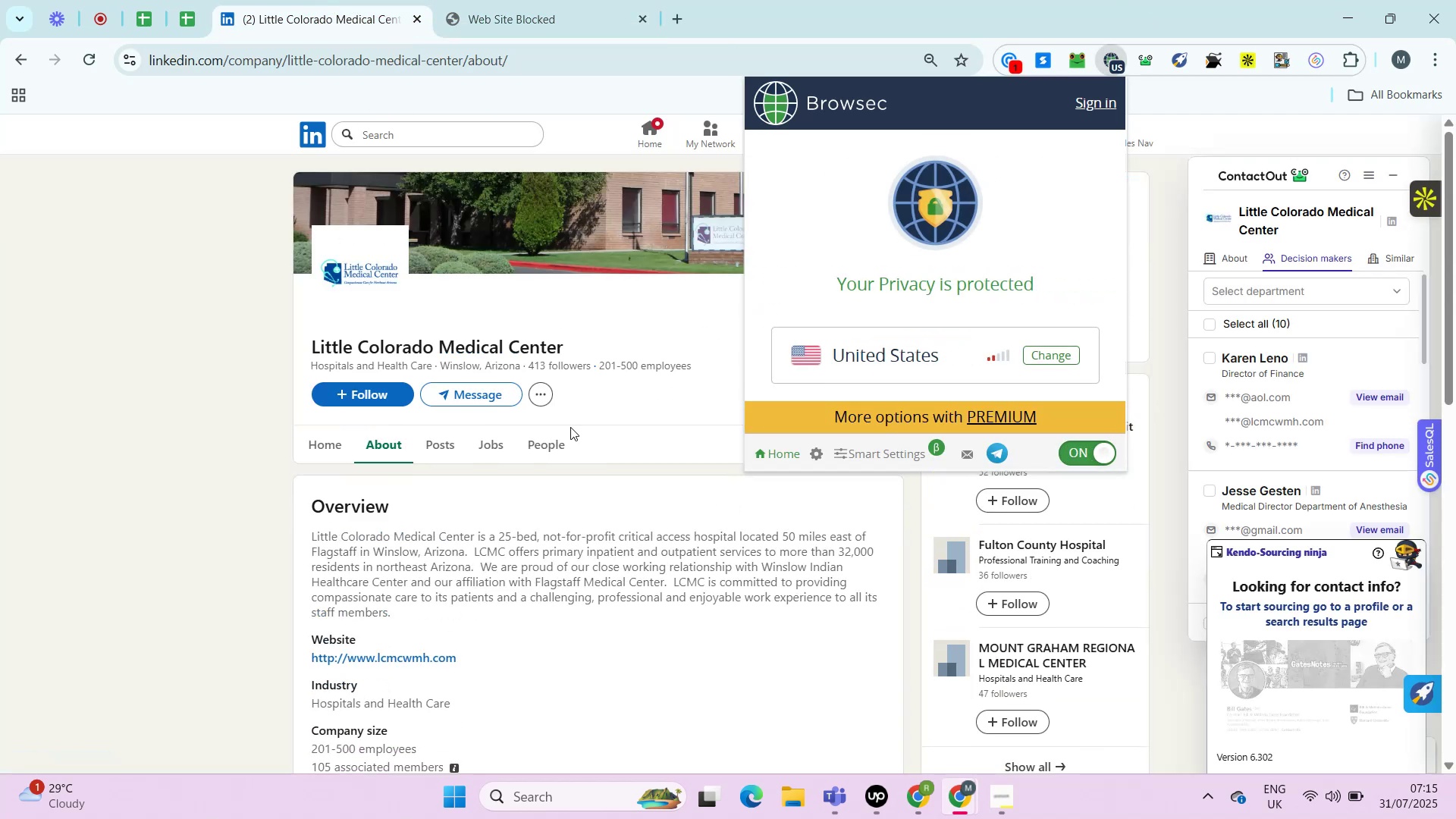 
left_click_drag(start_coordinate=[309, 339], to_coordinate=[568, 352])
 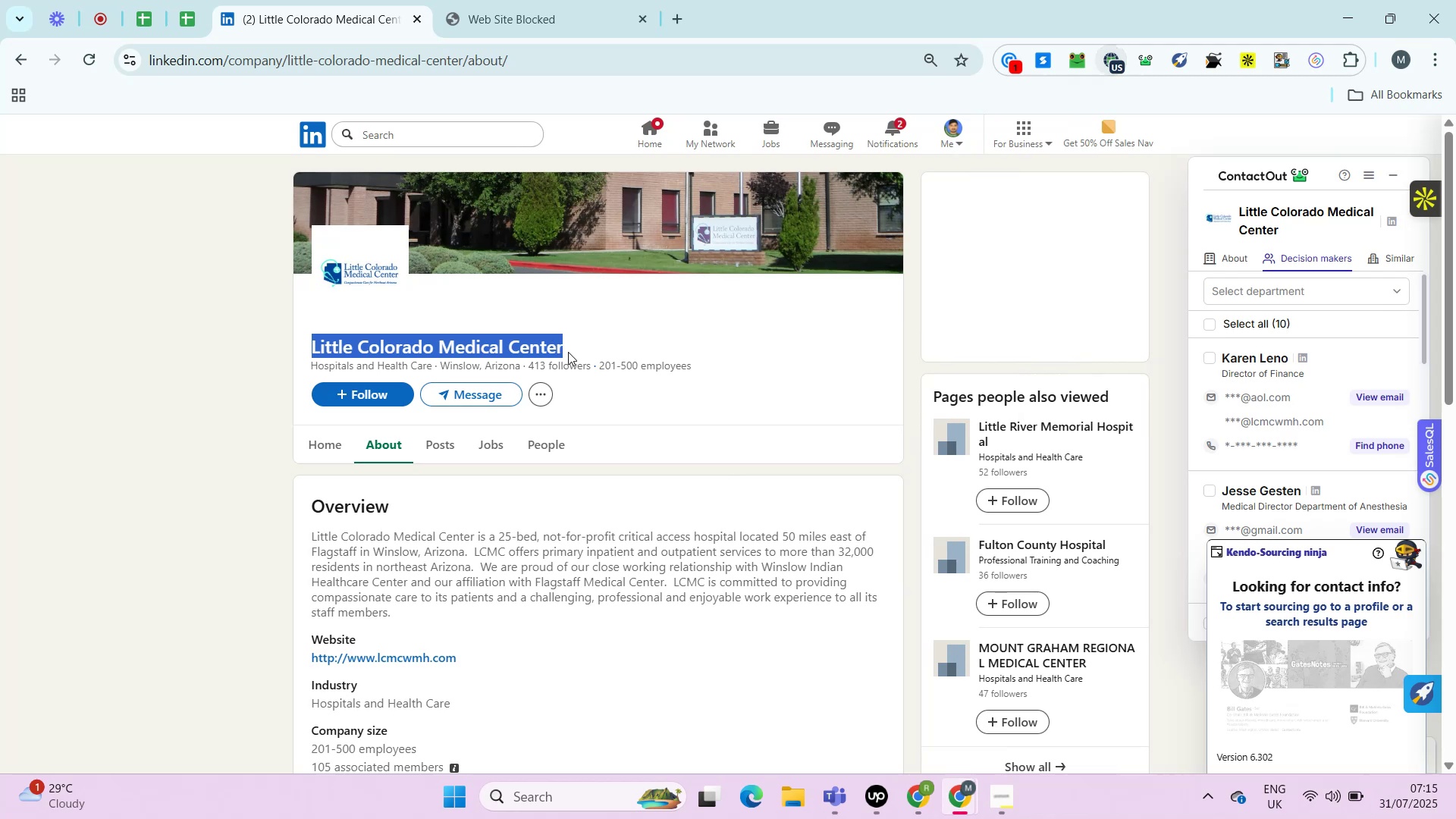 
key(Control+C)
 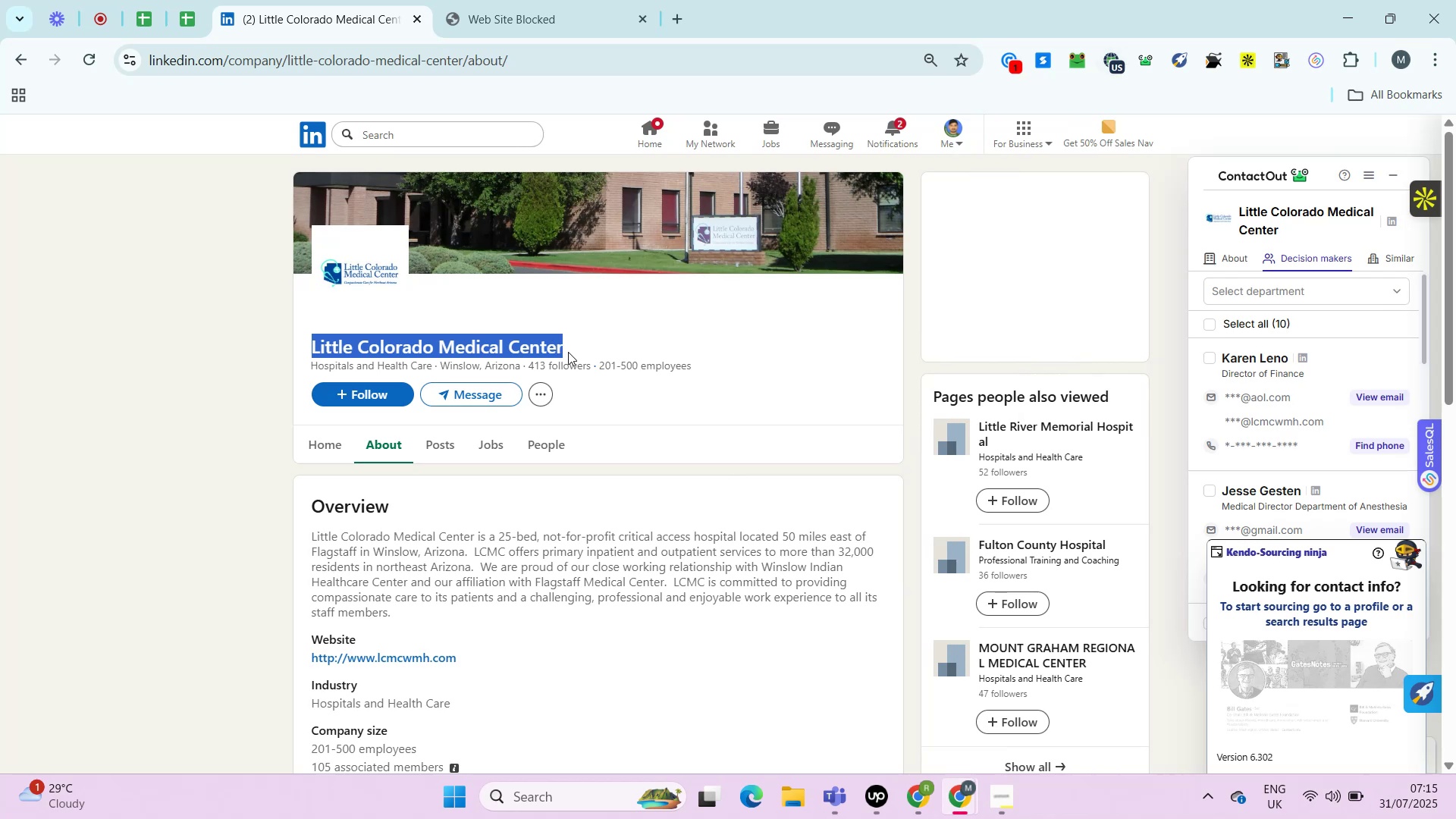 
key(Control+T)
 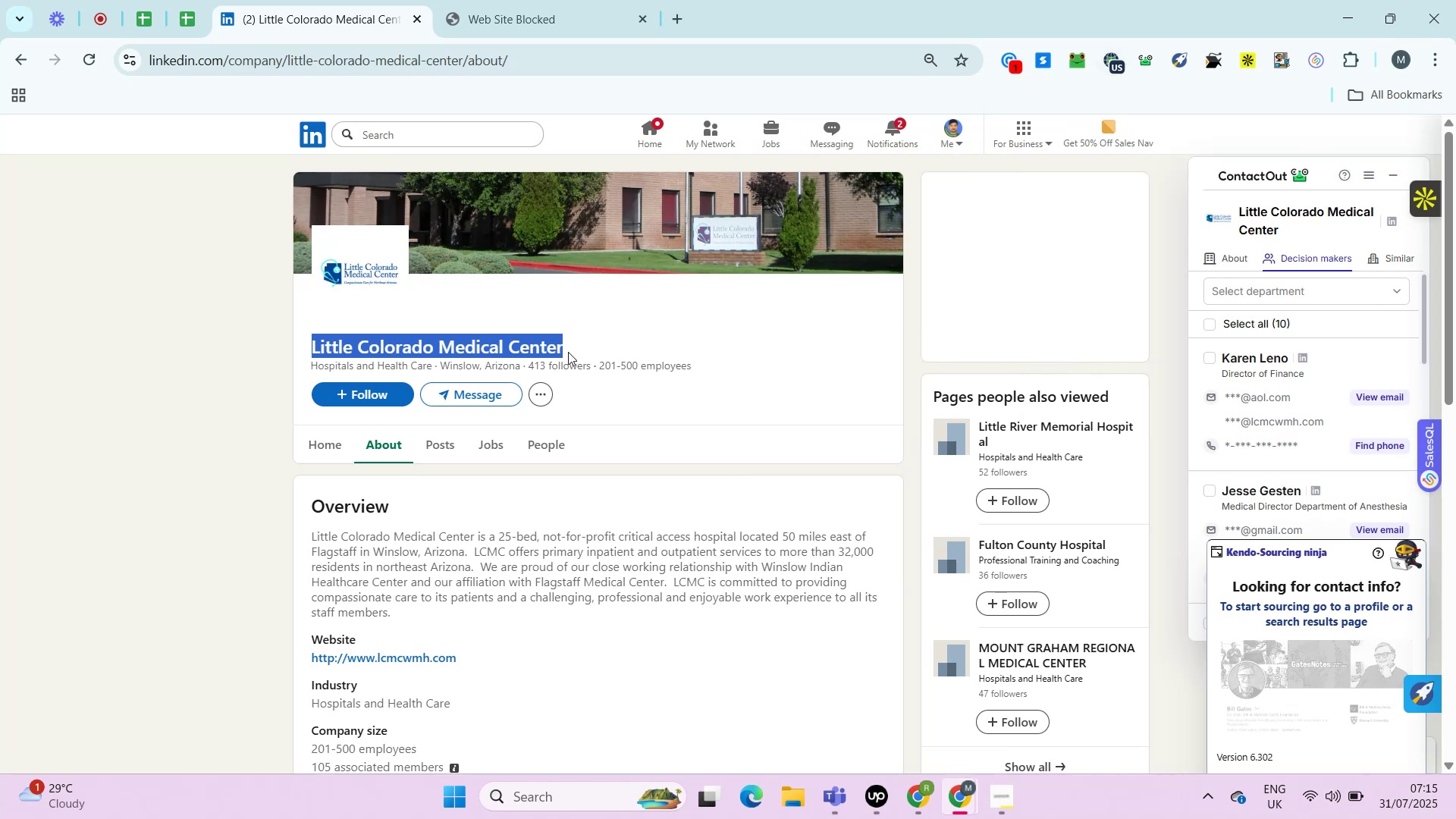 
key(Control+V)
 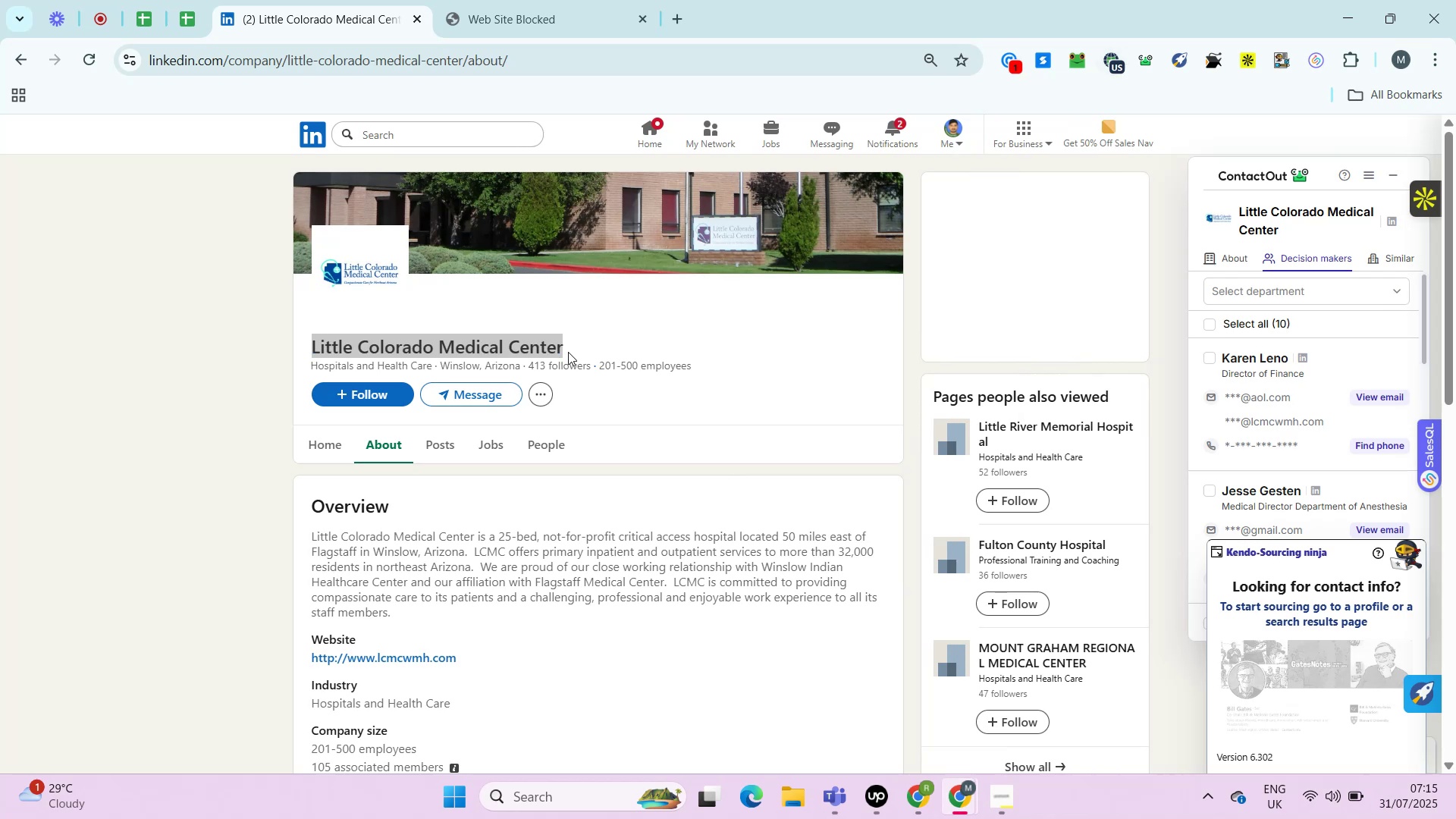 
key(Control+Enter)
 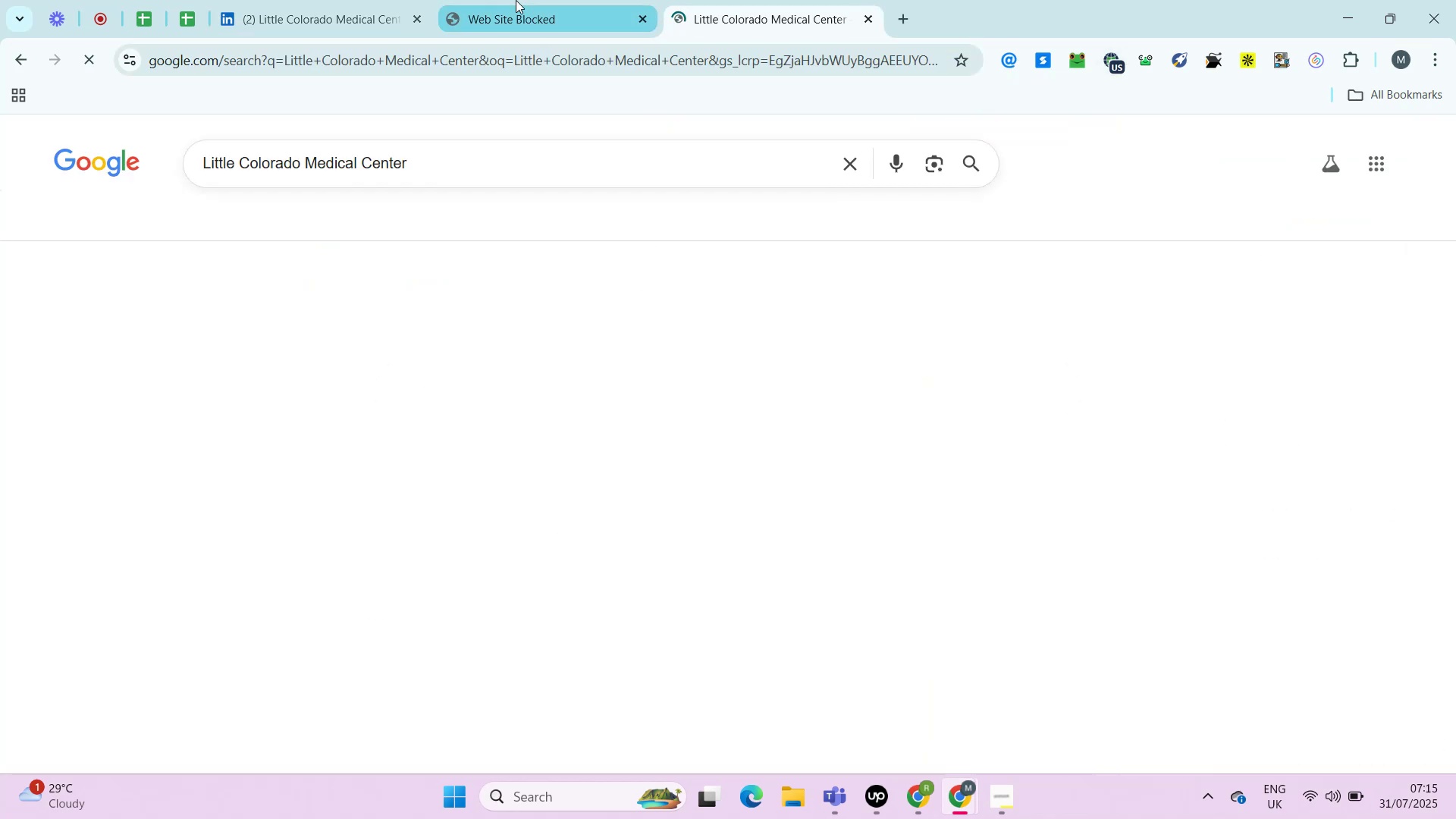 
left_click([516, 1])
 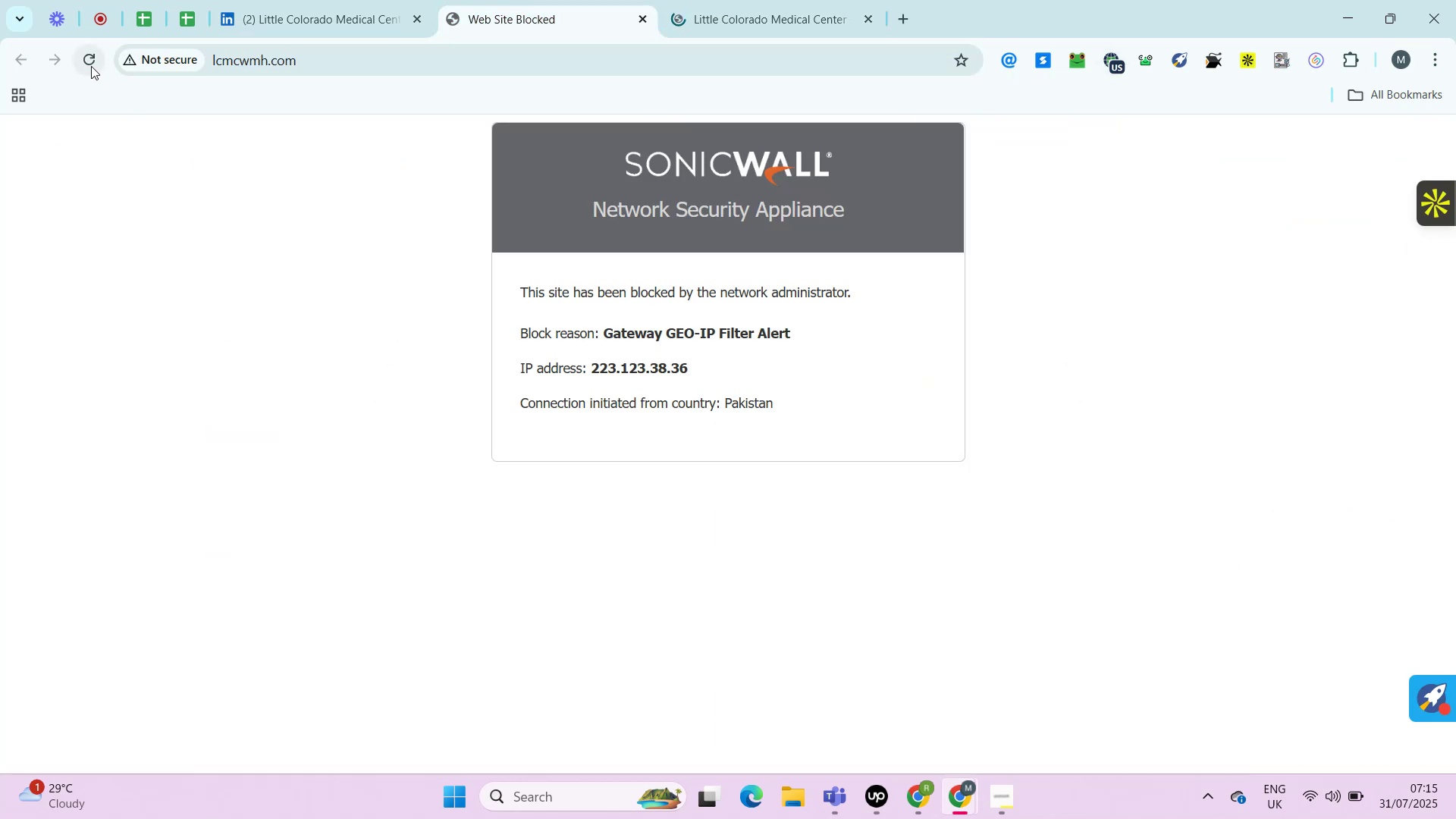 
left_click([90, 64])
 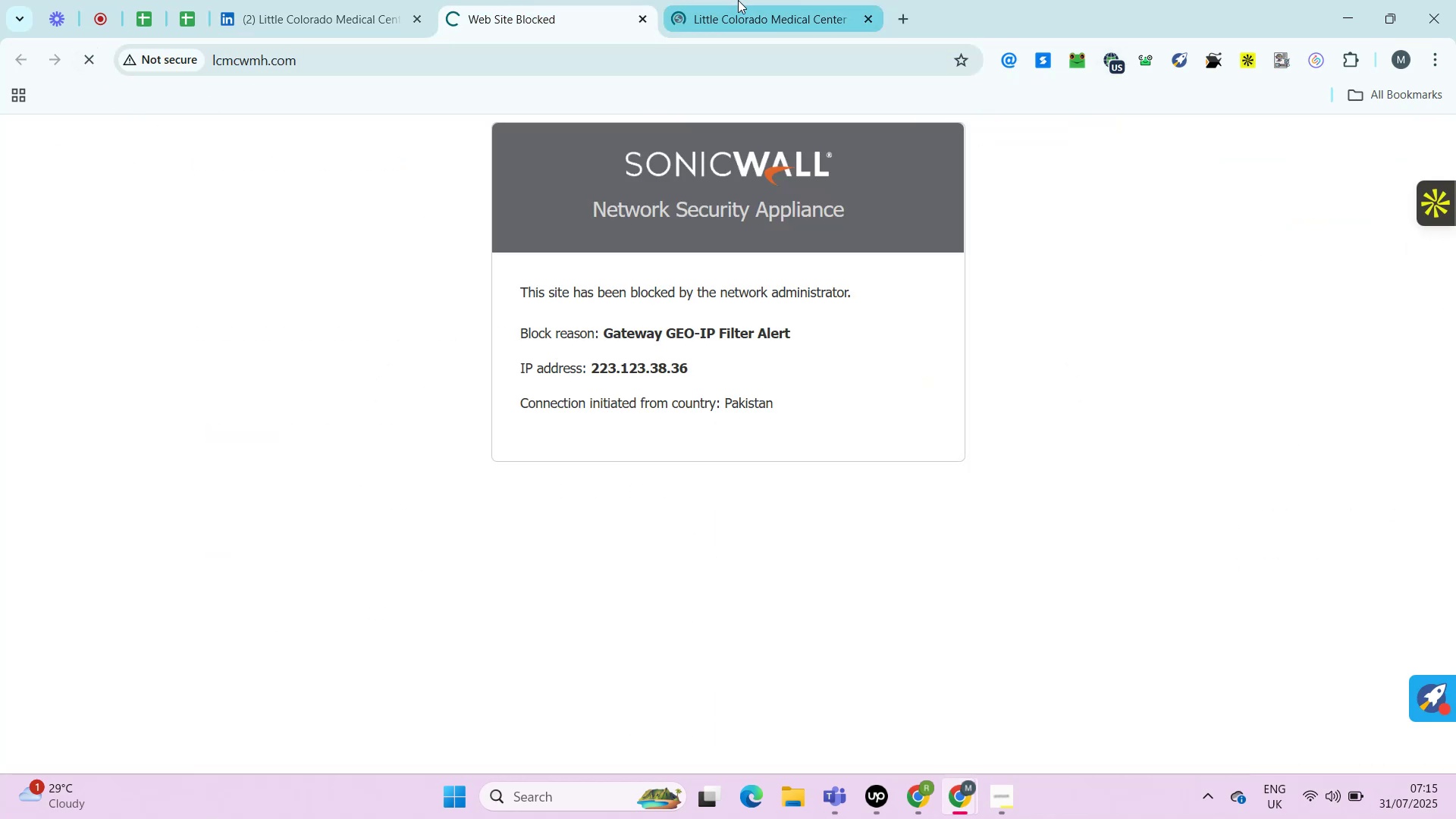 
left_click([739, 0])
 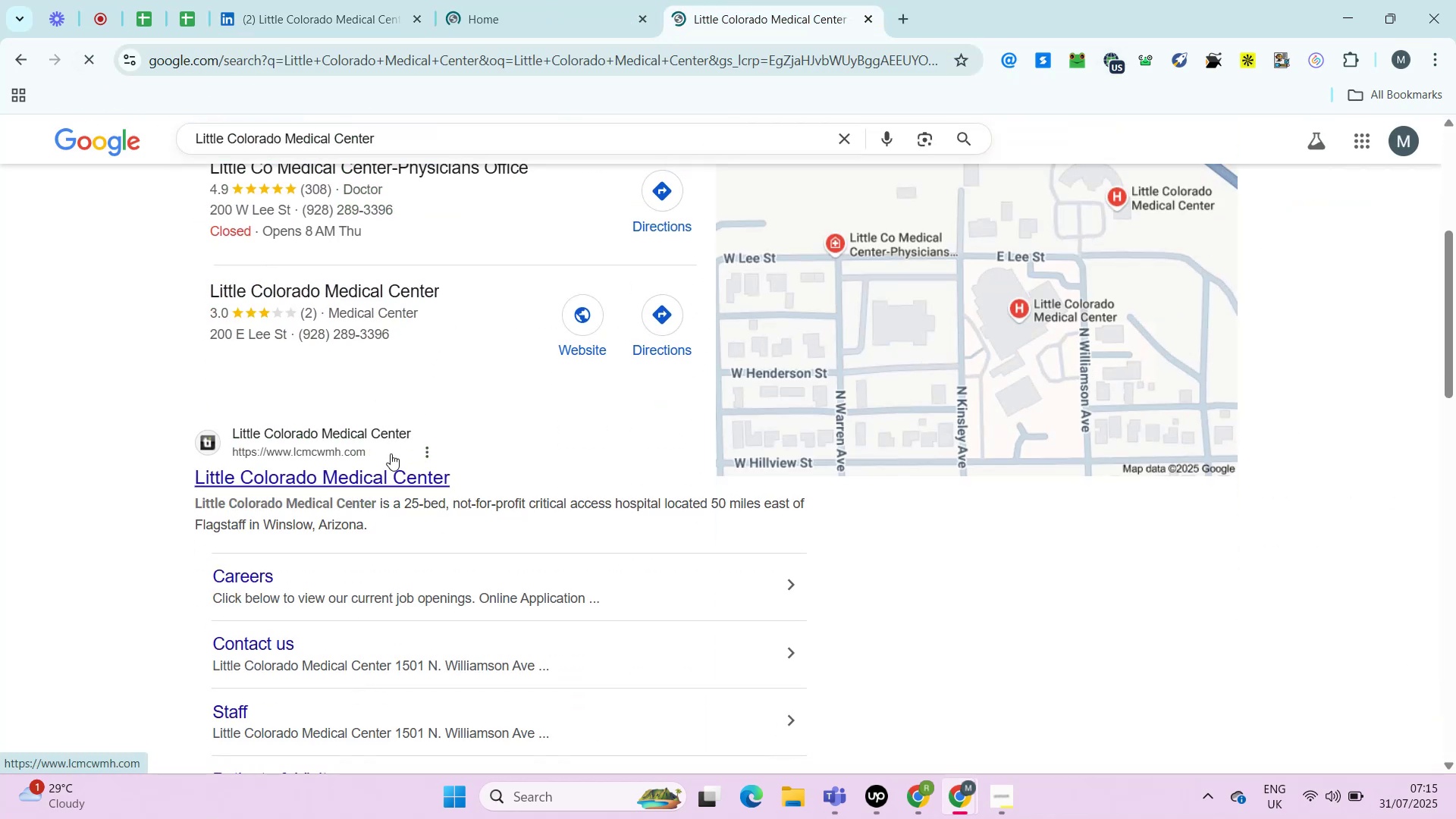 
left_click([512, 0])
 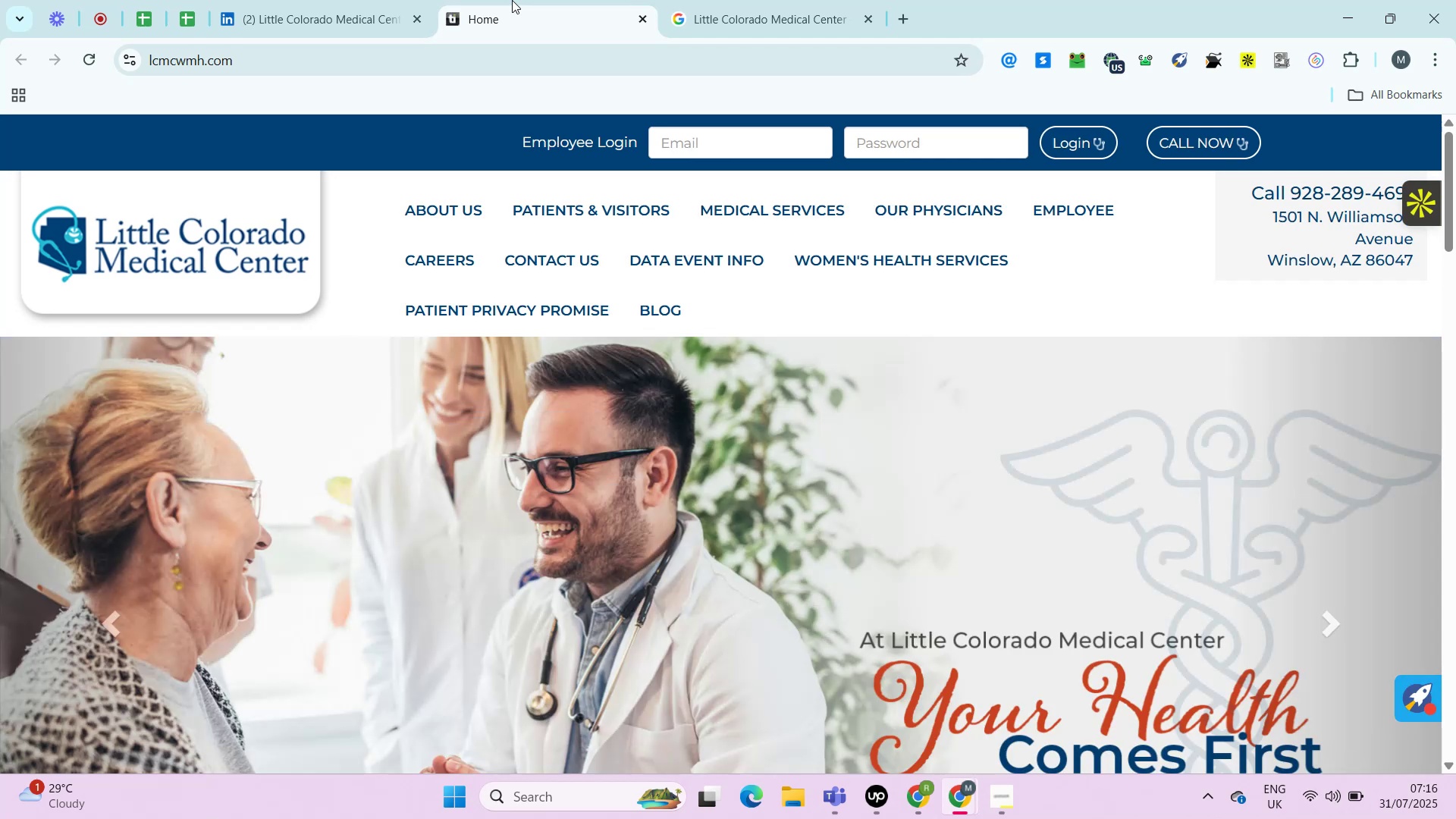 
wait(15.85)
 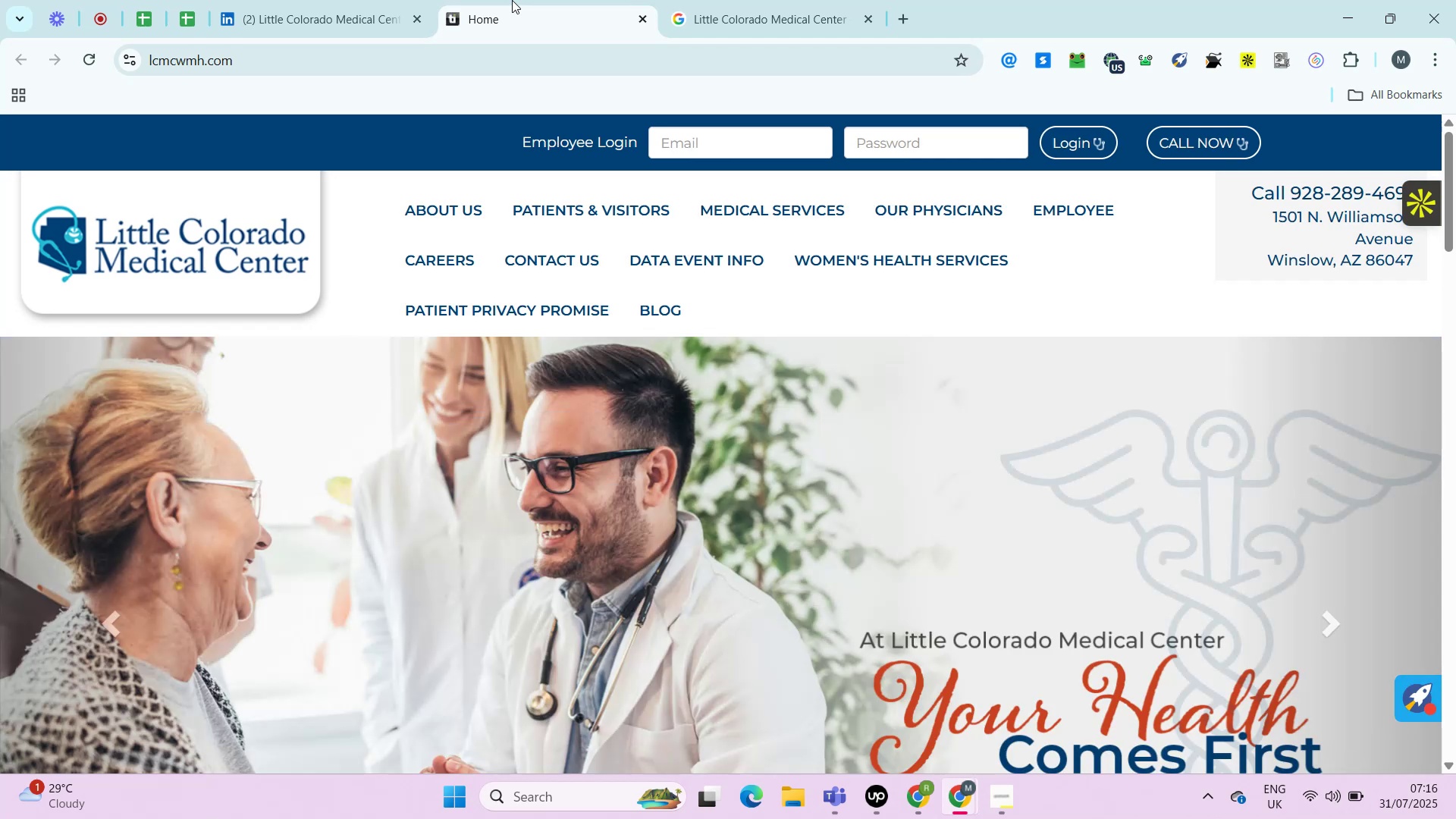 
key(Control+ControlRight)
 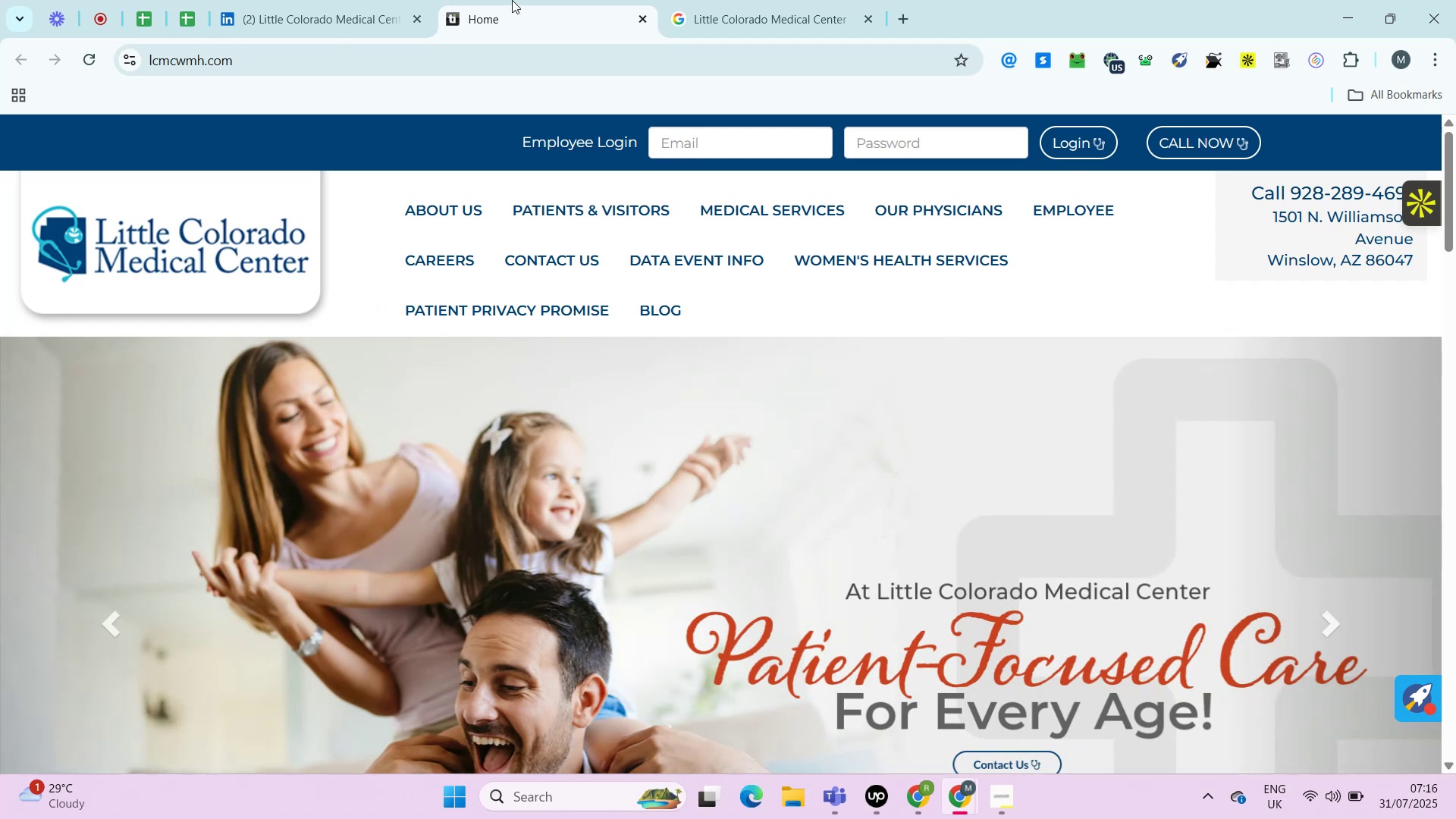 
key(Alt+Control+AltRight)
 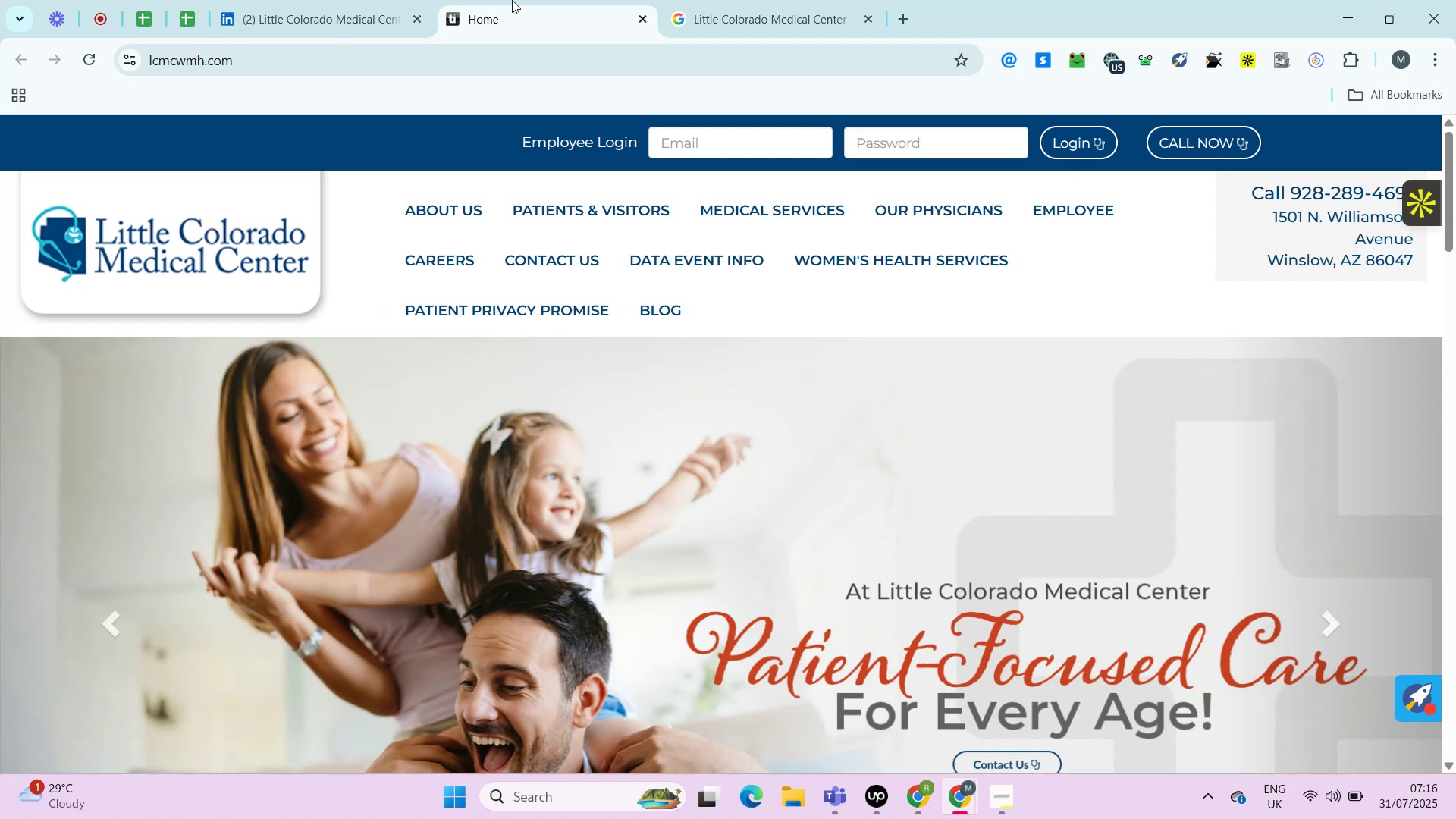 
key(Alt+Control+ControlRight)
 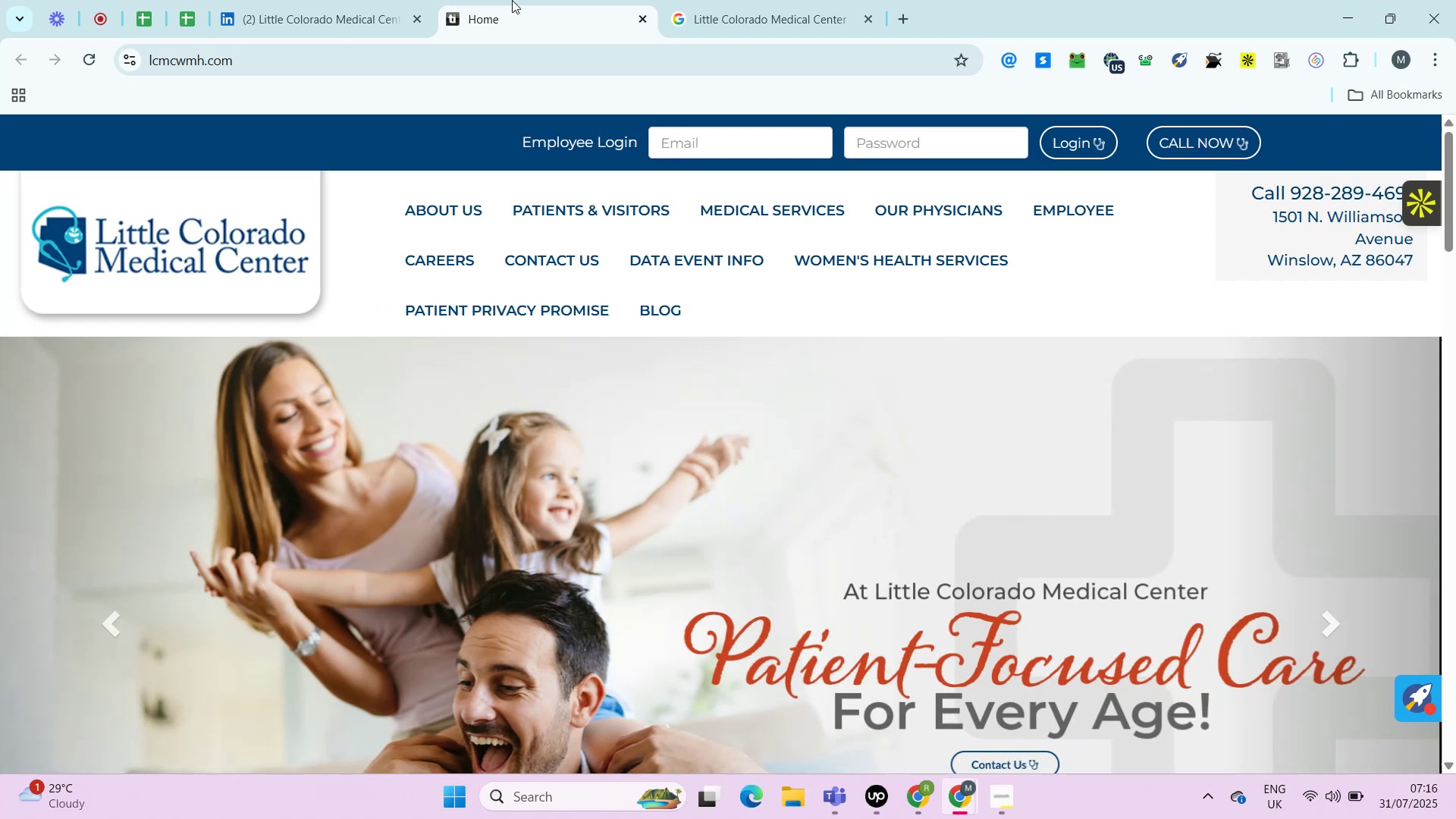 
key(Alt+Control+AltRight)
 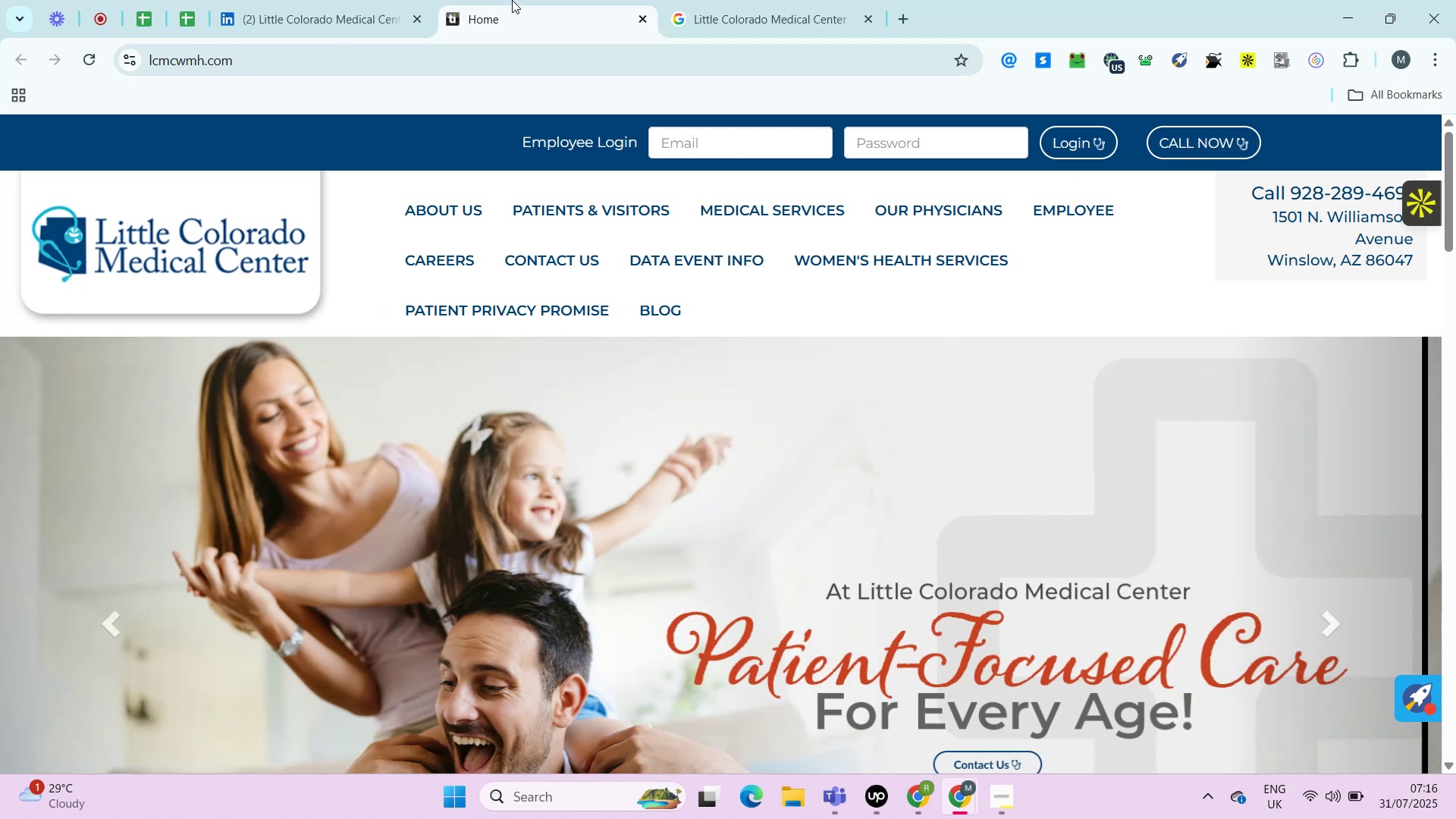 
key(Alt+Control+ControlRight)
 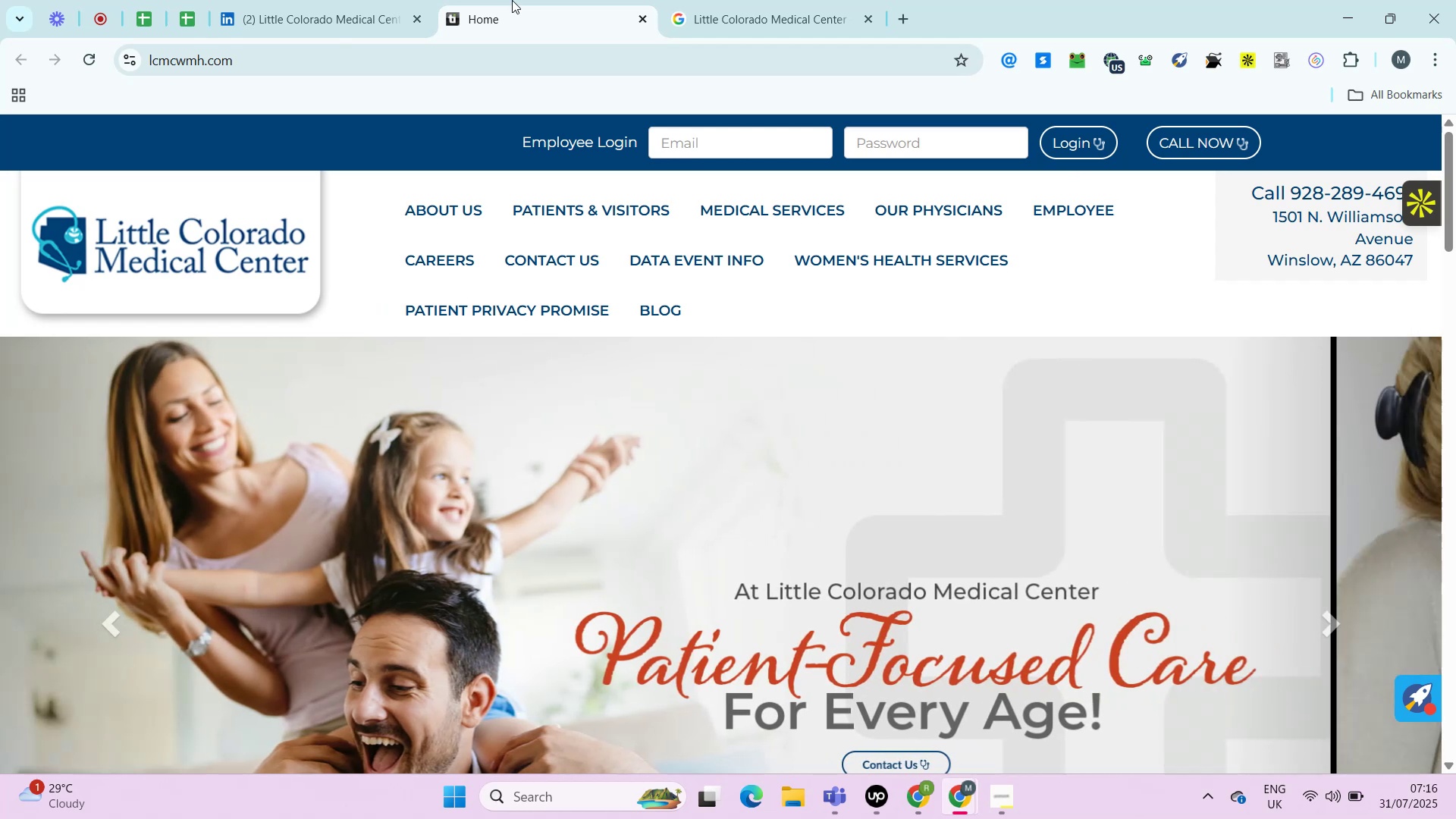 
key(Alt+Control+AltRight)
 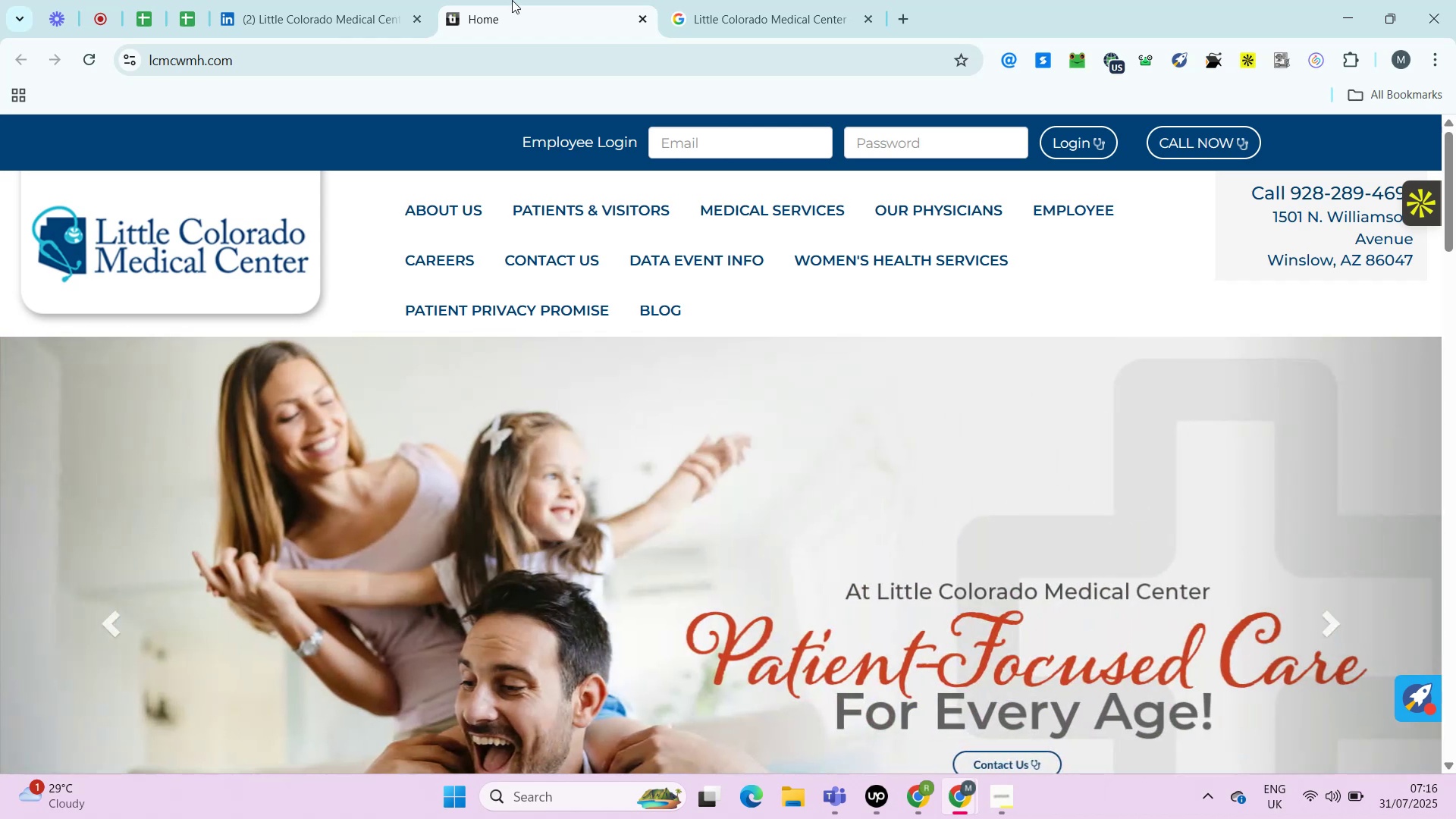 
wait(16.44)
 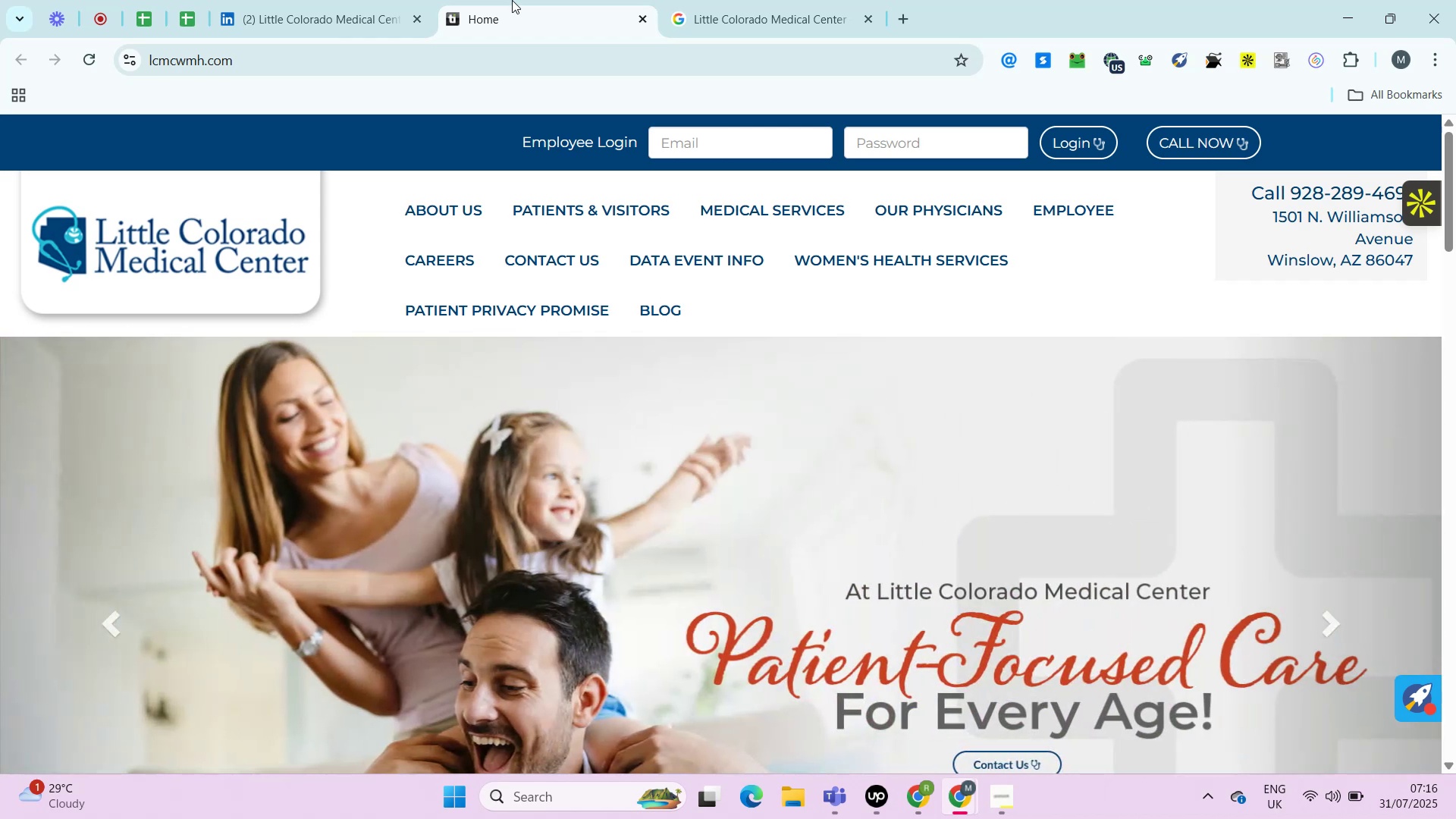 
left_click_drag(start_coordinate=[1166, 517], to_coordinate=[1040, 516])
 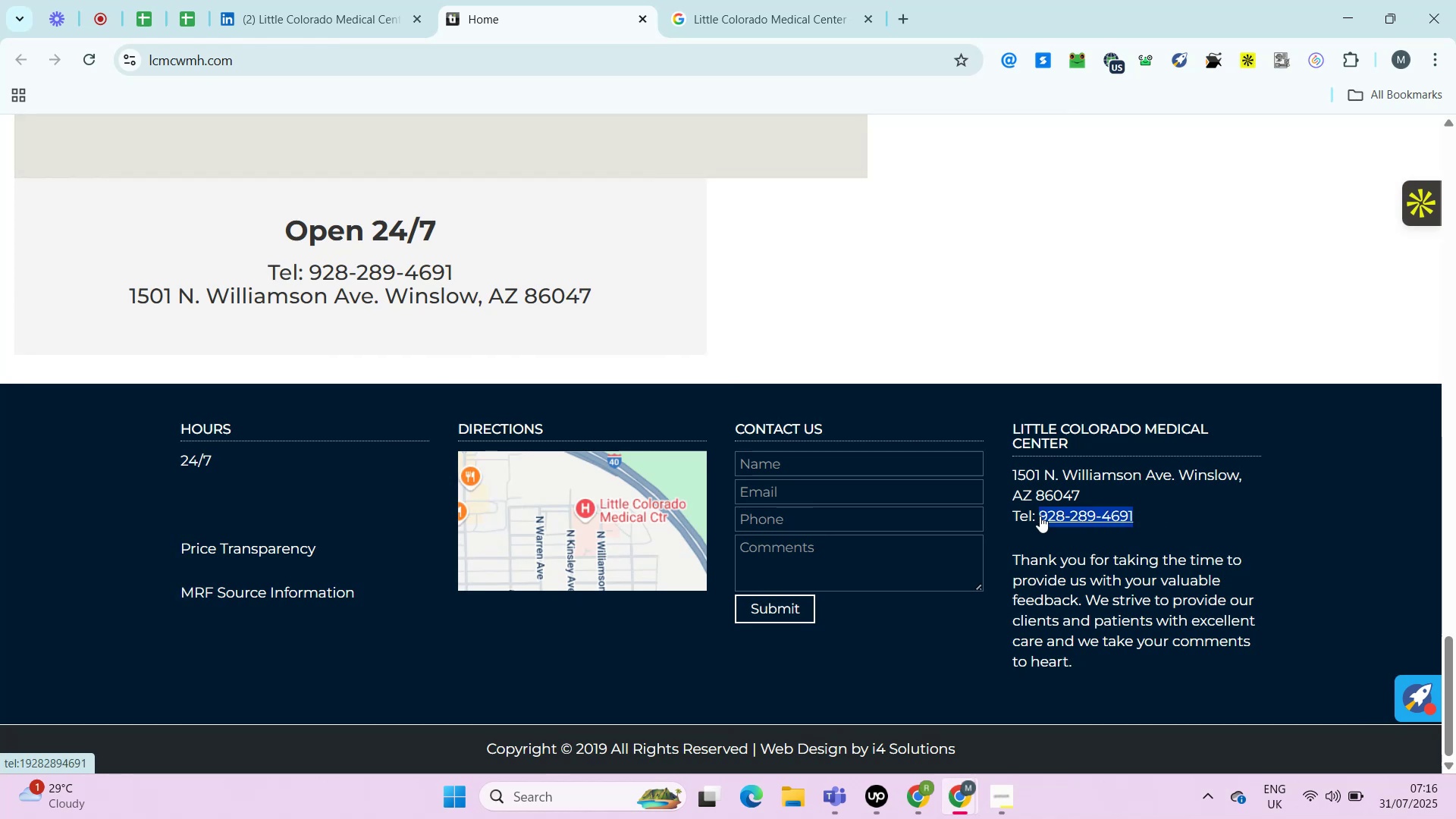 
key(Control+C)
 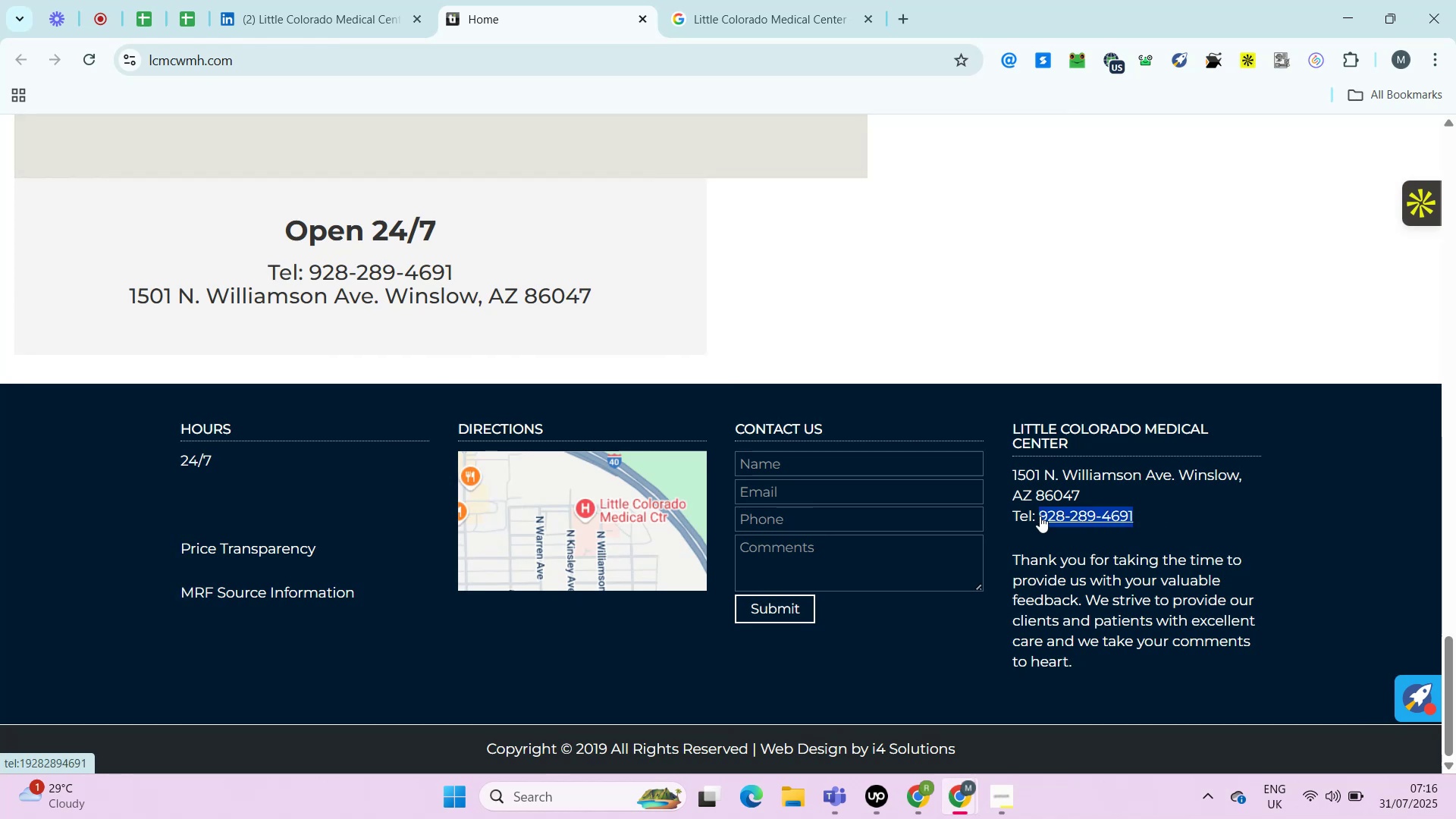 
key(Control+C)
 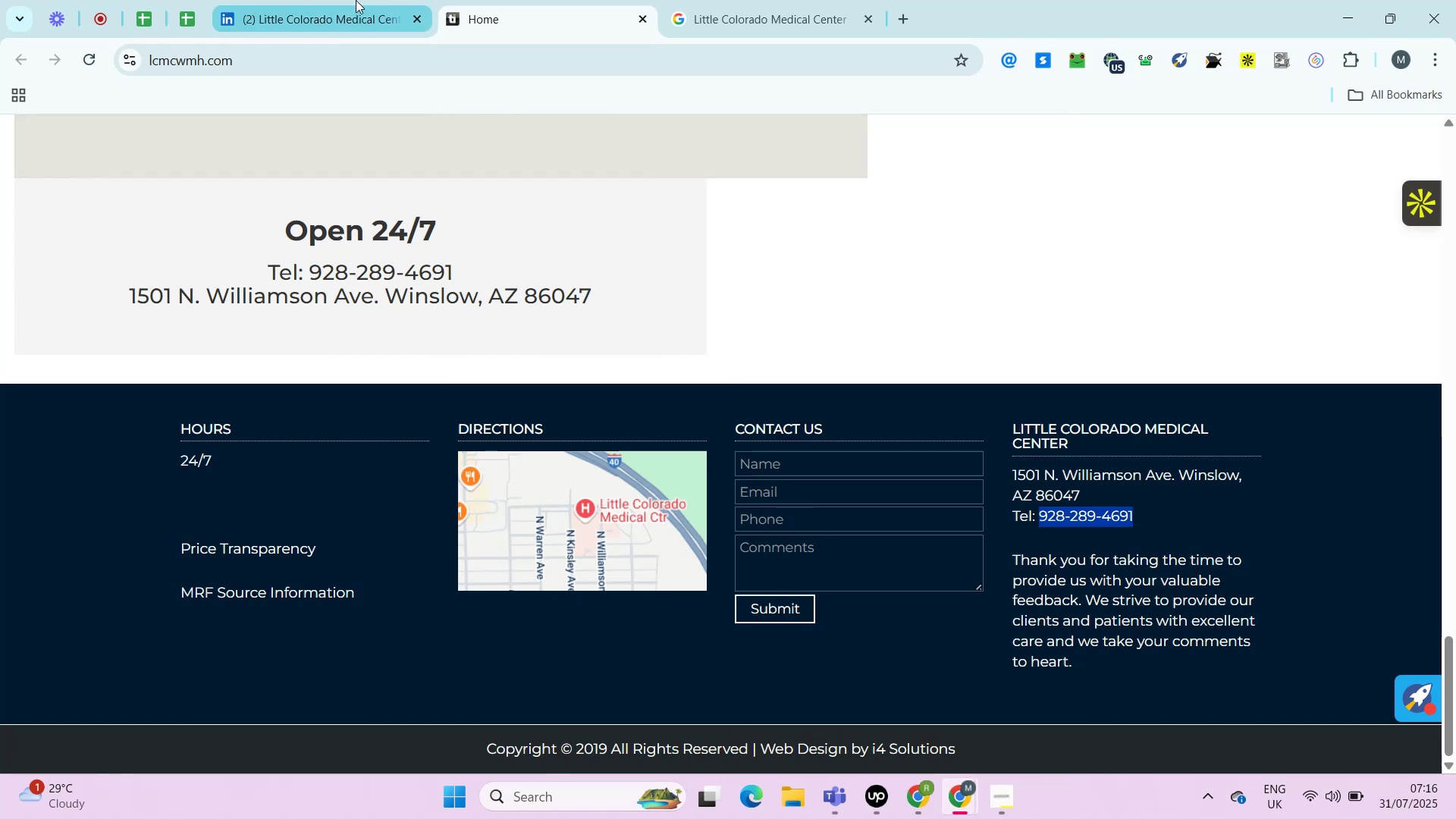 
left_click([356, 0])
 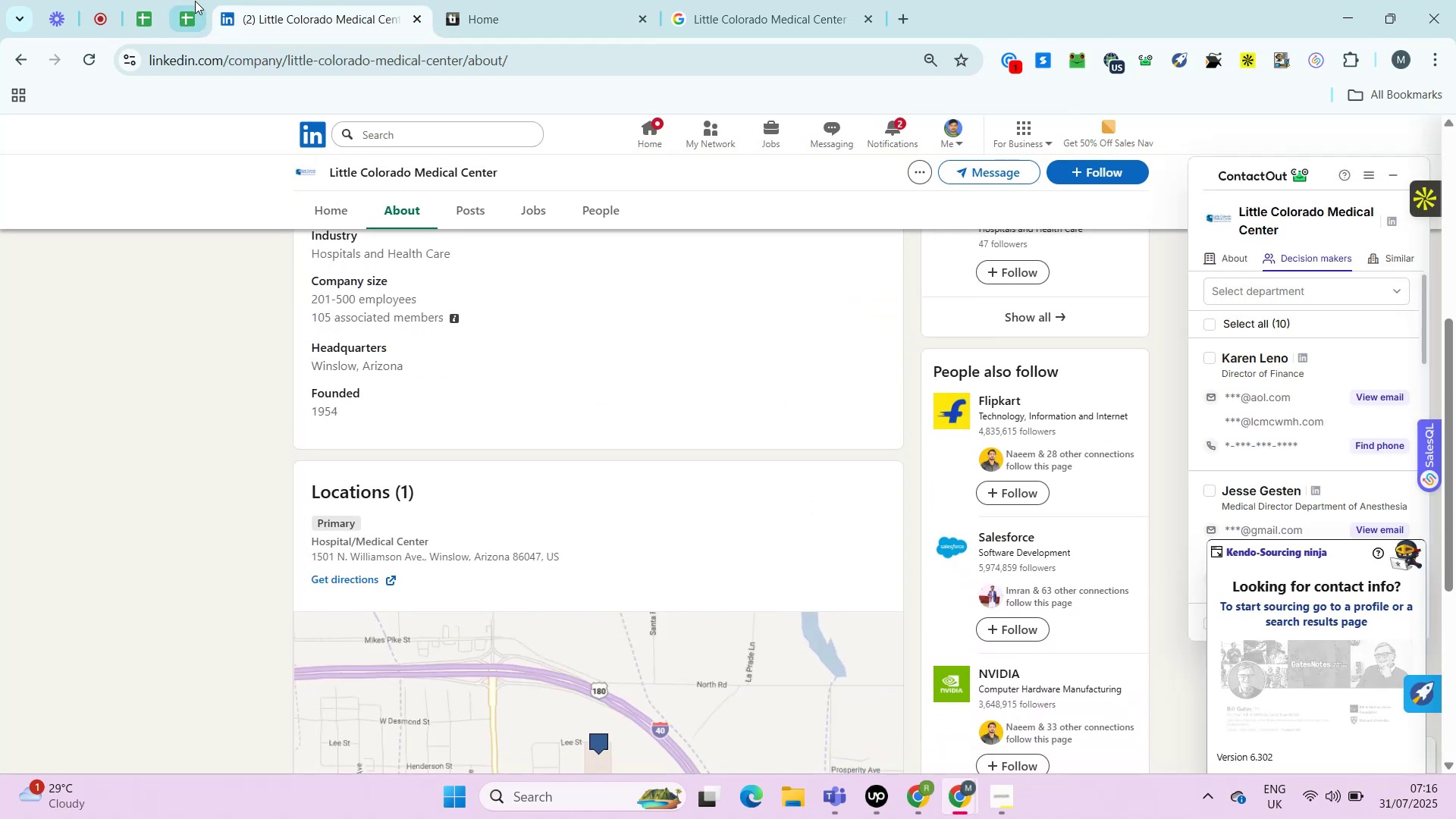 
left_click([187, 6])
 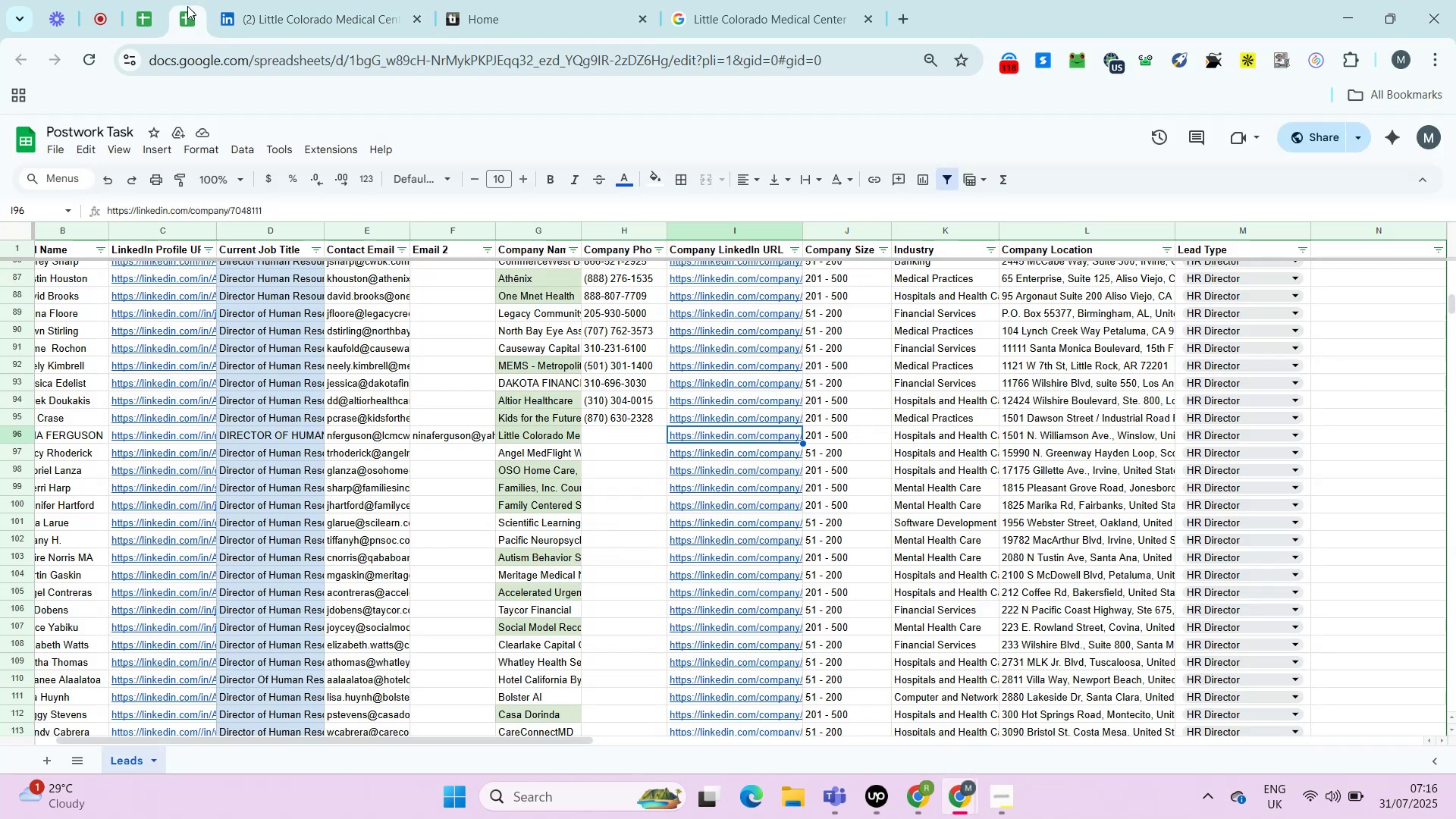 
key(Control+ControlLeft)
 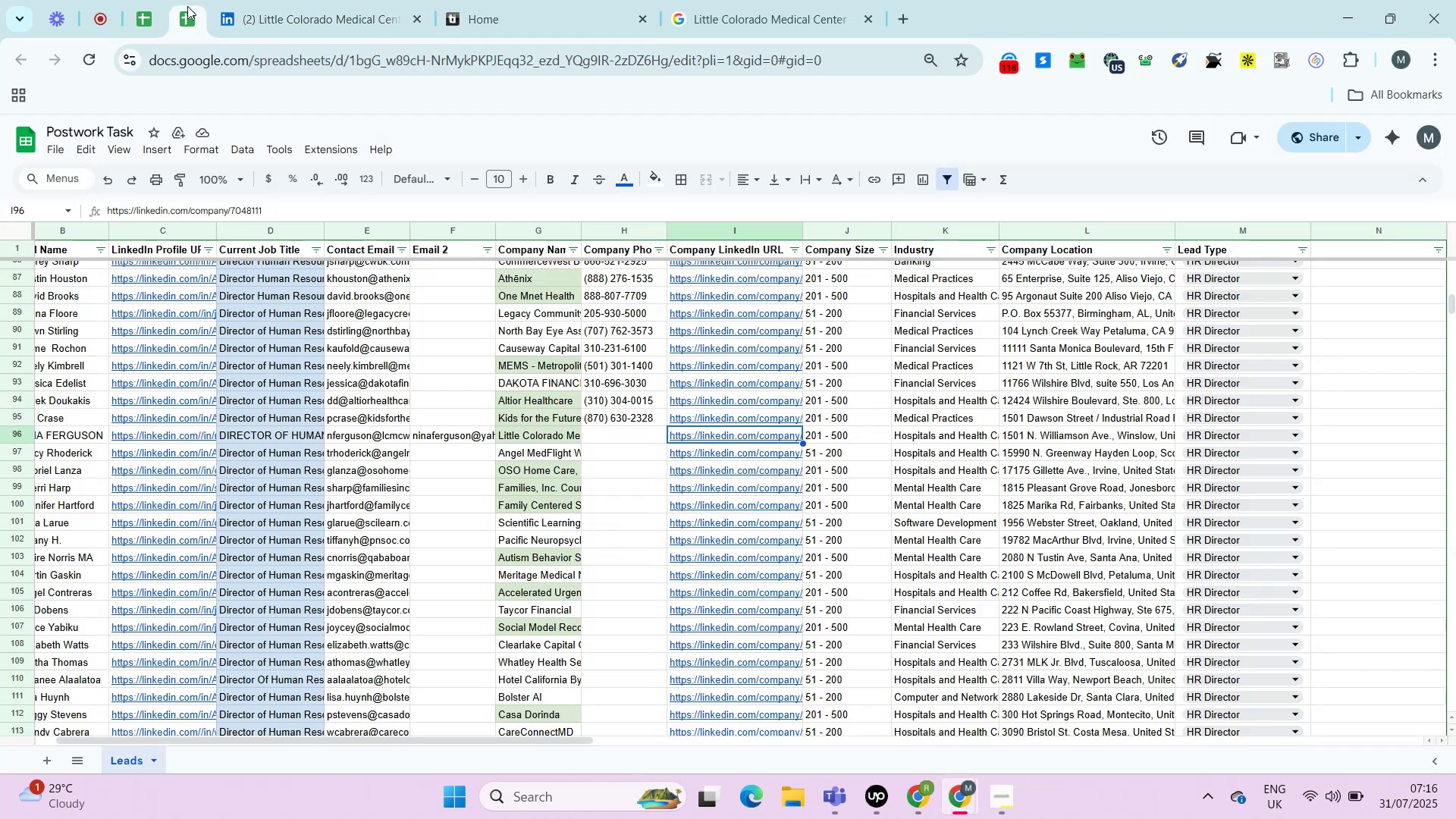 
key(ArrowLeft)
 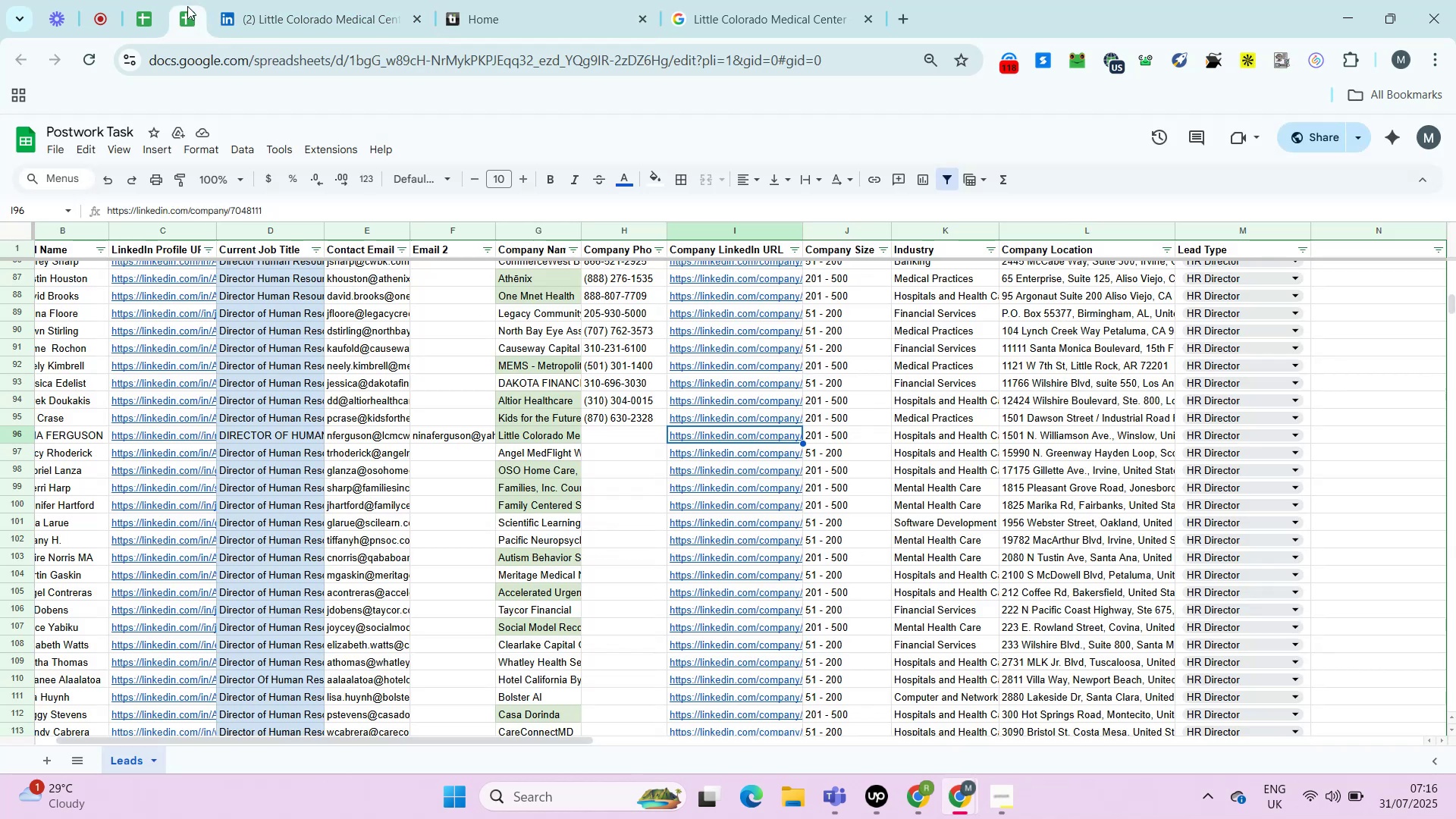 
key(Control+ControlLeft)
 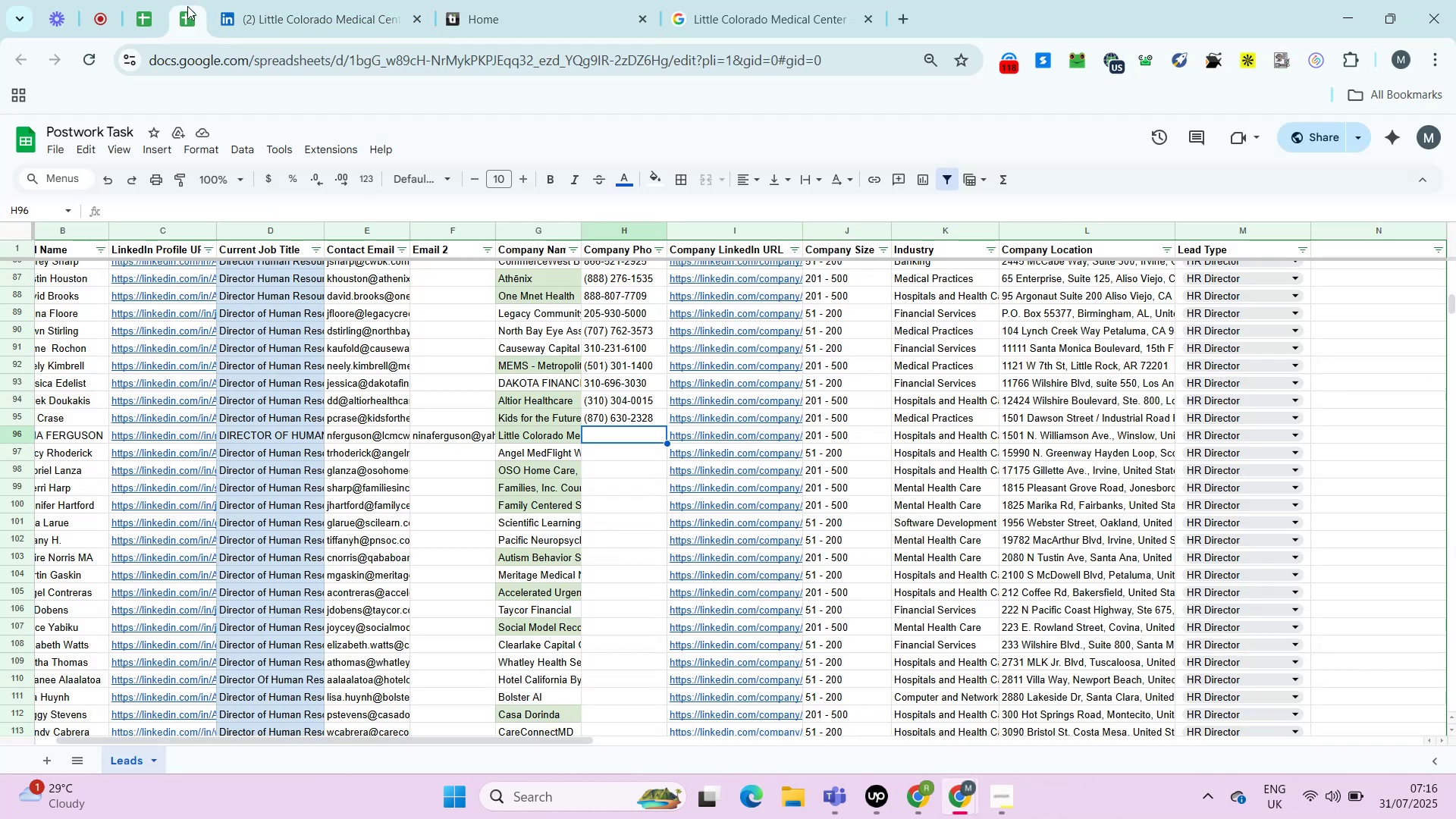 
key(Control+Shift+ShiftLeft)
 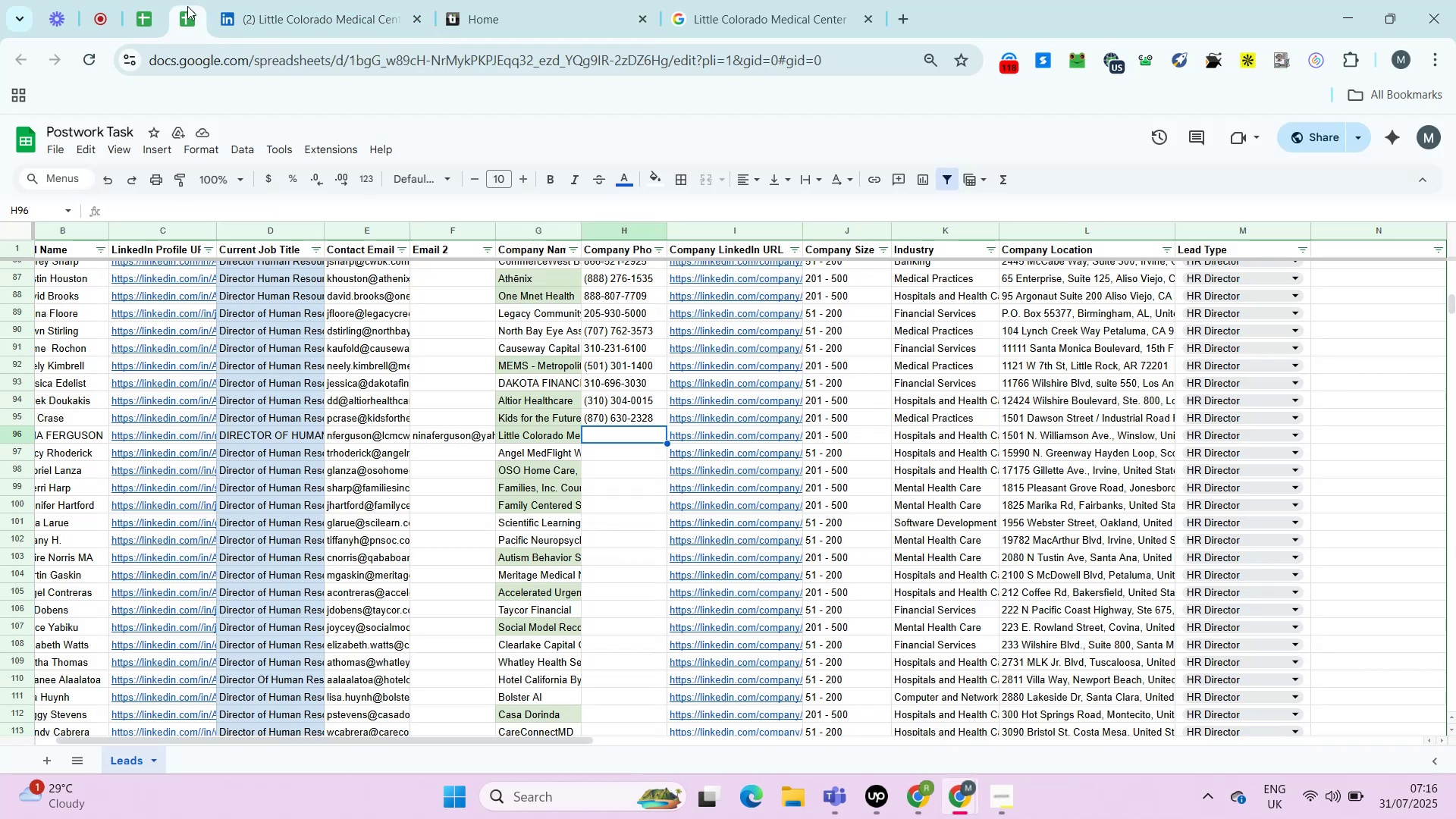 
key(Control+Shift+V)
 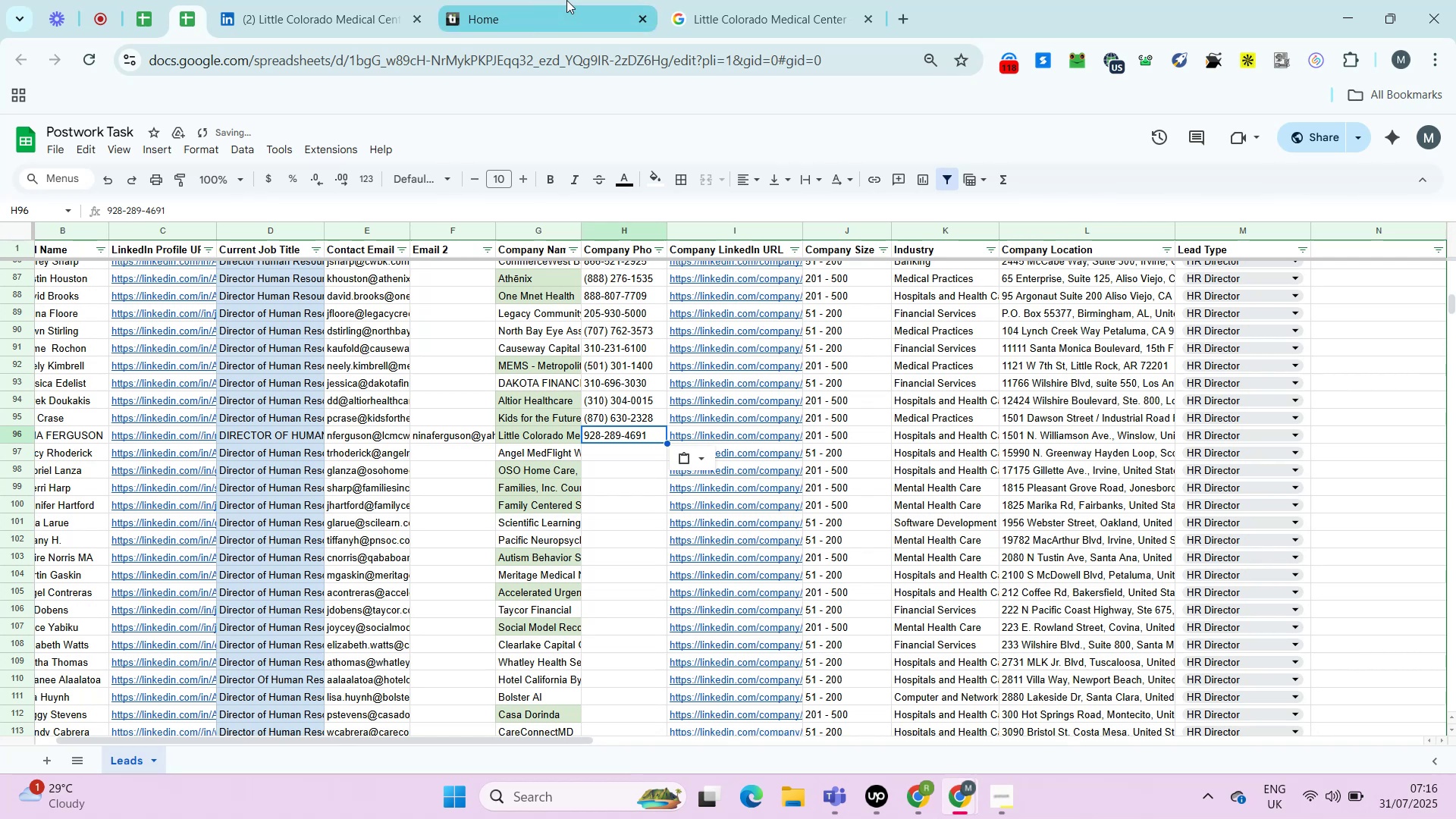 
left_click([595, 0])
 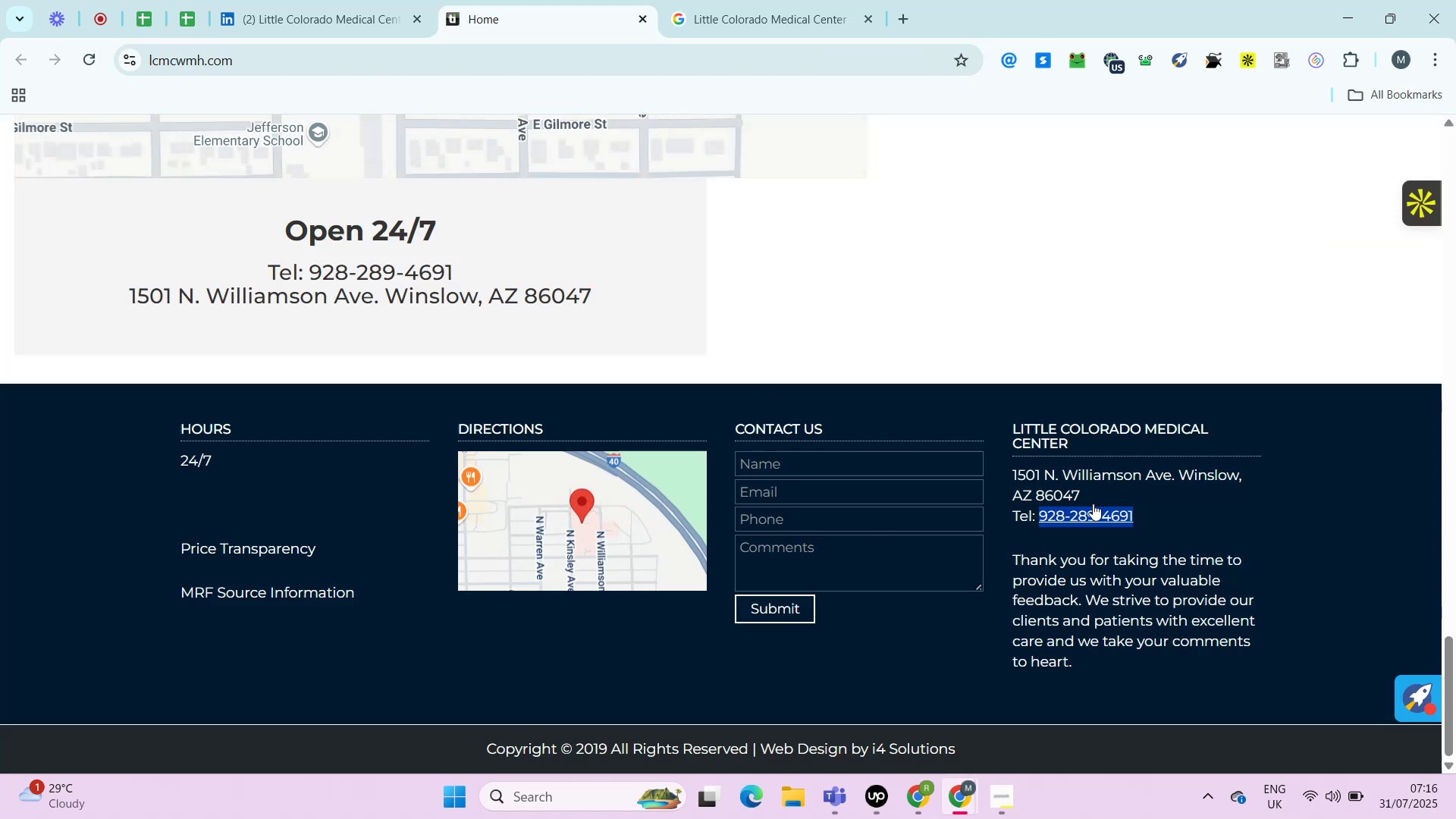 
left_click_drag(start_coordinate=[1003, 469], to_coordinate=[1094, 498])
 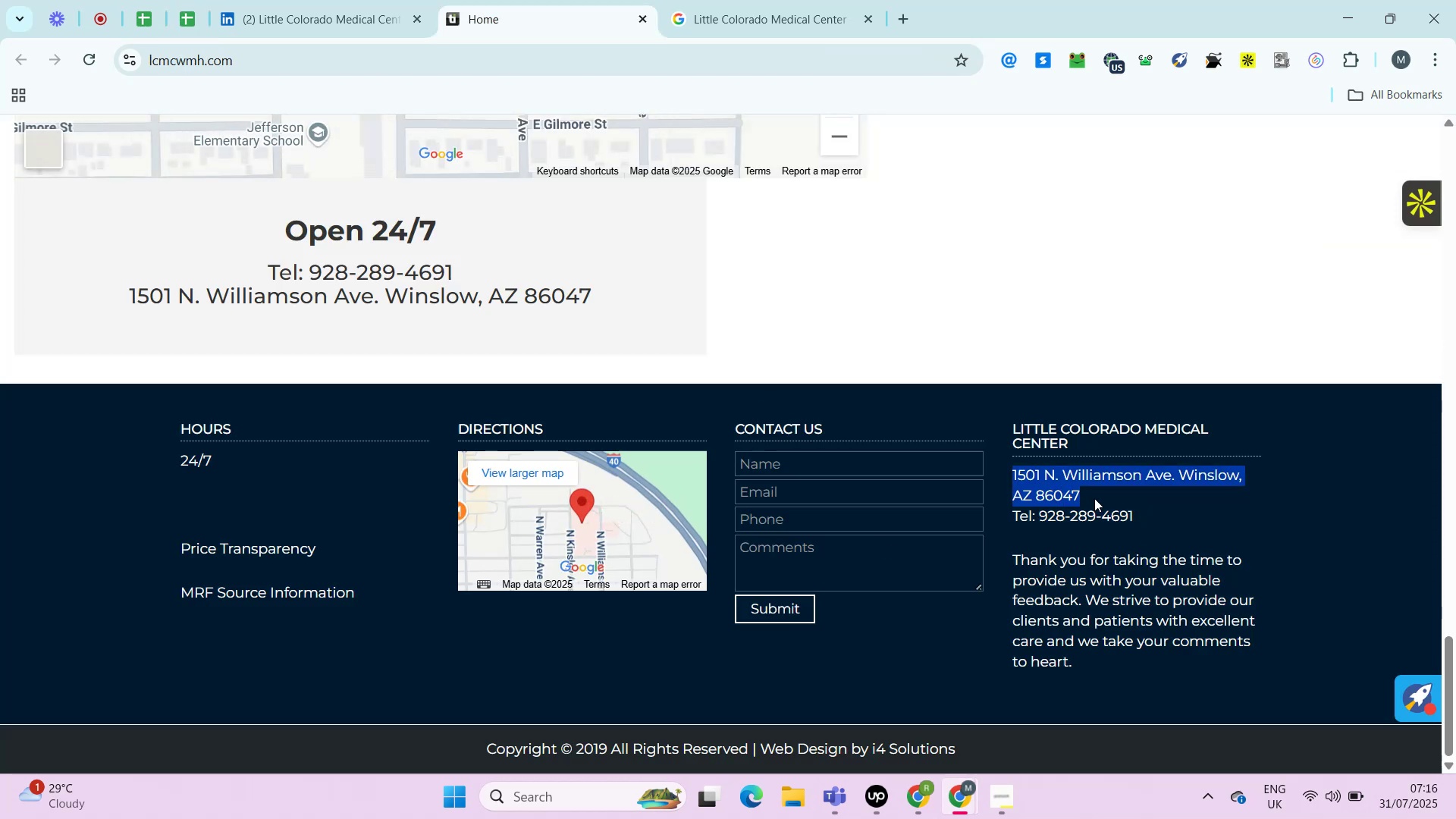 
key(Control+C)
 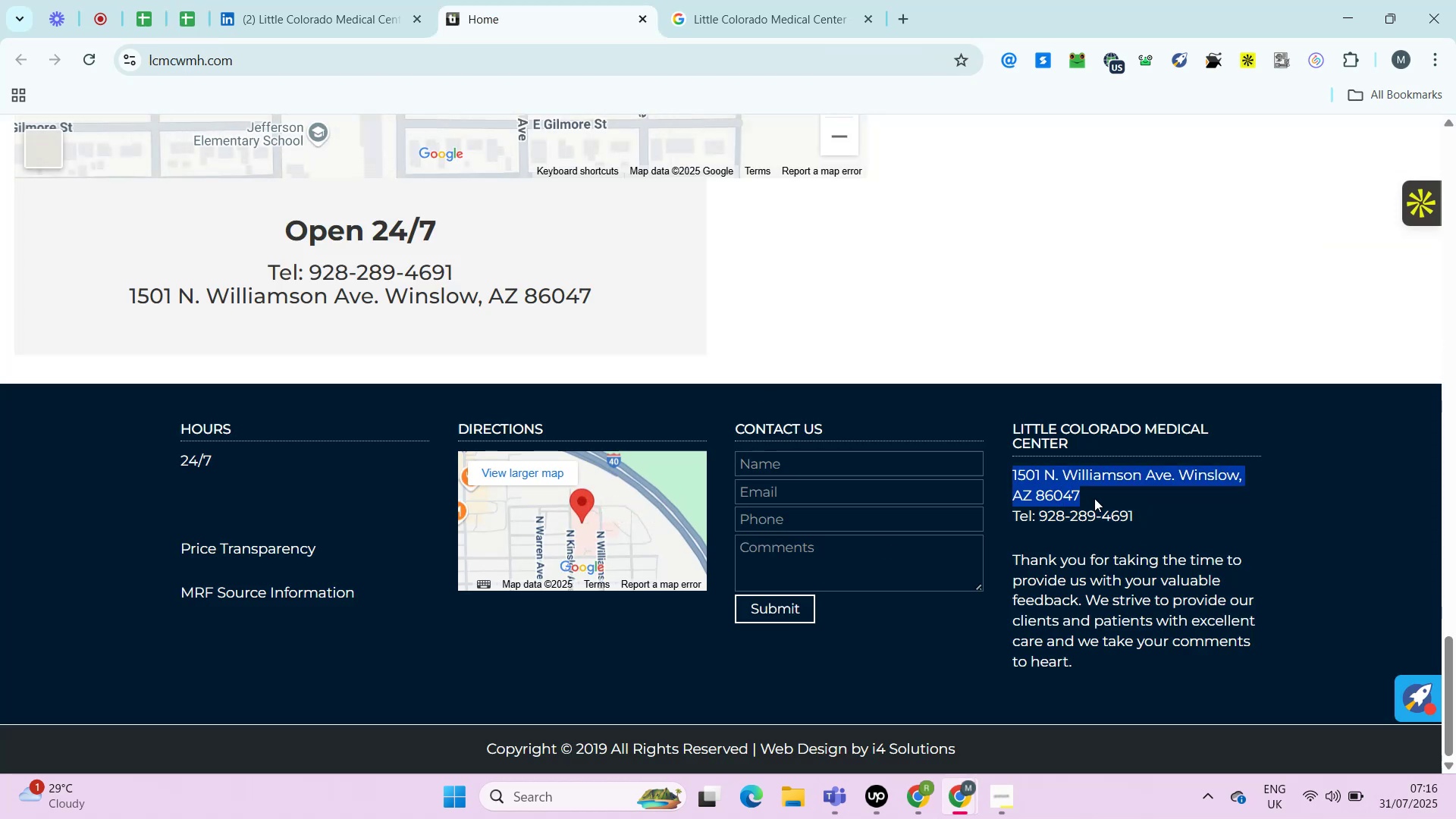 
key(Control+C)
 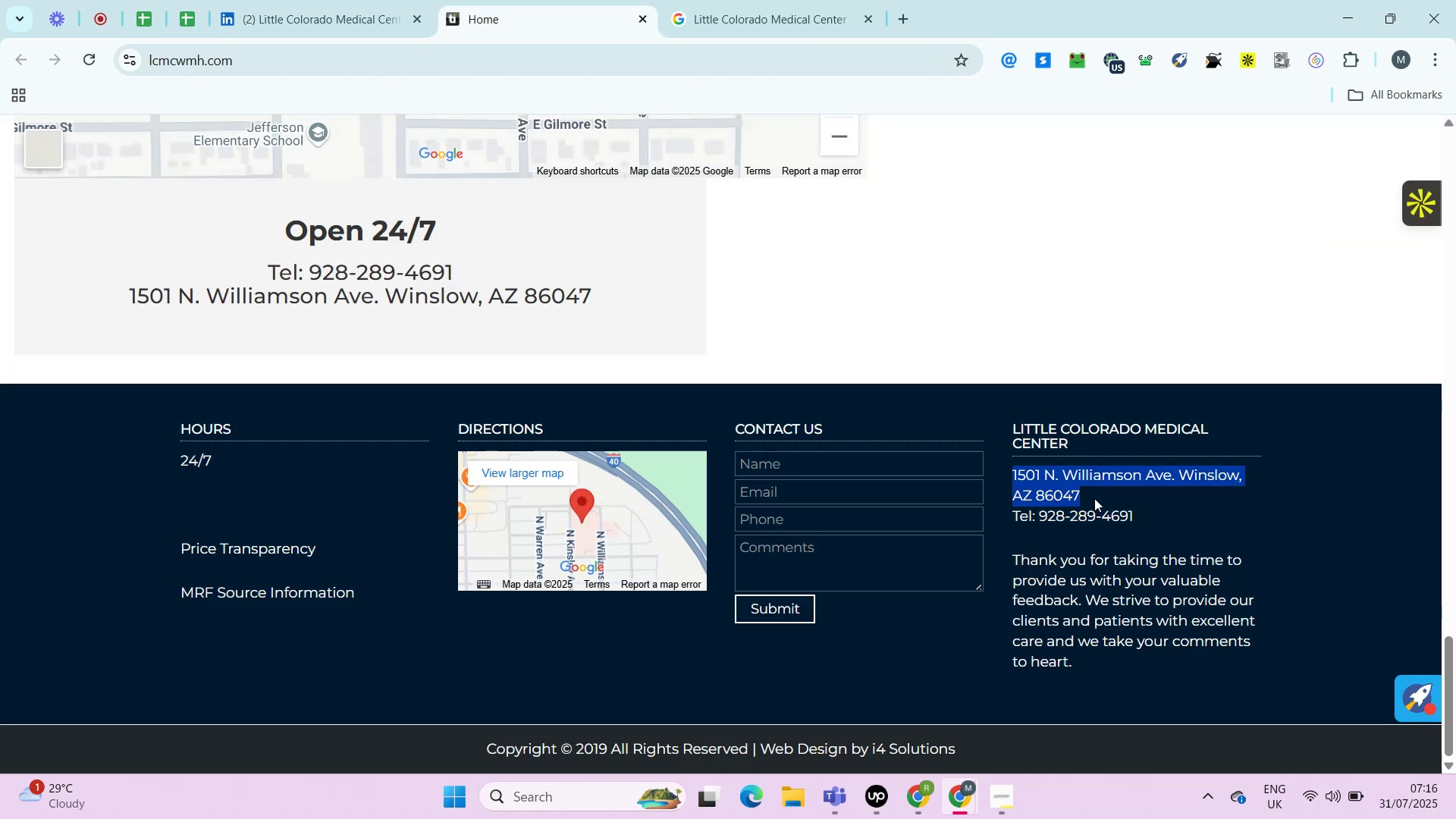 
key(Control+T)
 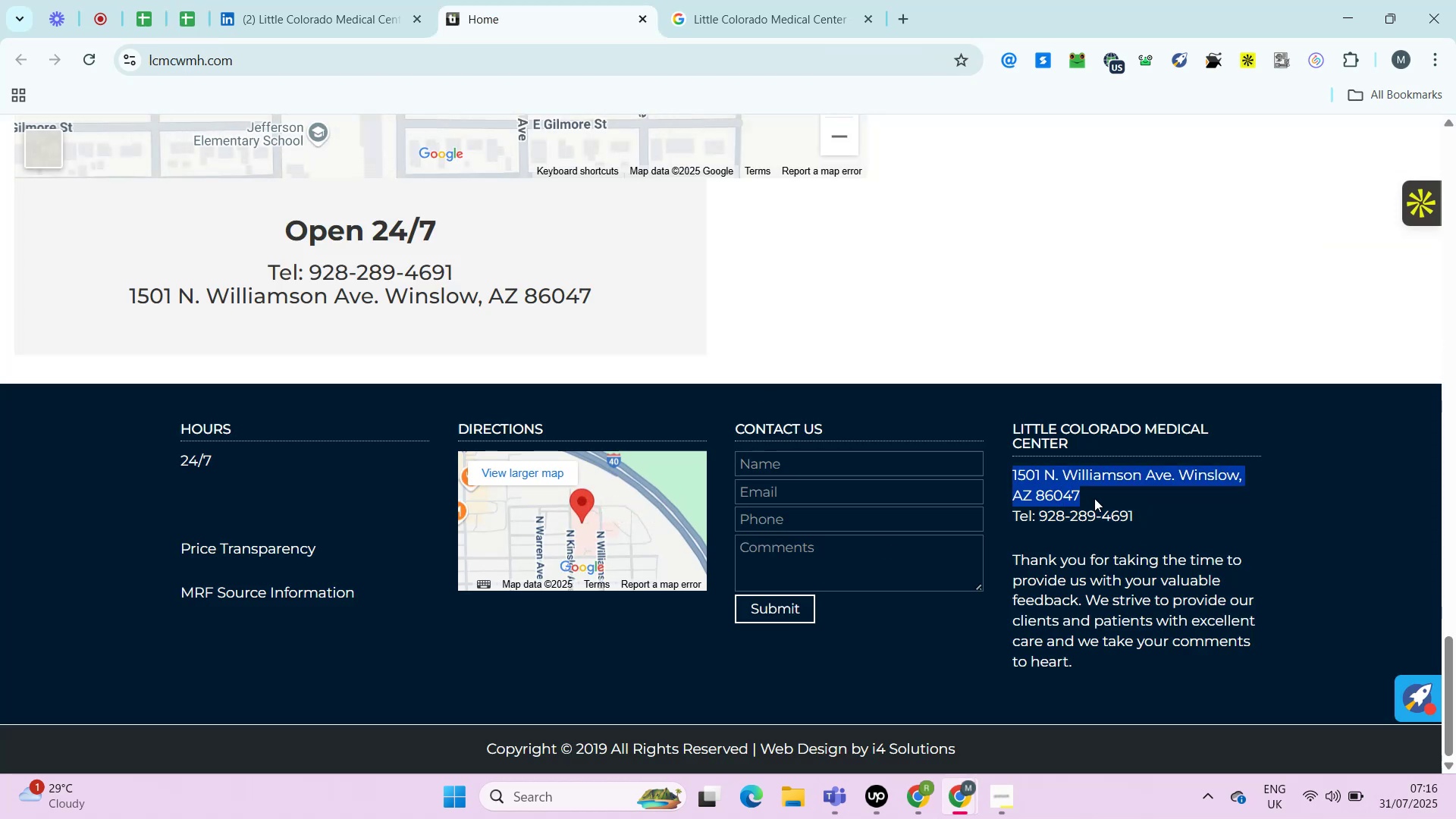 
key(Control+V)
 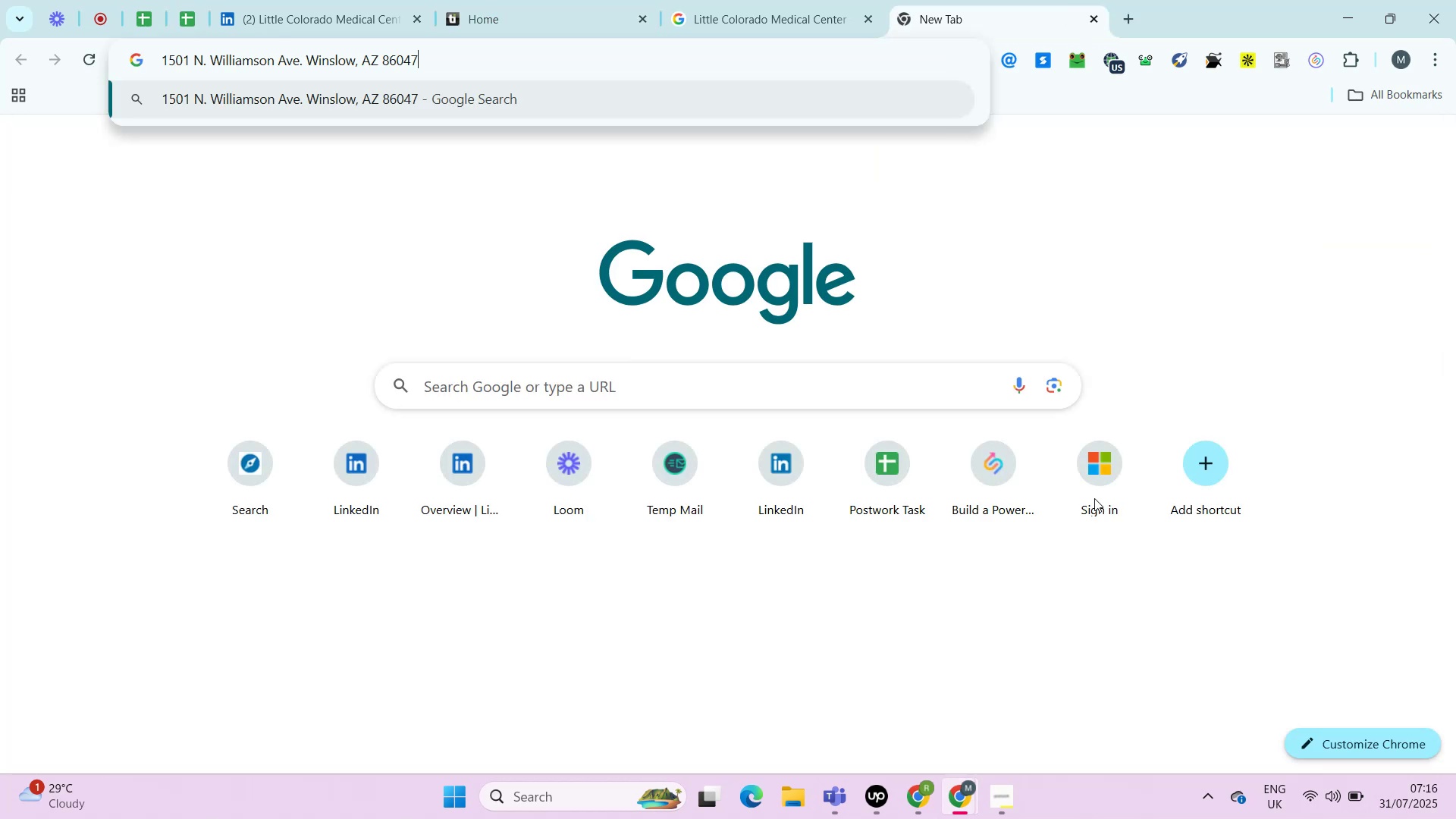 
key(Control+A)
 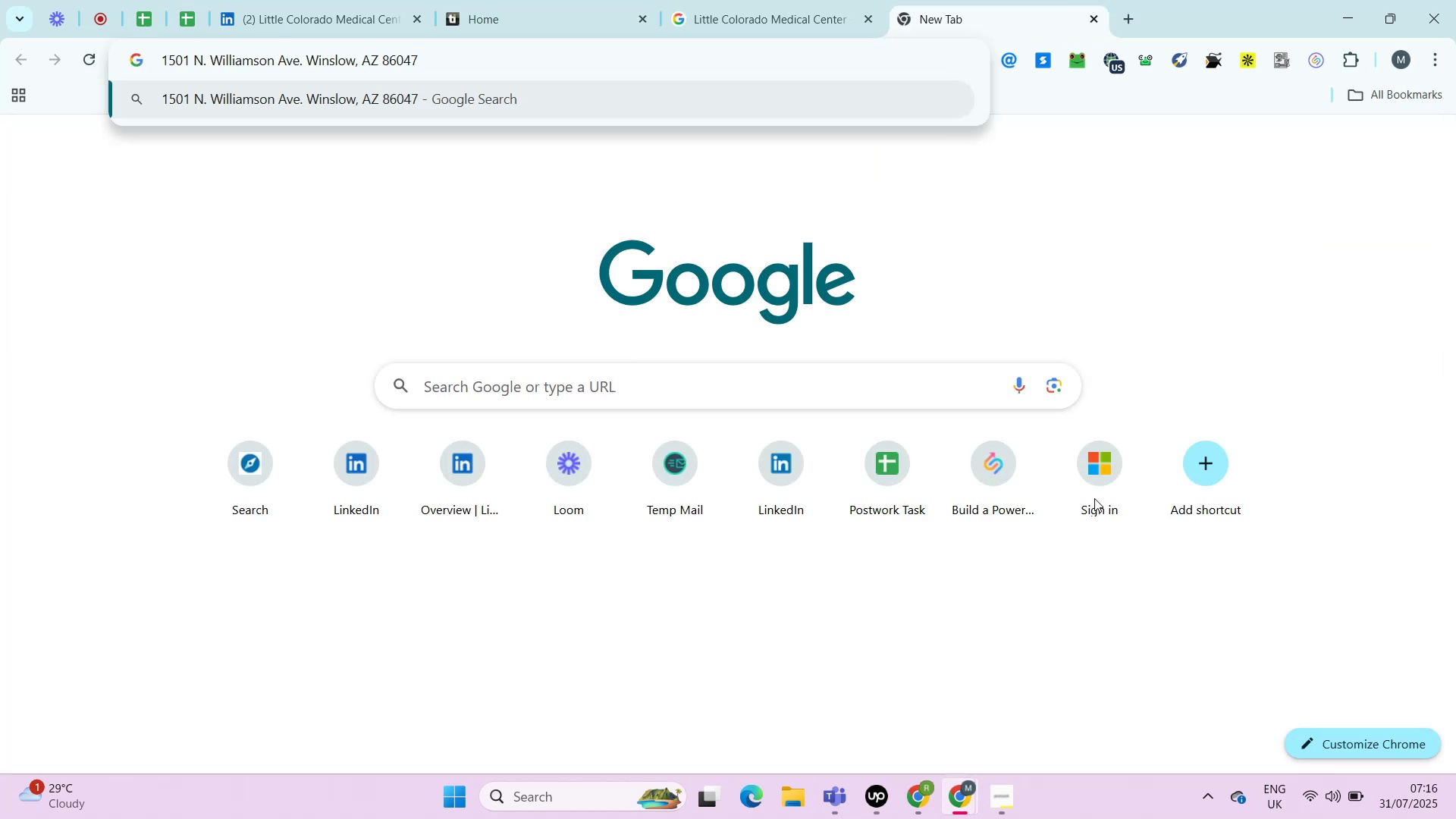 
key(Control+C)
 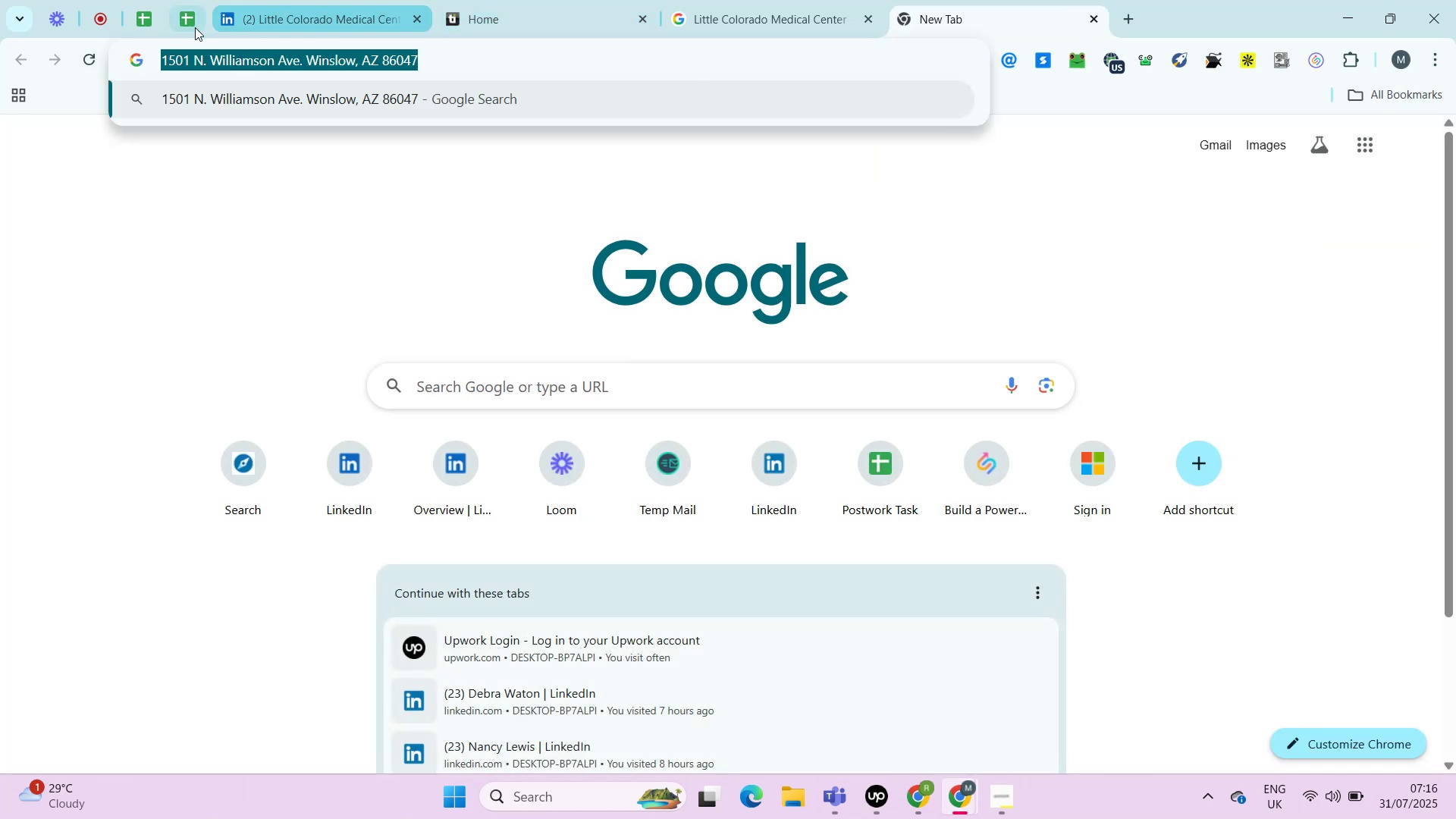 
left_click([188, 27])
 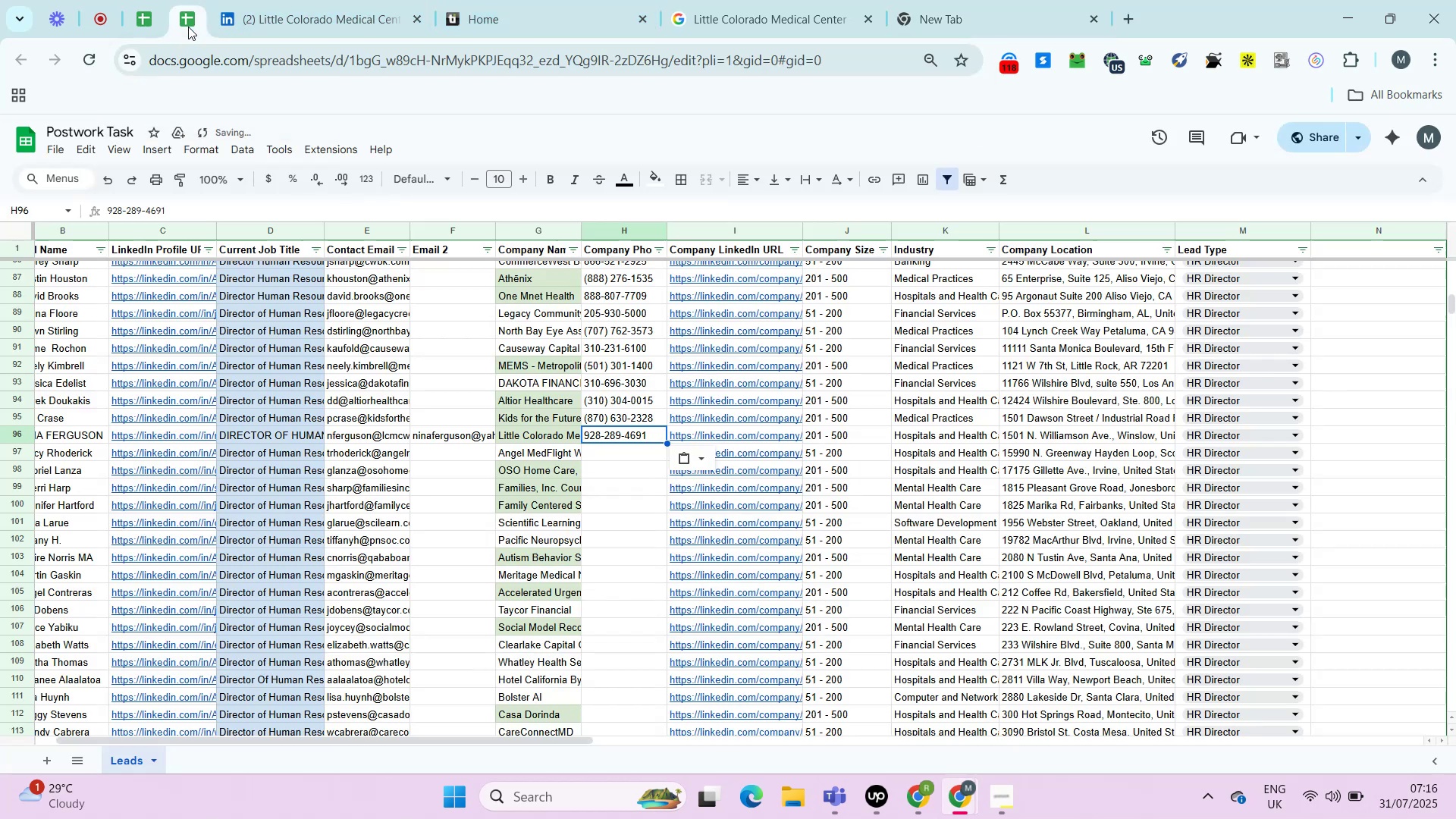 
hold_key(key=ControlLeft, duration=0.43)
 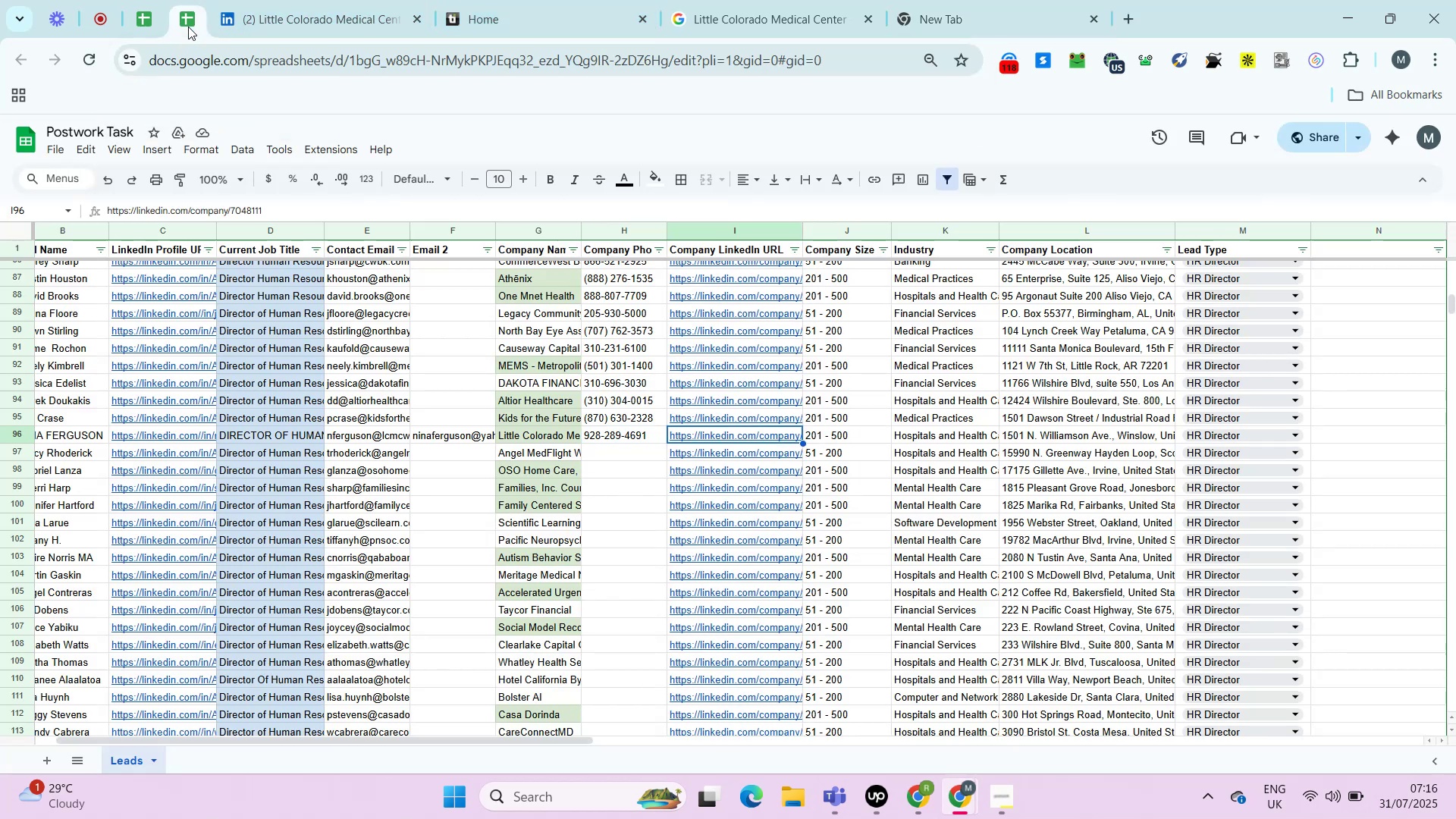 
key(Control+Shift+ShiftLeft)
 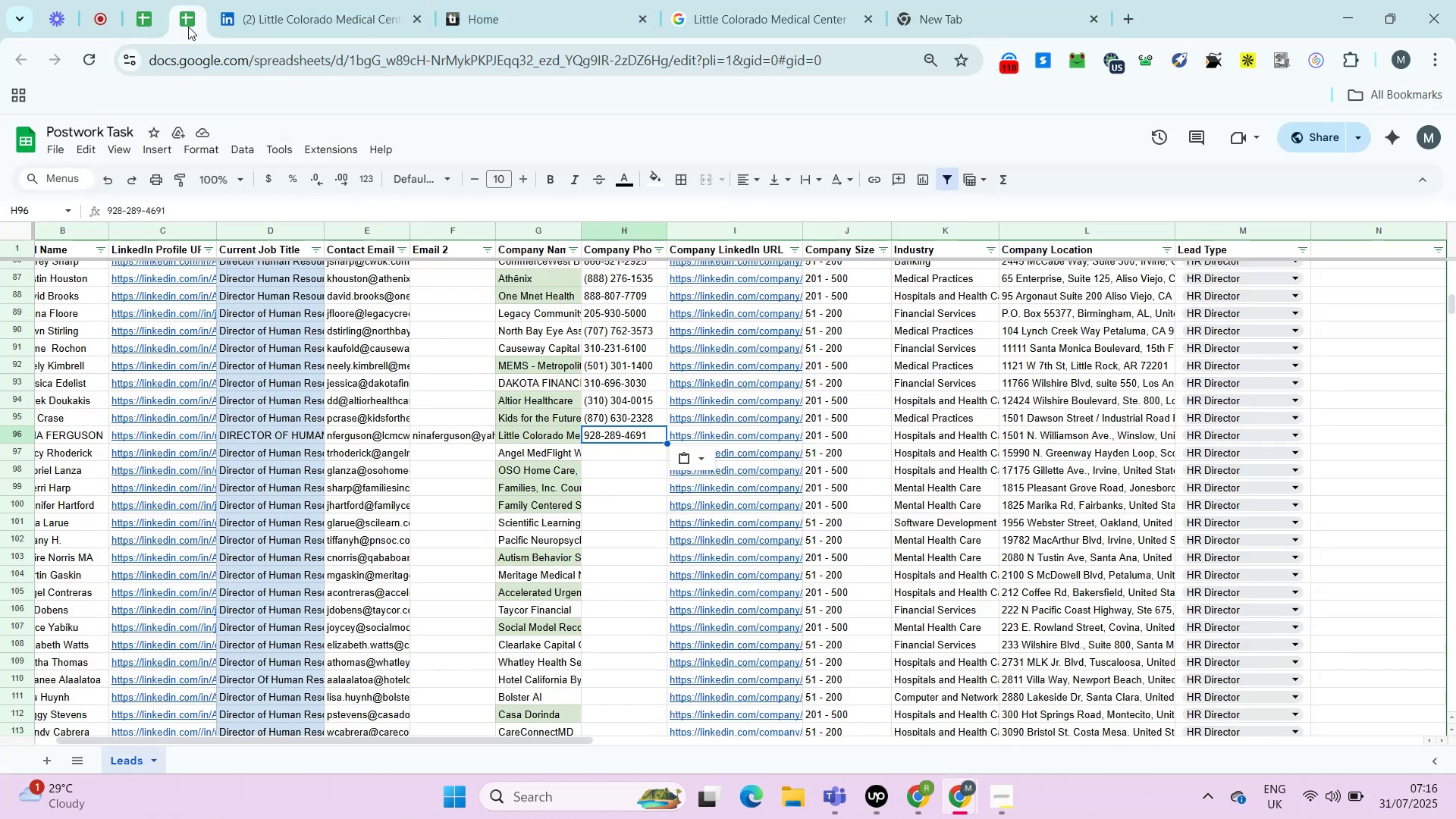 
key(ArrowRight)
 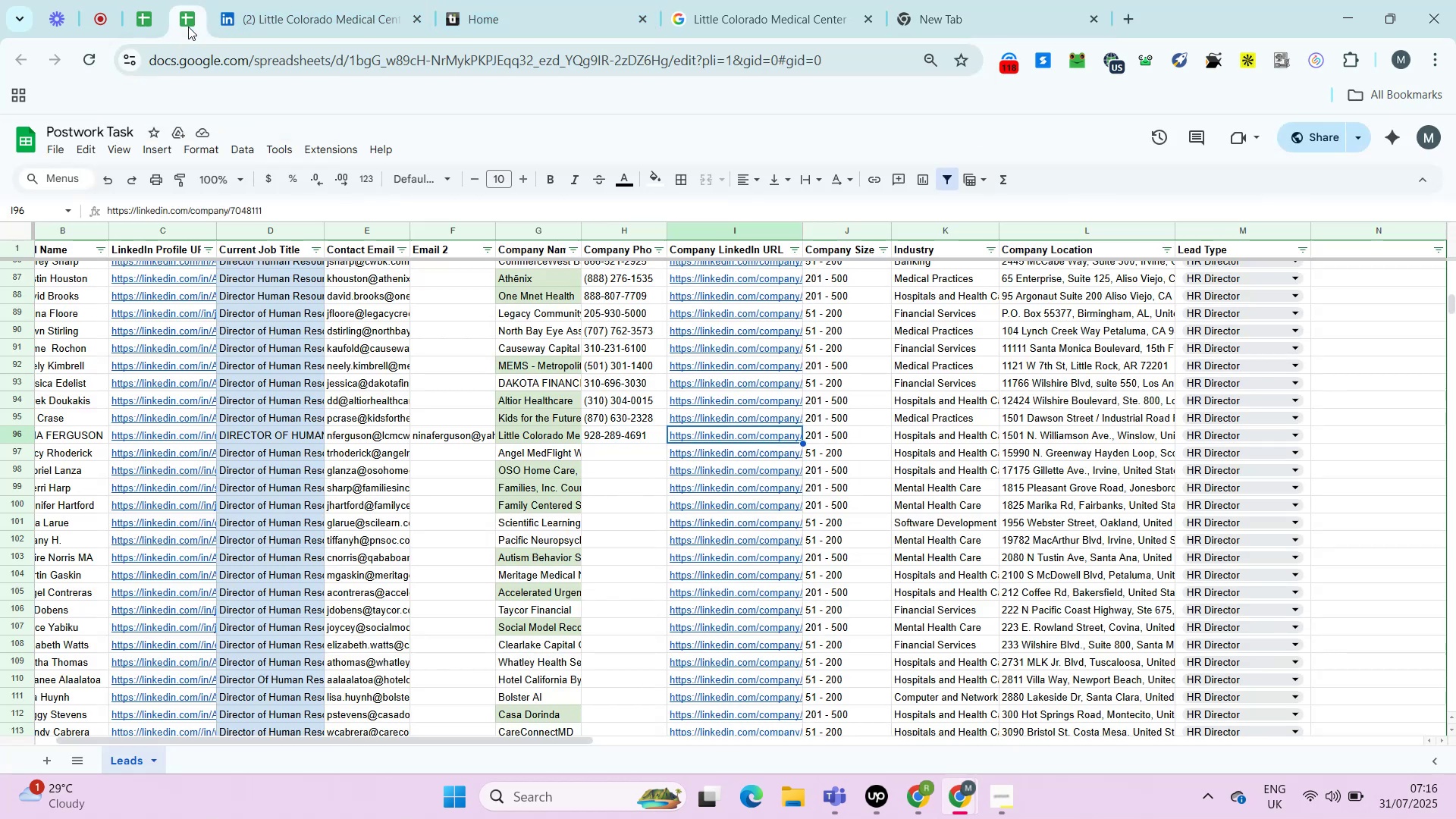 
key(ArrowRight)
 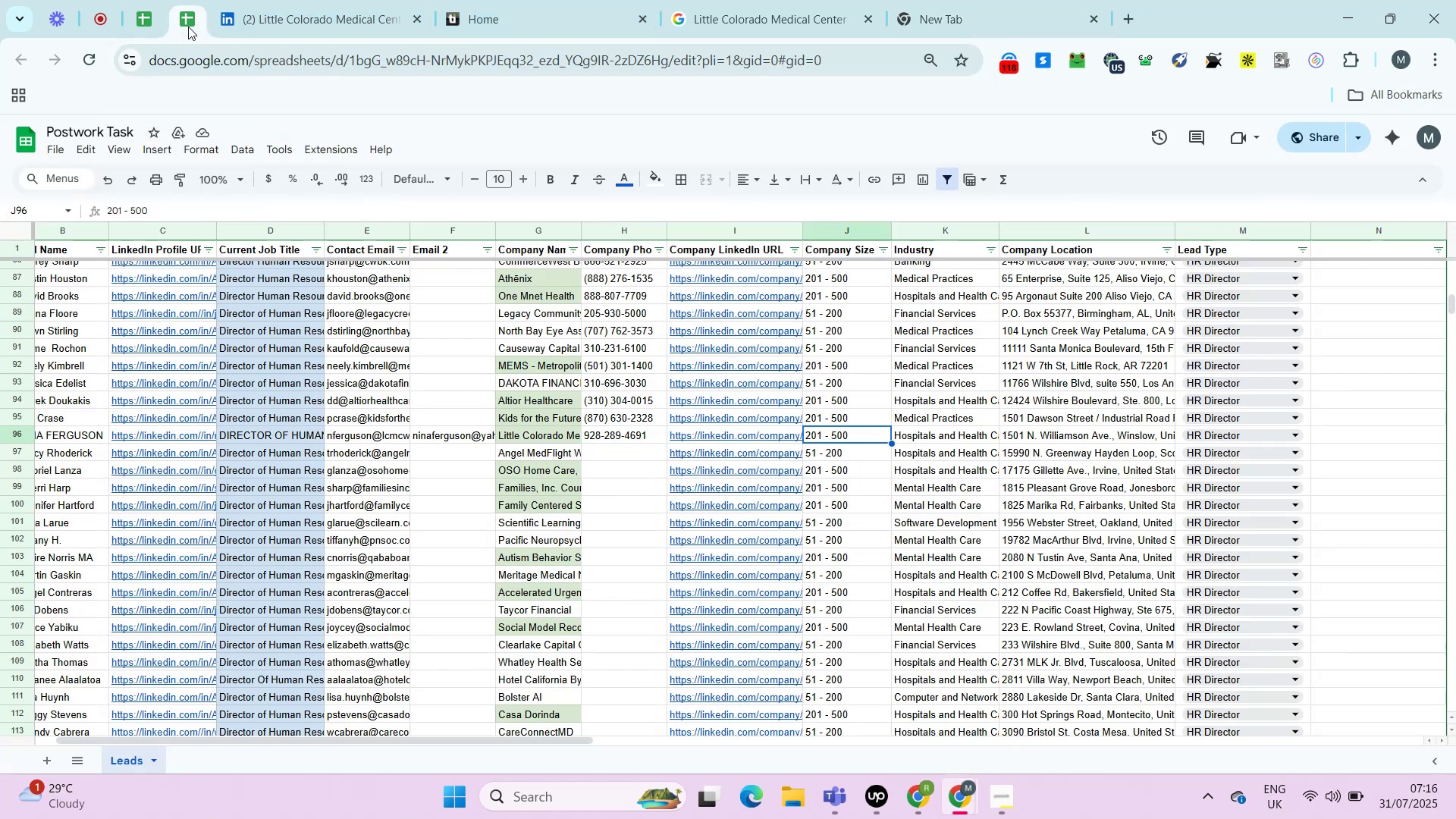 
key(ArrowRight)
 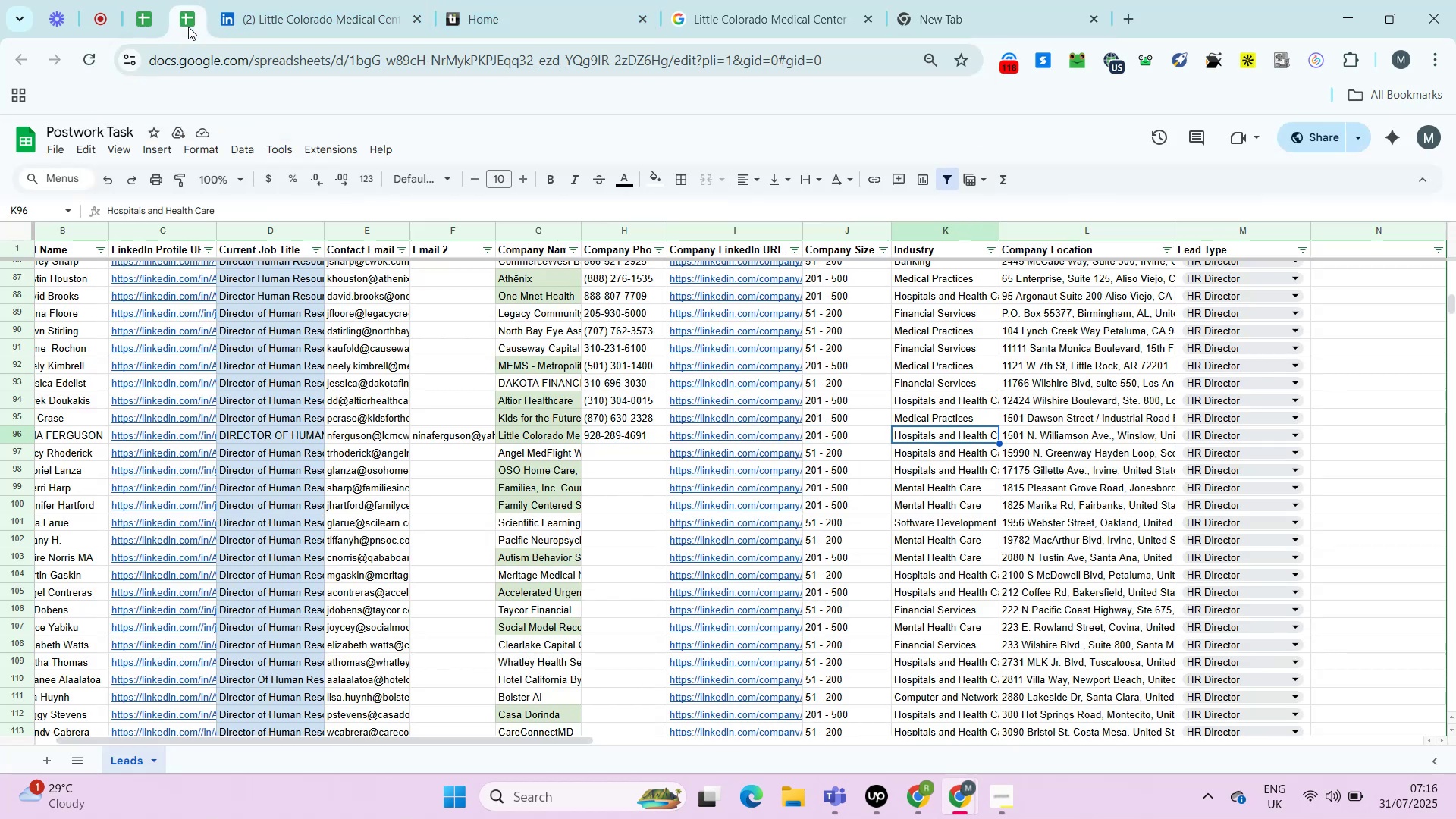 
key(ArrowRight)
 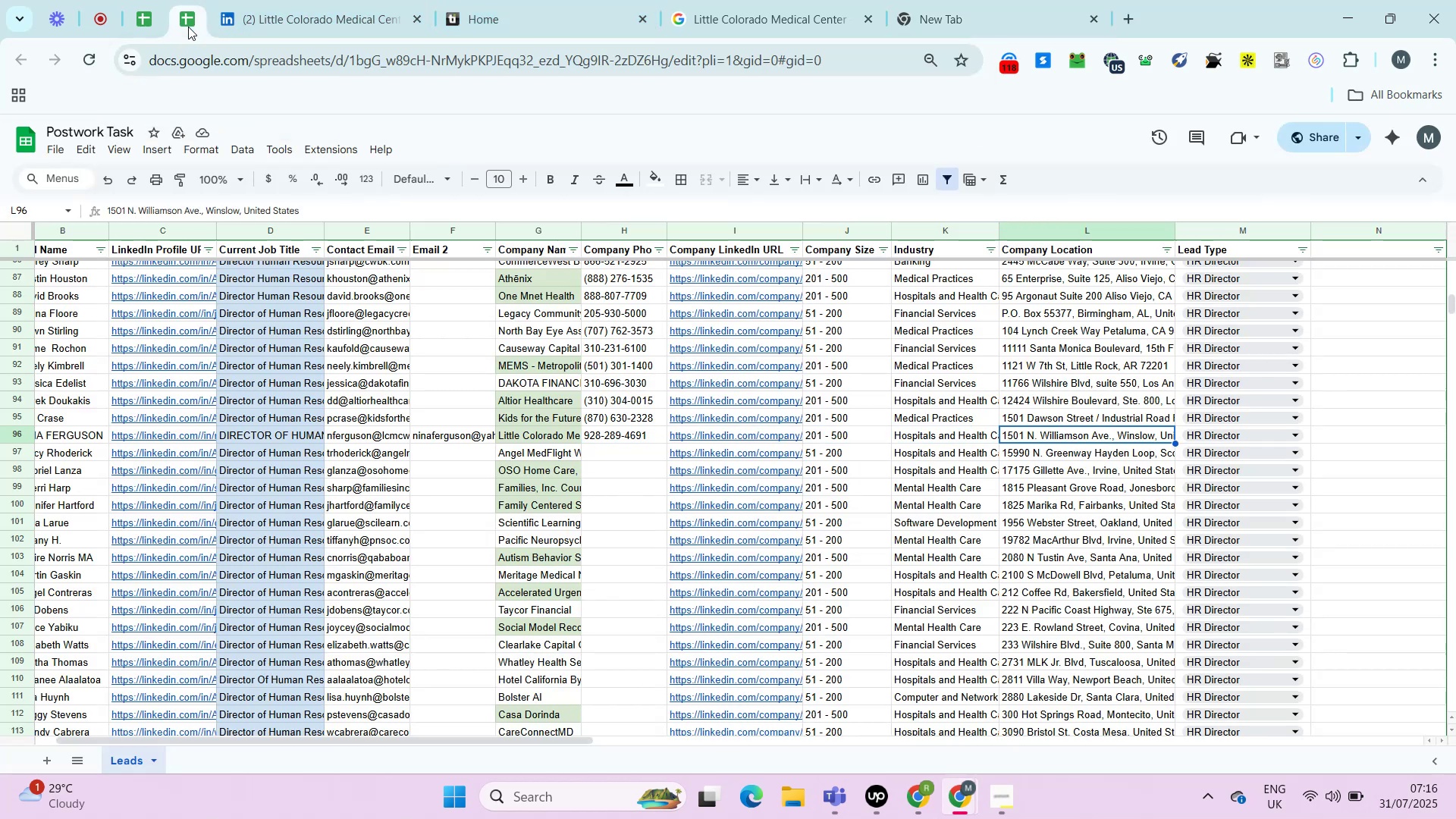 
key(Control+ControlLeft)
 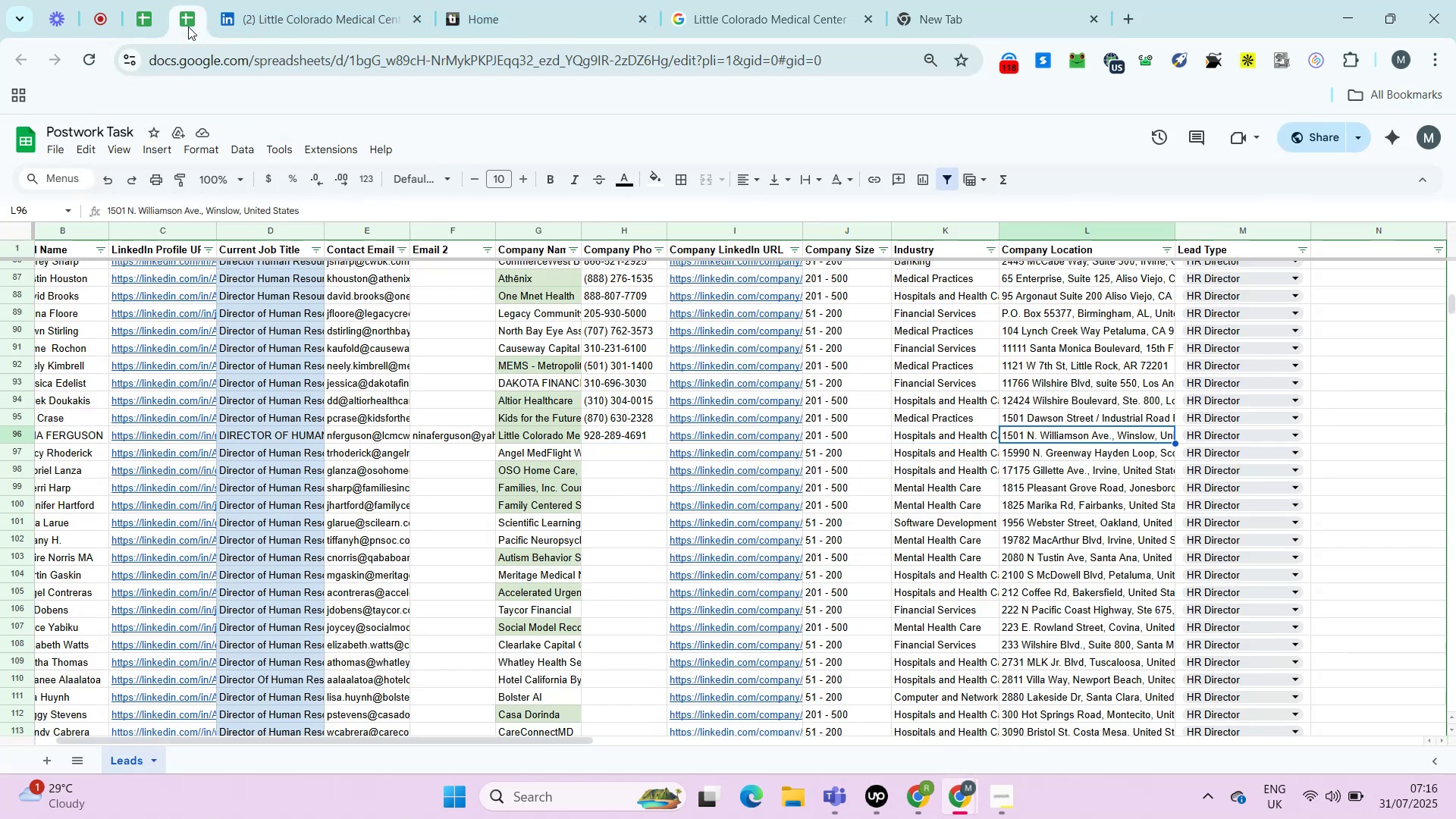 
key(Control+Shift+ShiftLeft)
 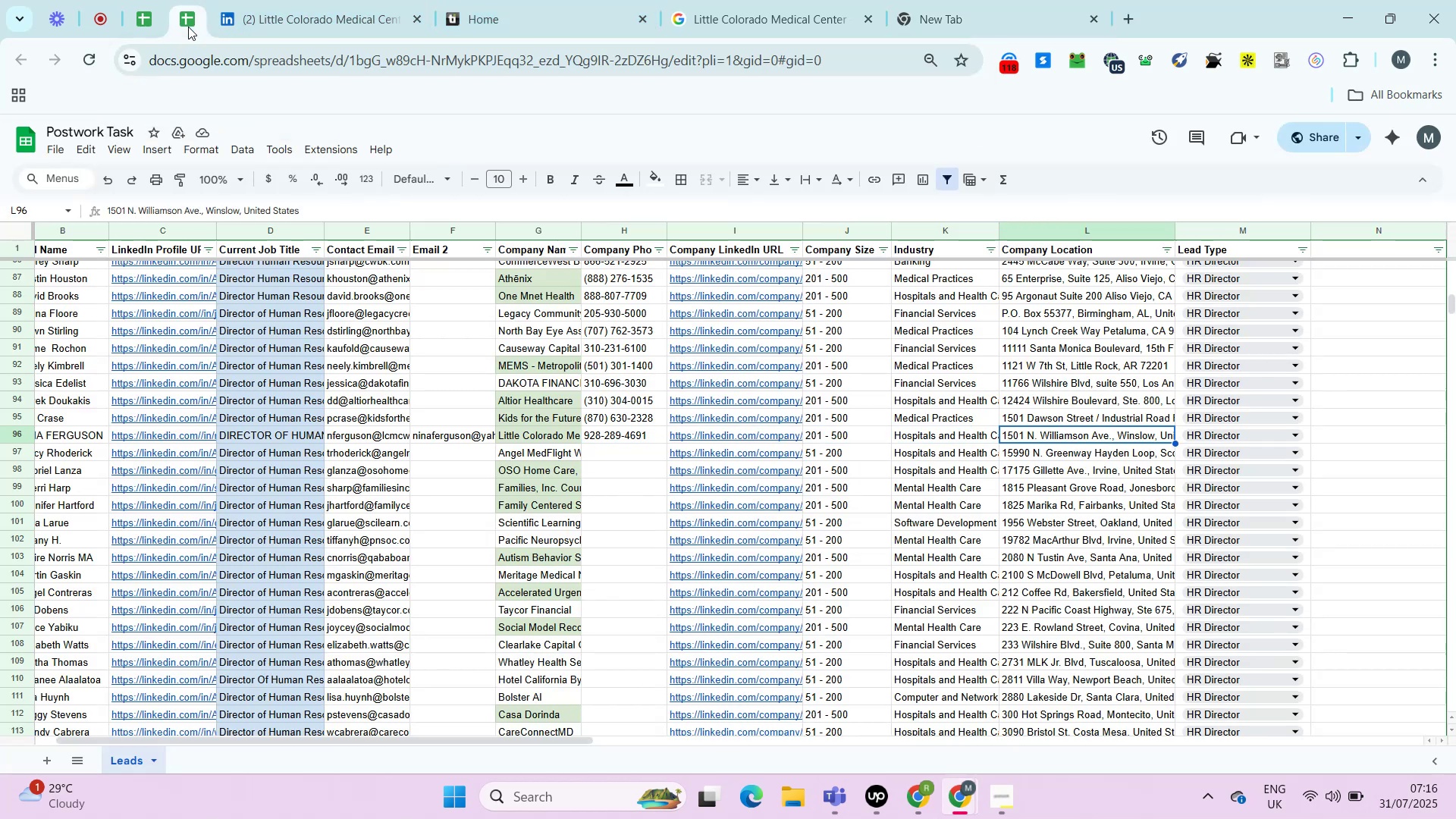 
key(Control+Shift+V)
 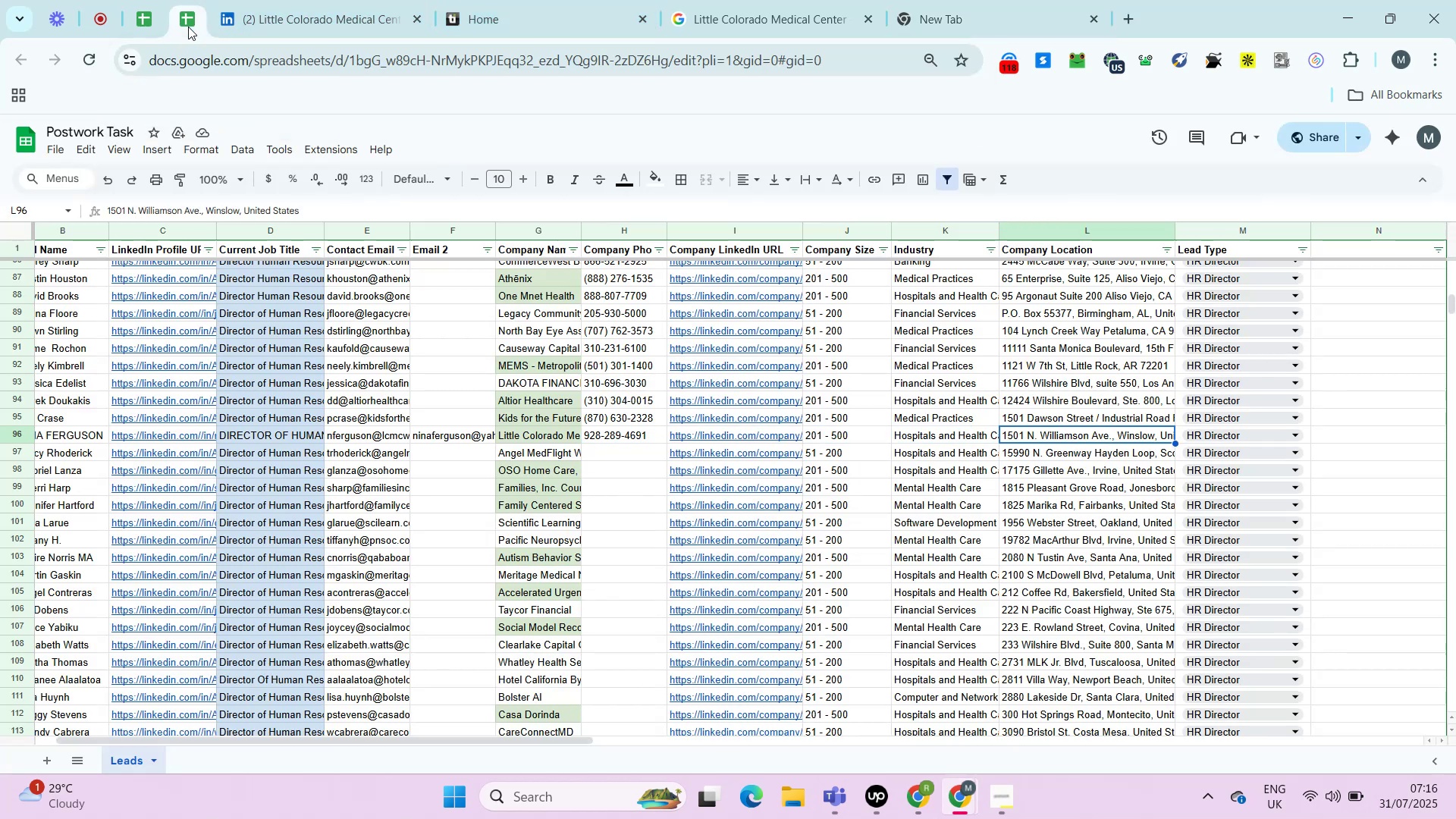 
key(ArrowDown)
 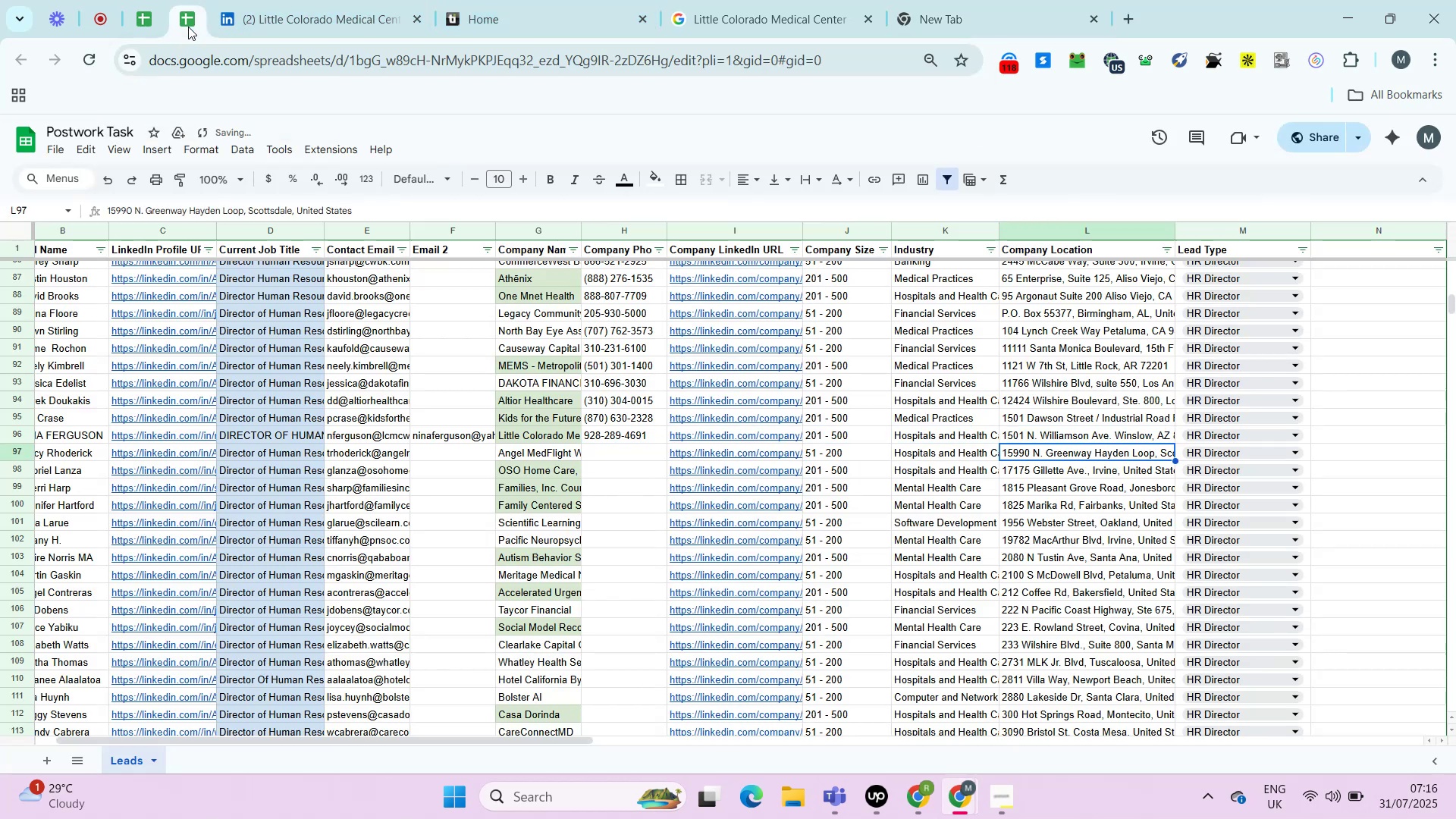 
key(ArrowLeft)
 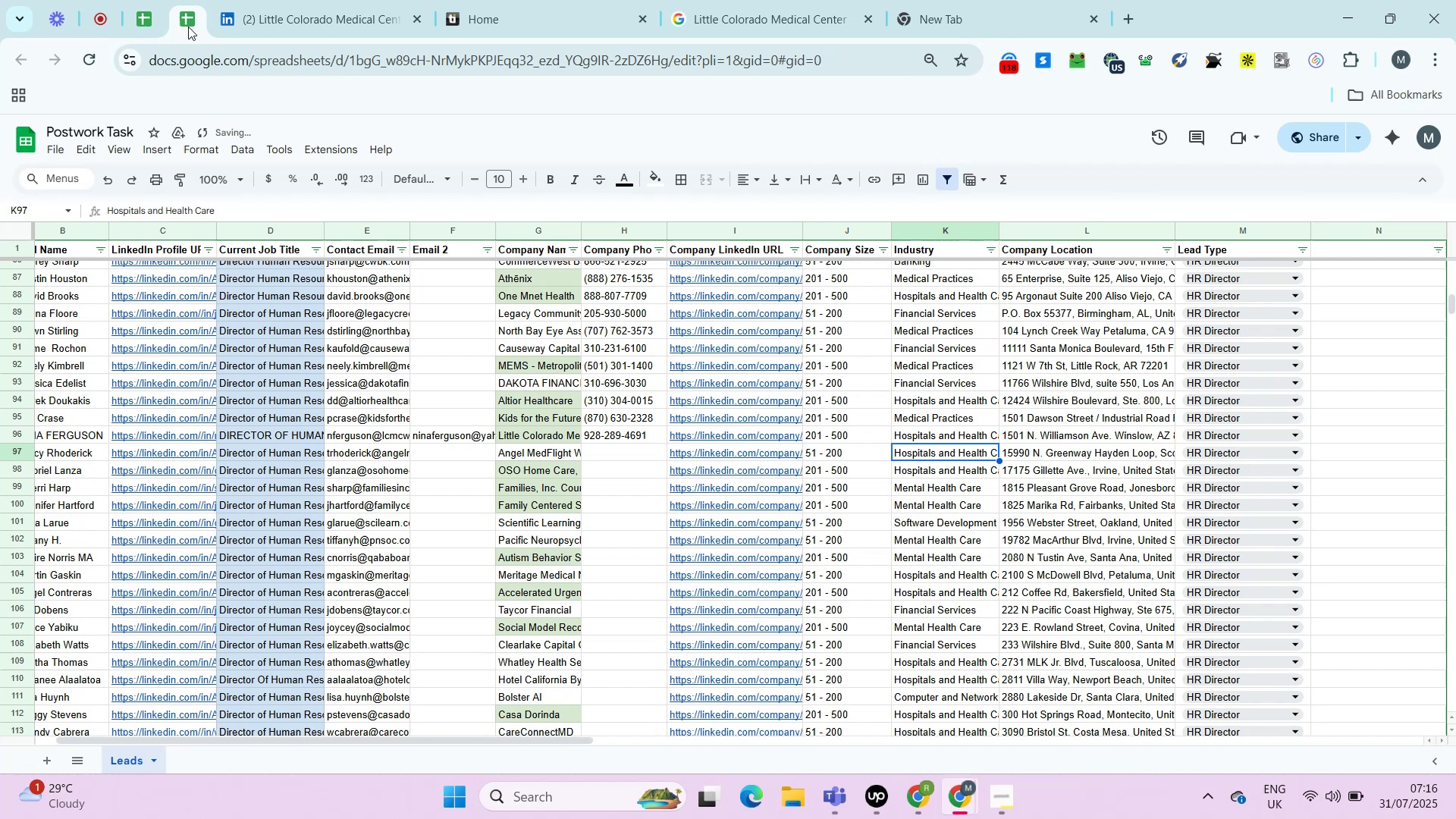 
key(Control+ArrowLeft)
 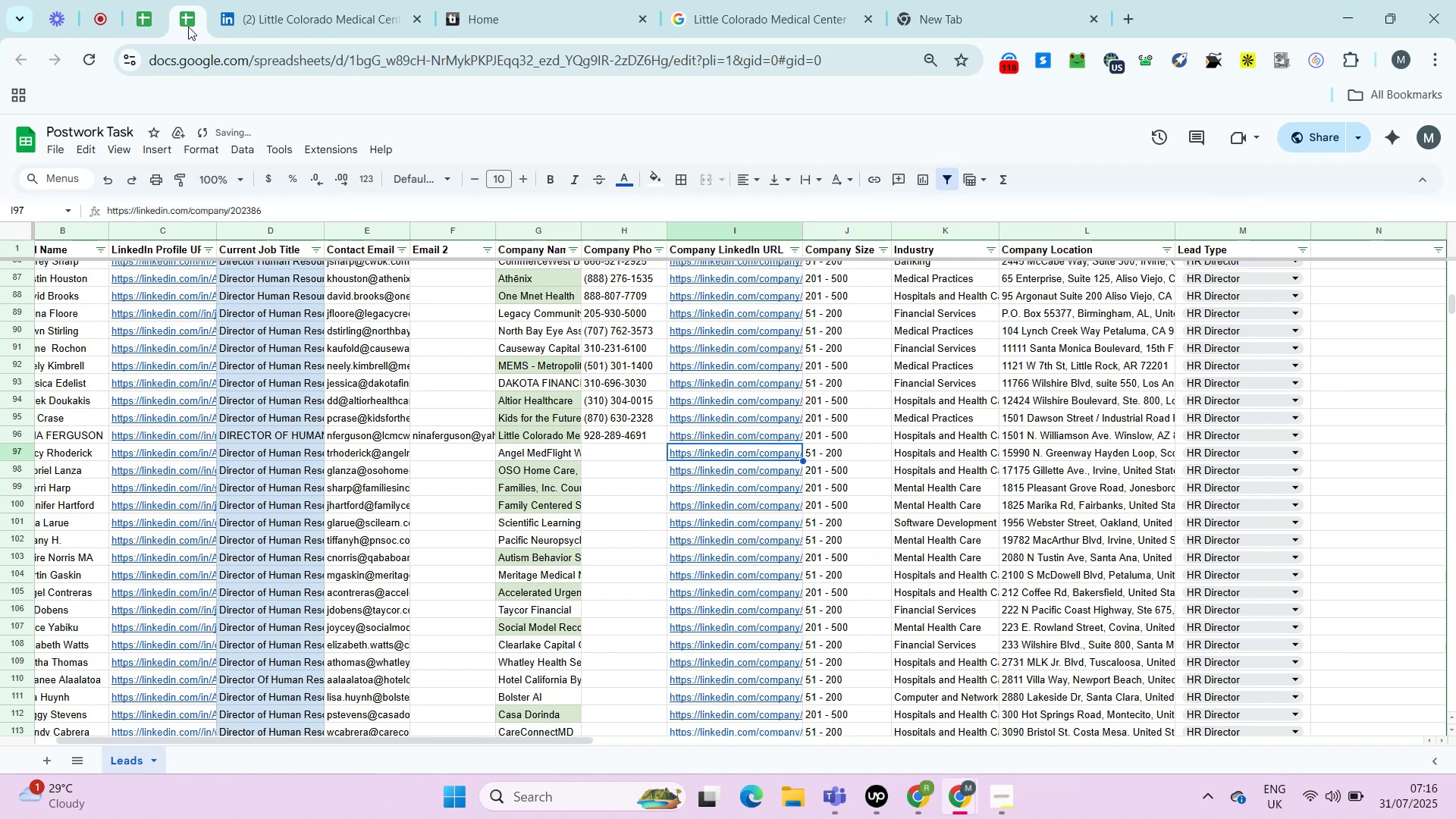 
key(ArrowLeft)
 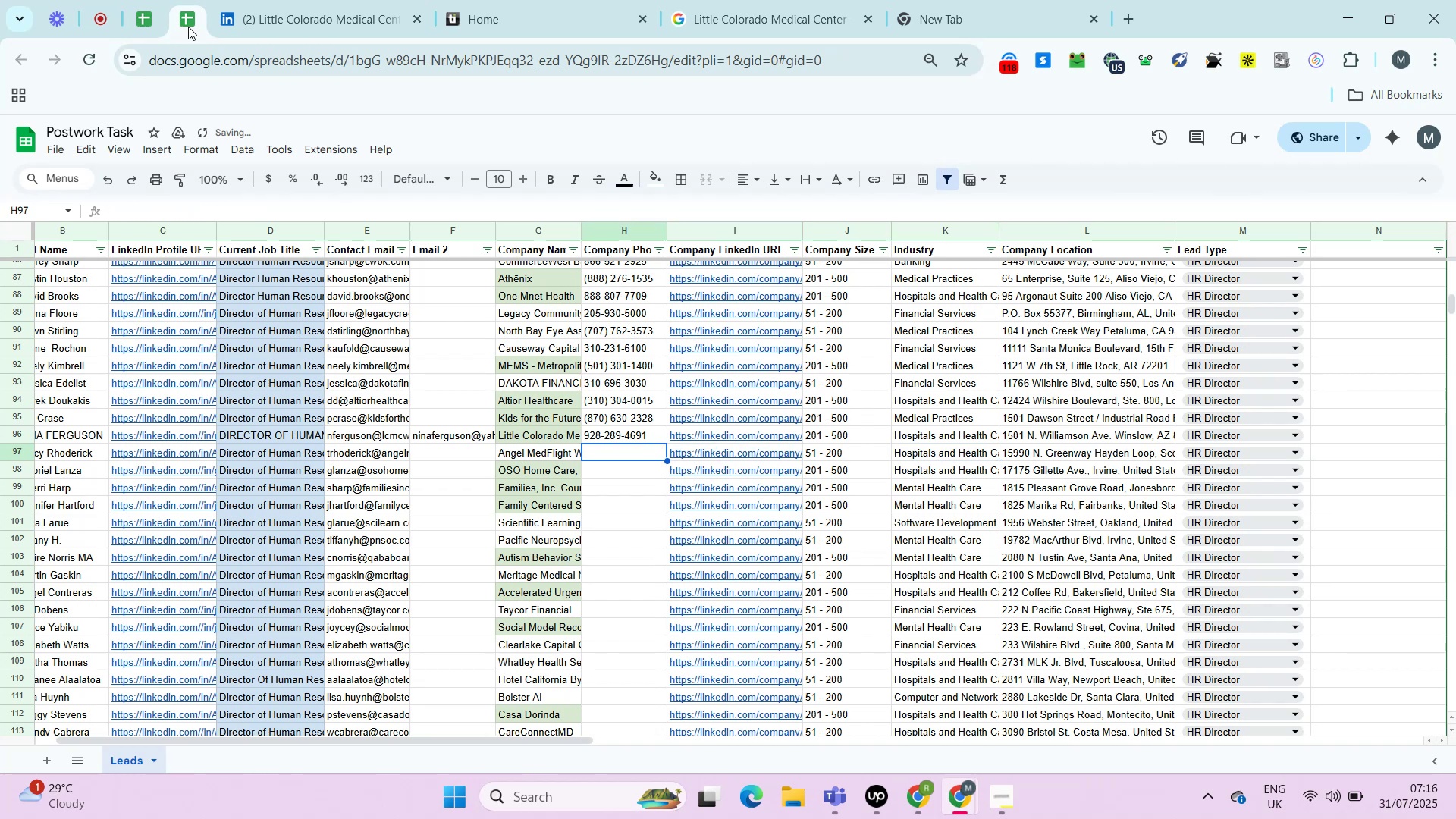 
key(ArrowRight)
 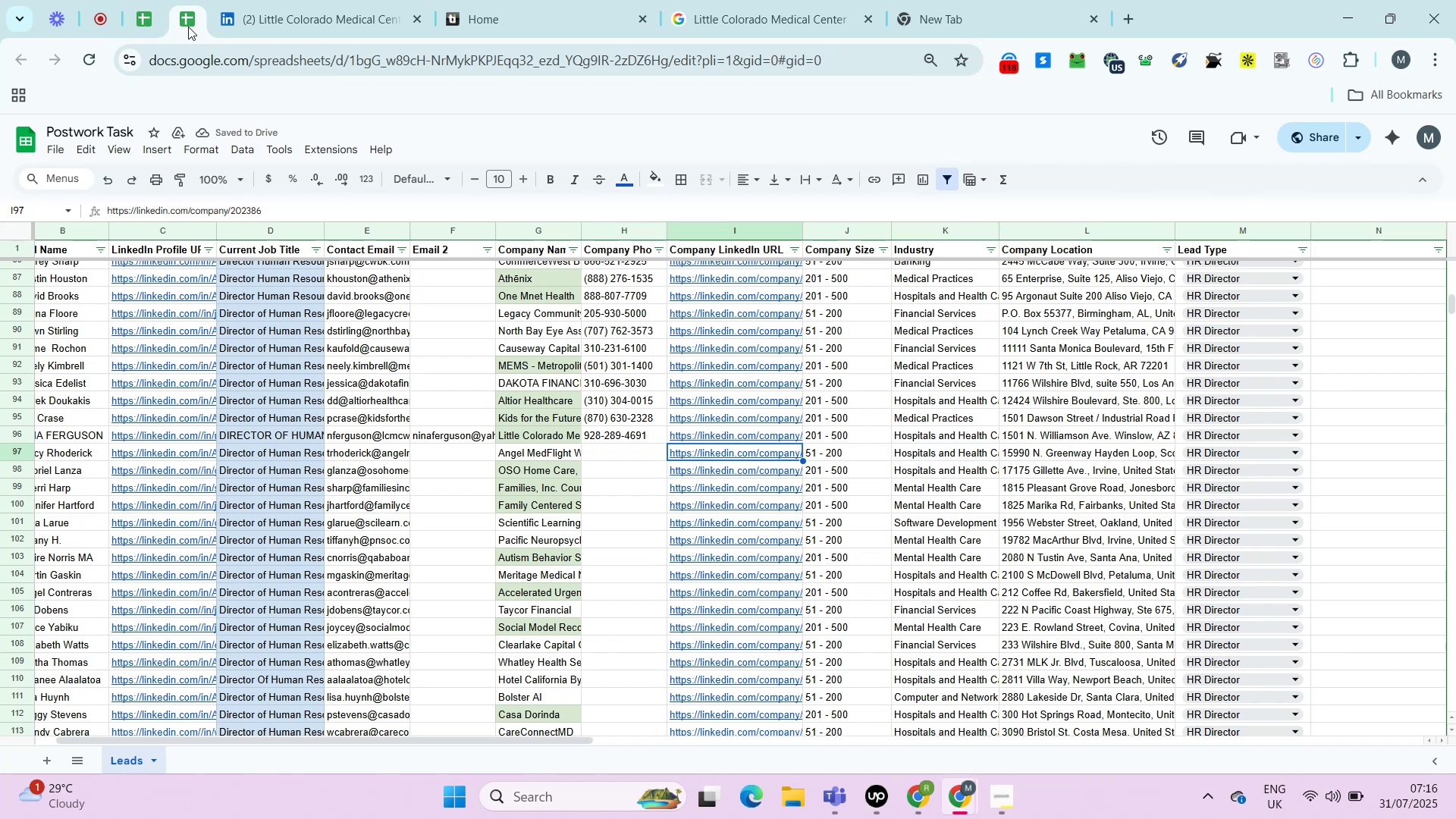 
hold_key(key=MetaLeft, duration=0.67)
 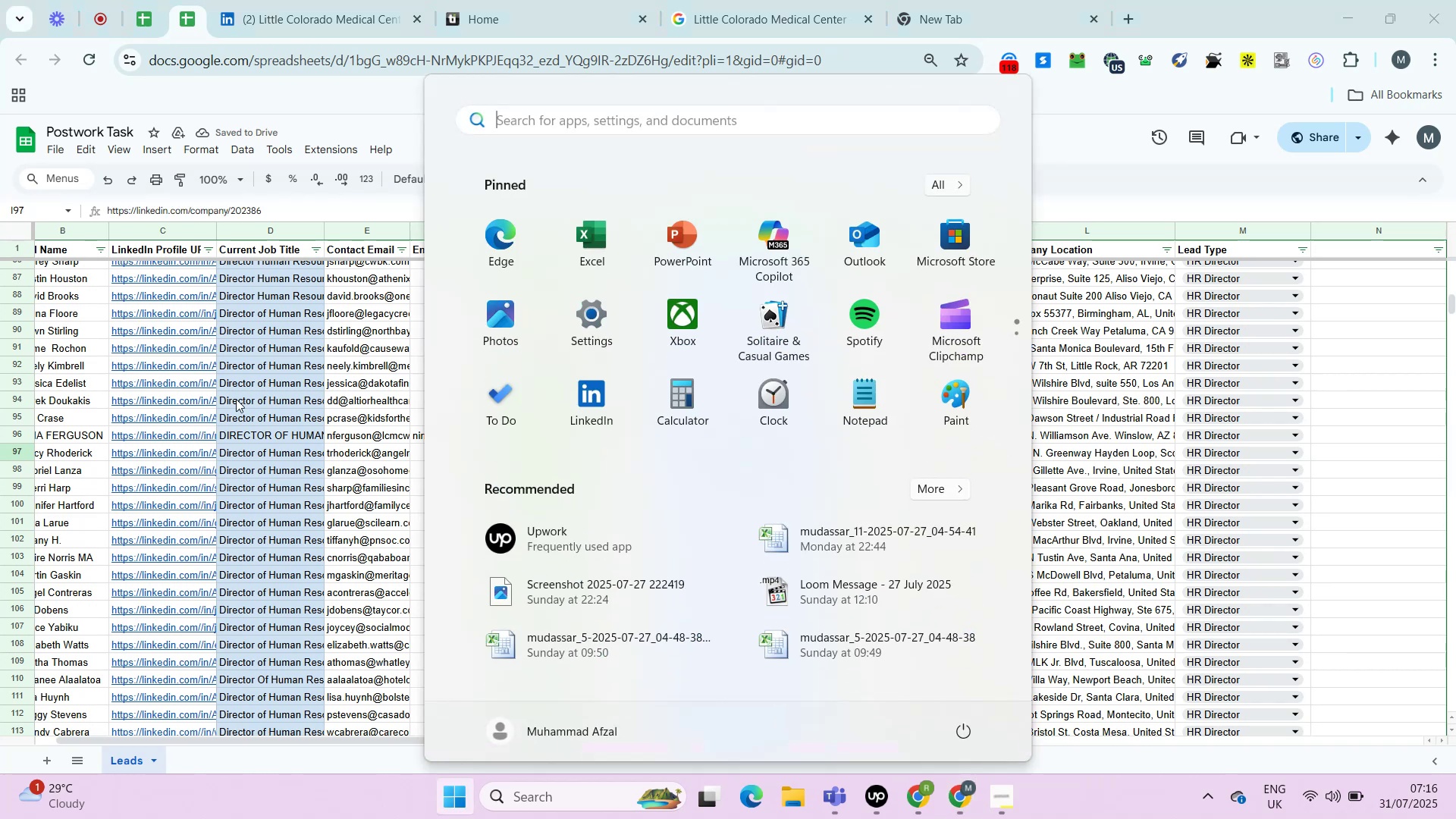 
left_click([388, 447])
 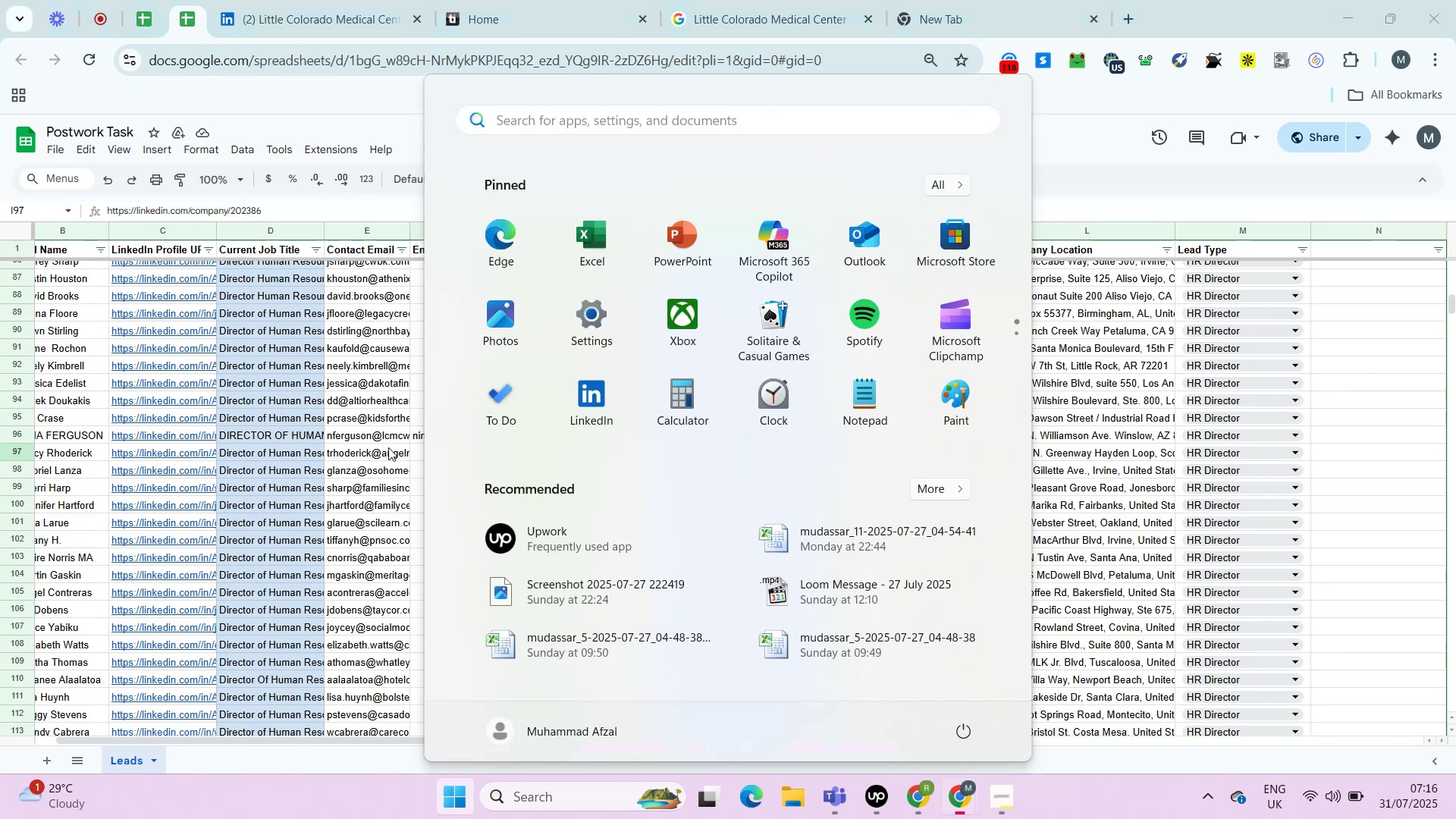 
key(ArrowRight)
 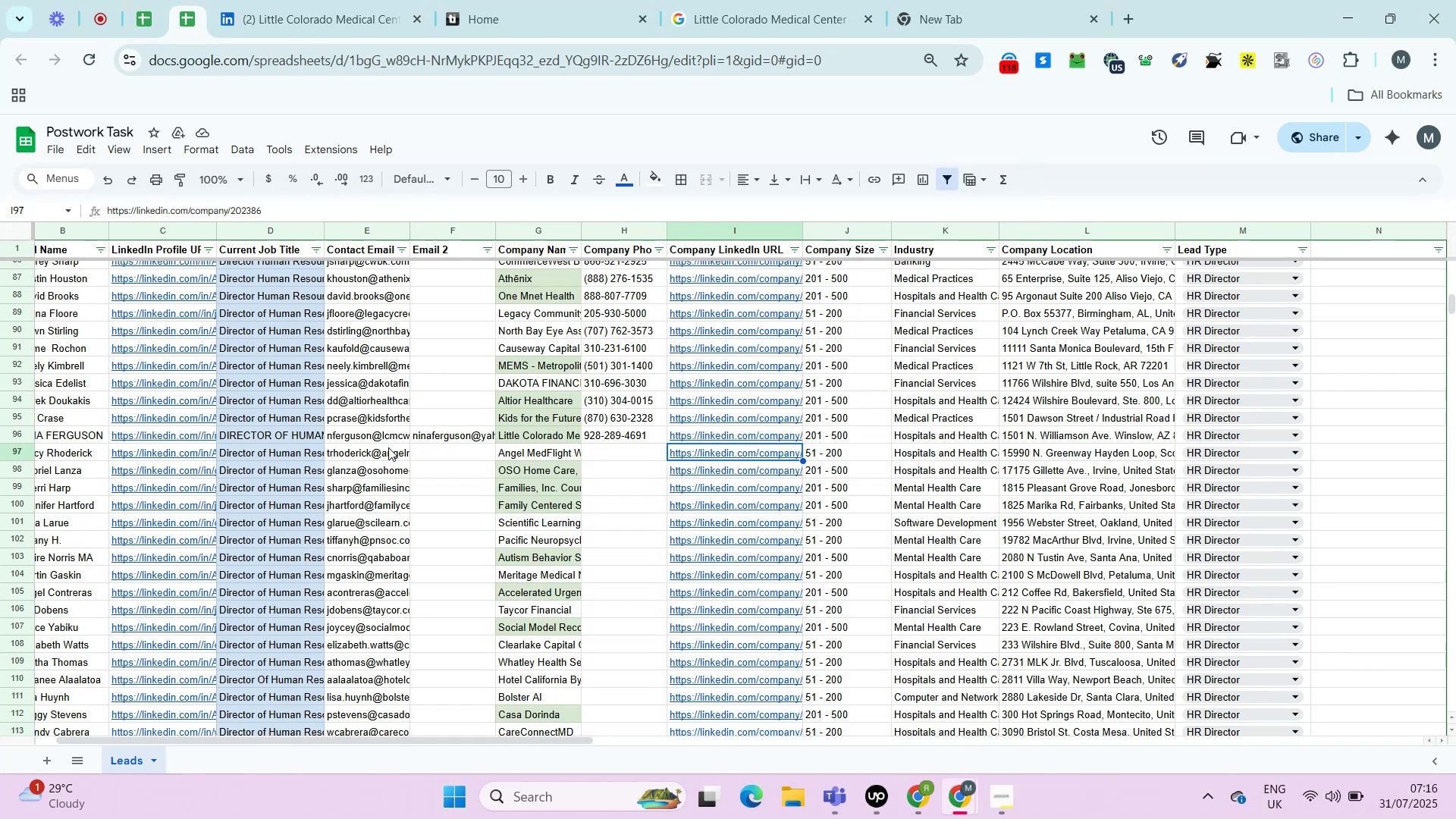 
key(ArrowRight)
 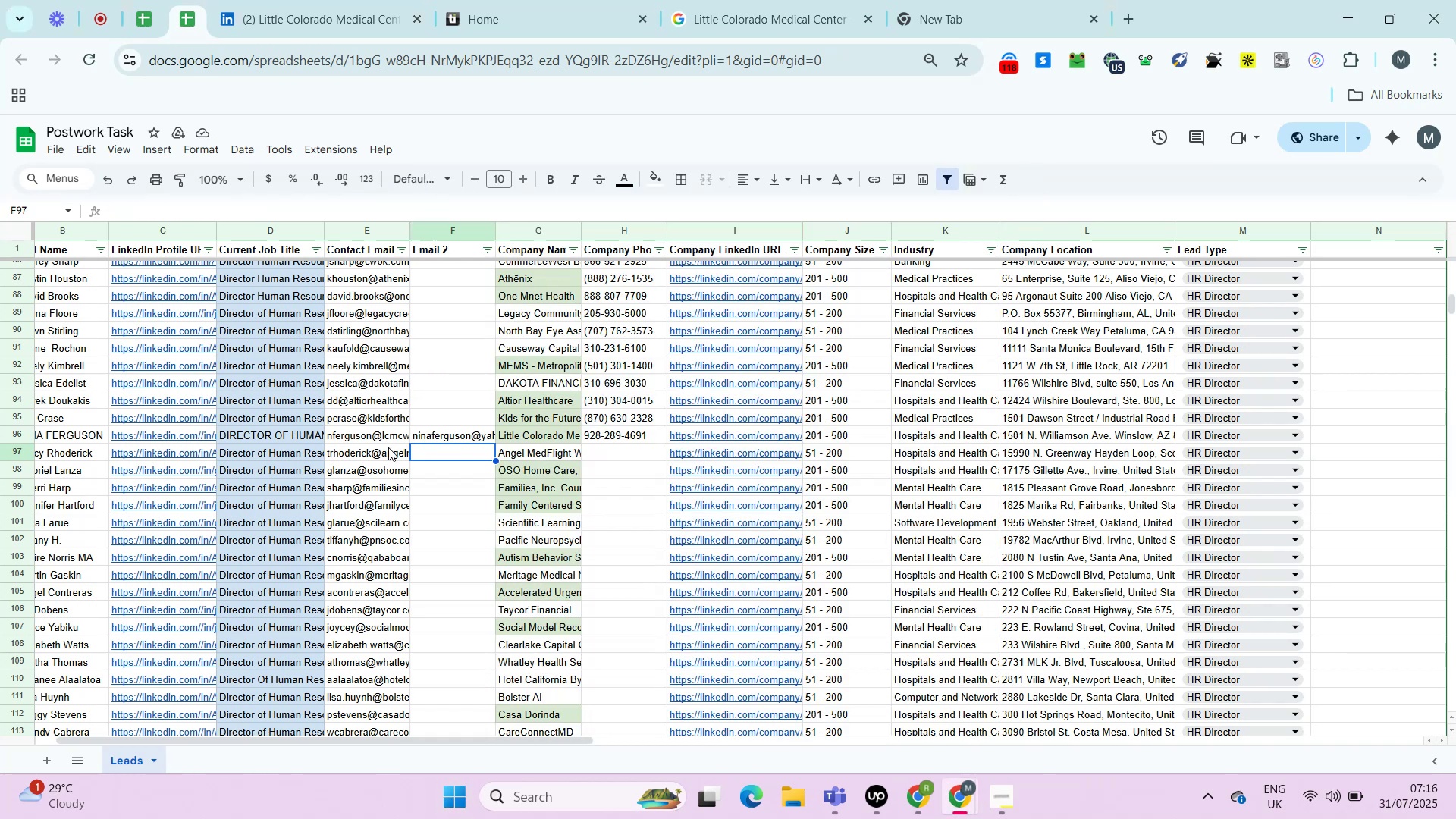 
key(ArrowRight)
 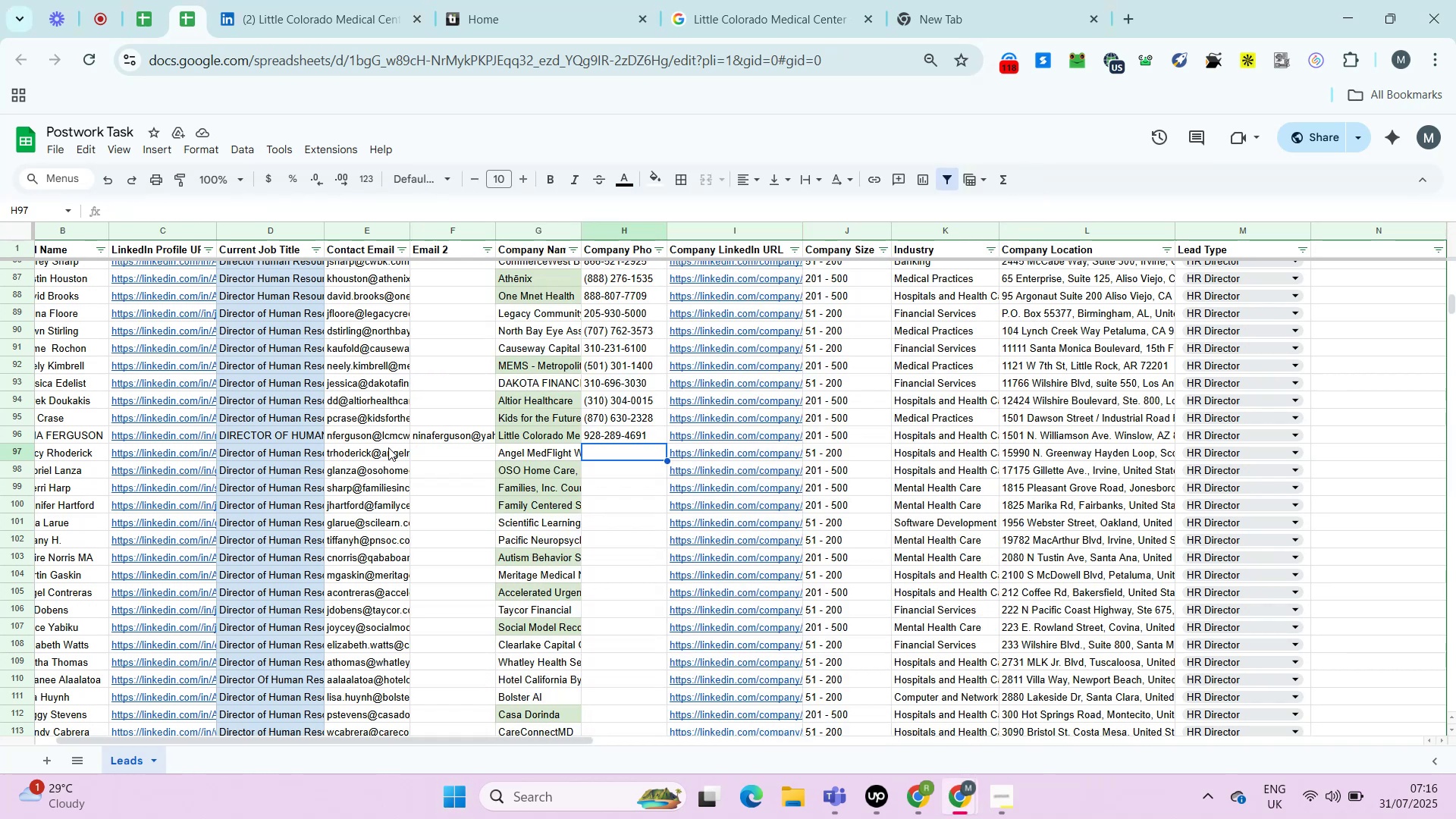 
key(ArrowRight)
 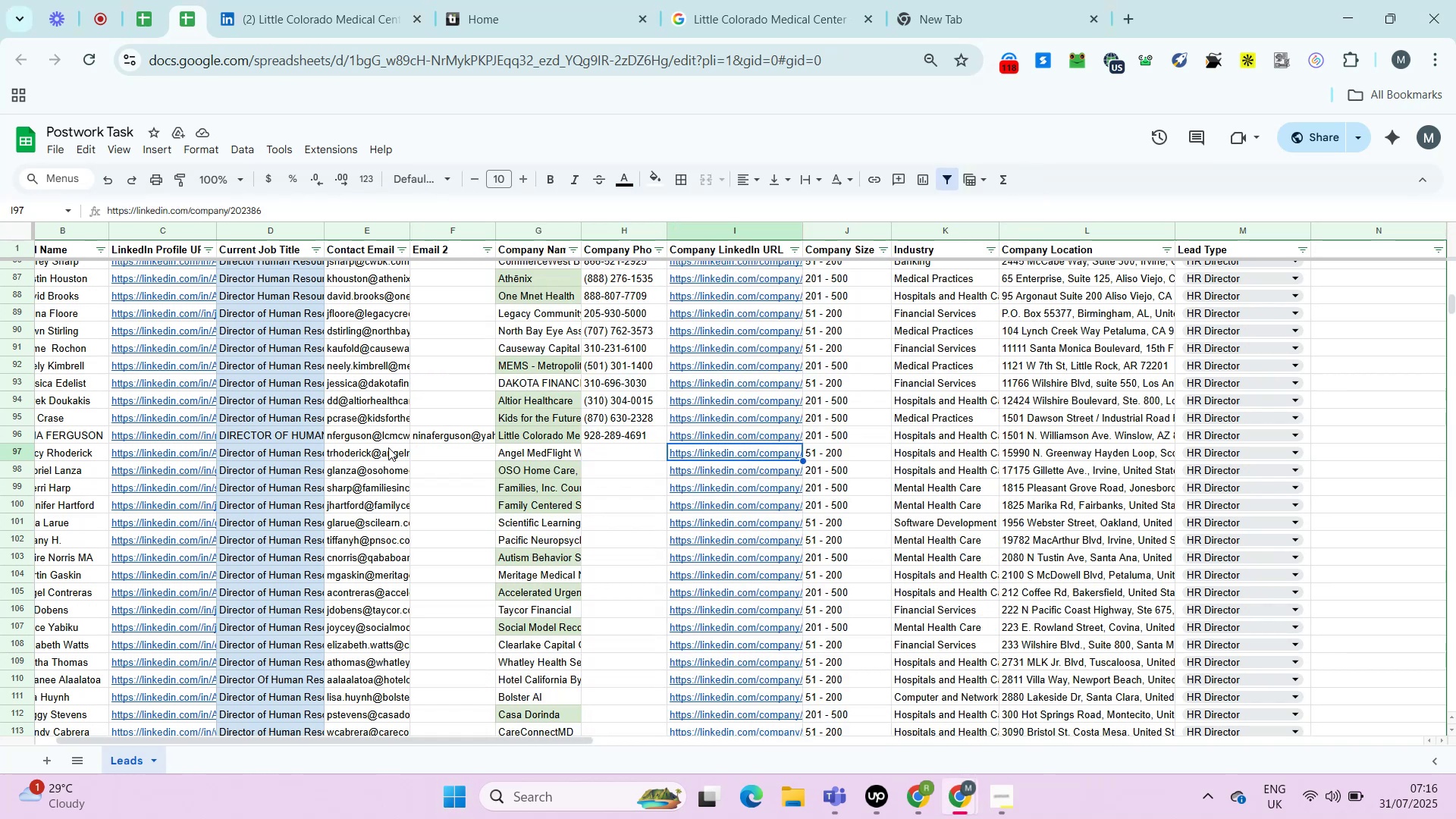 
key(Alt+Enter)
 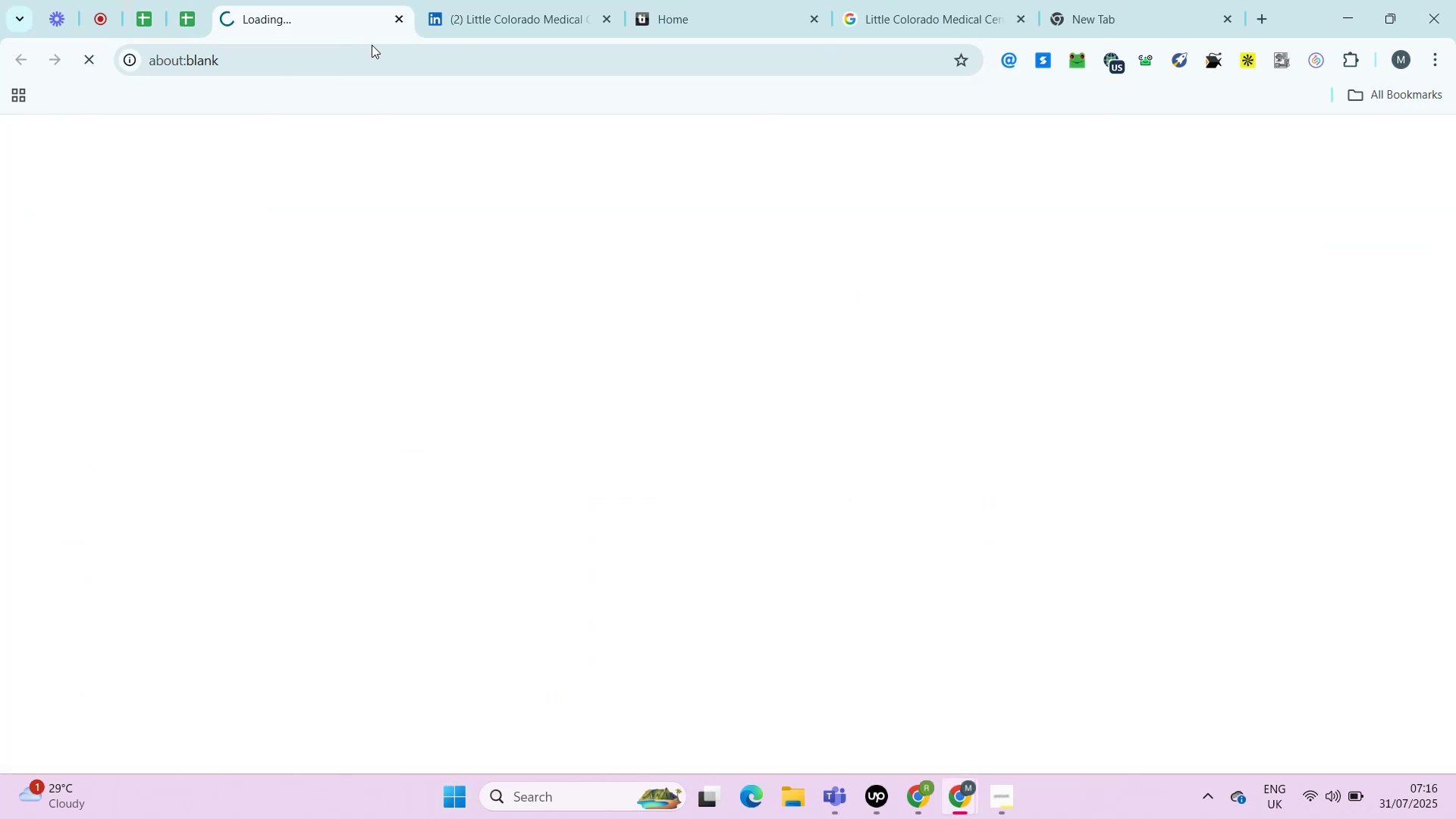 
right_click([303, 0])
 